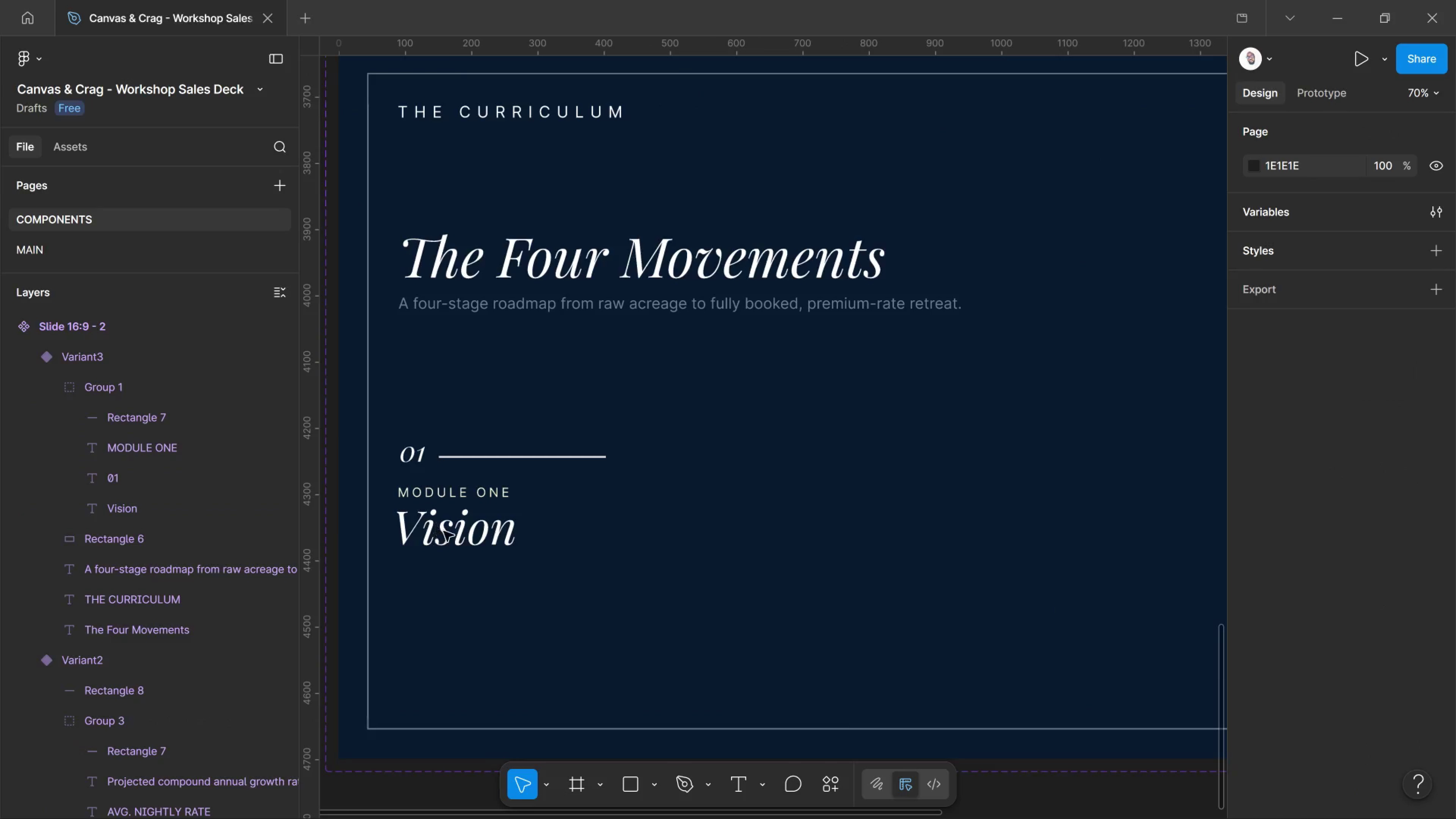 
hold_key(key=ControlLeft, duration=6.31)
left_click([444, 530])
 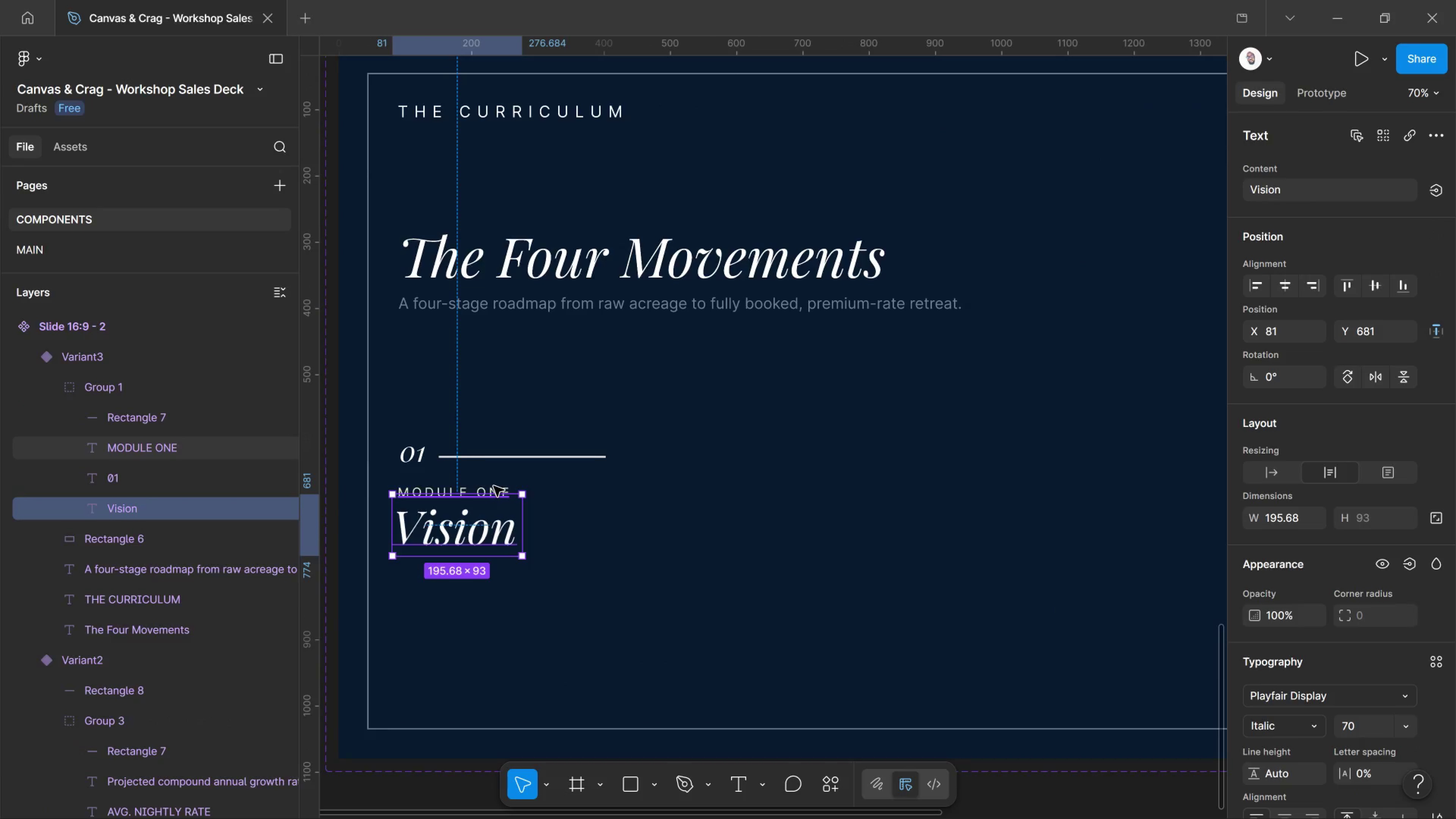 
hold_key(key=ShiftLeft, duration=3.74)
left_click([494, 486])
 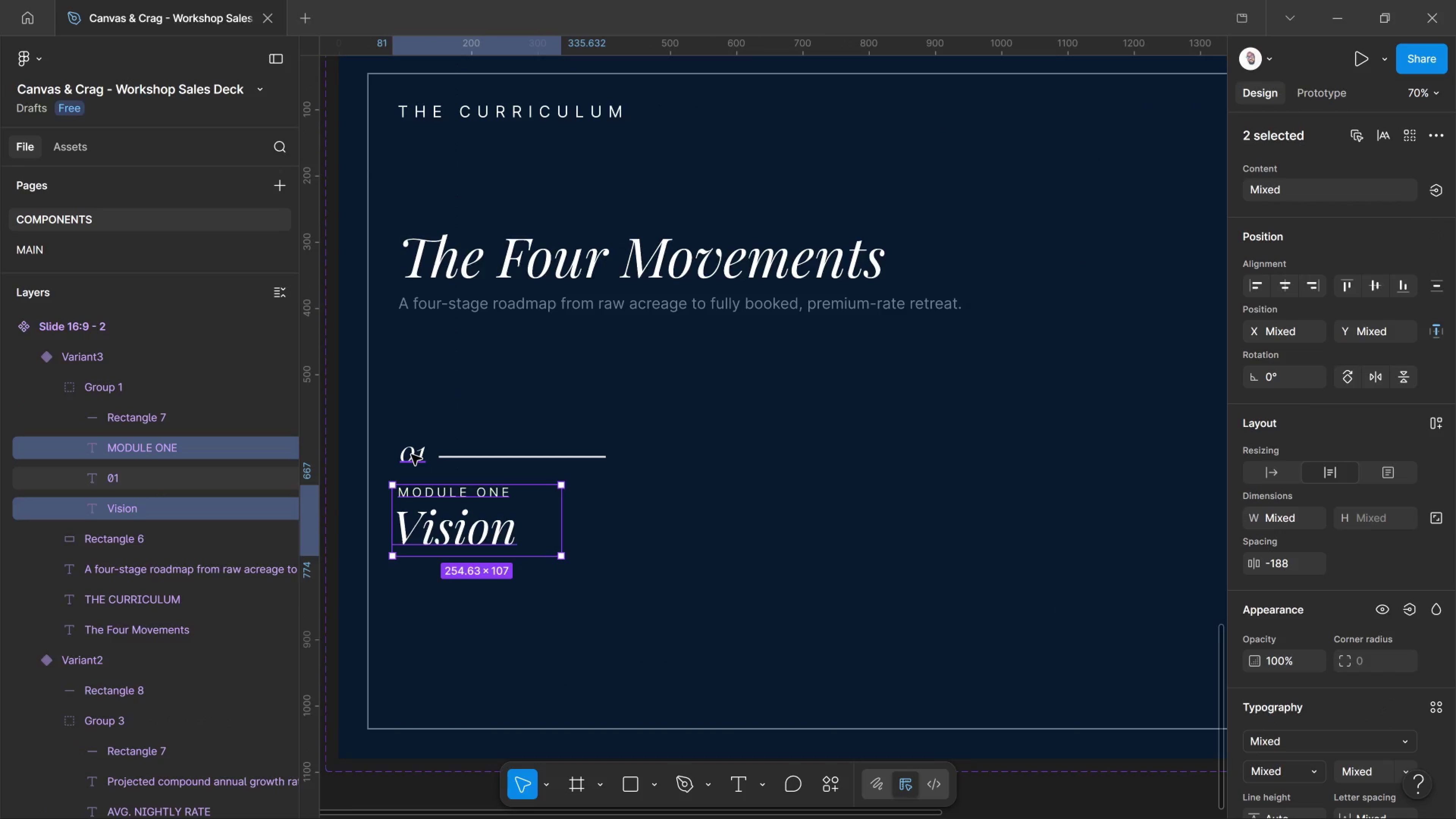 
left_click([411, 455])
 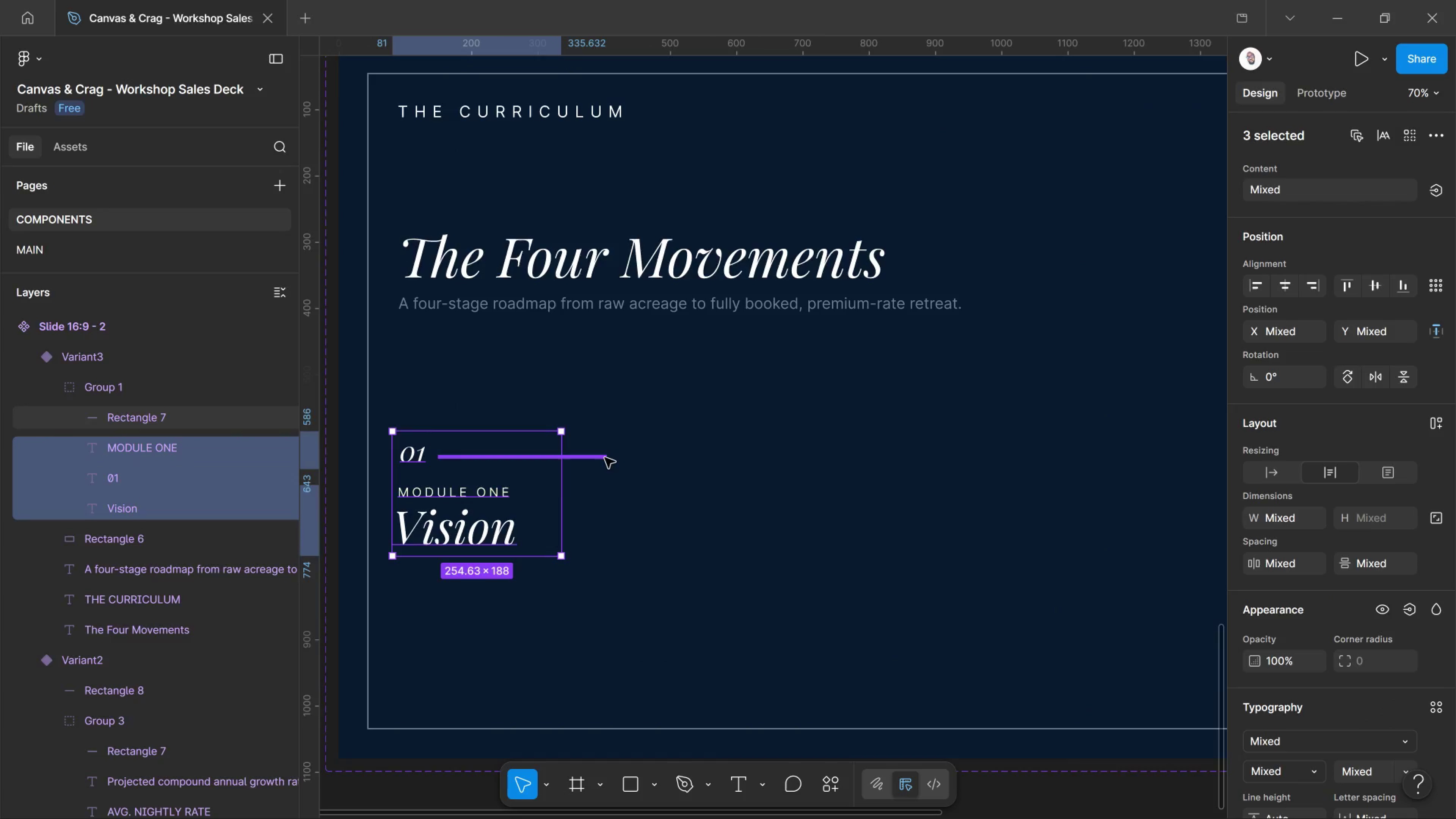 
left_click([605, 458])
 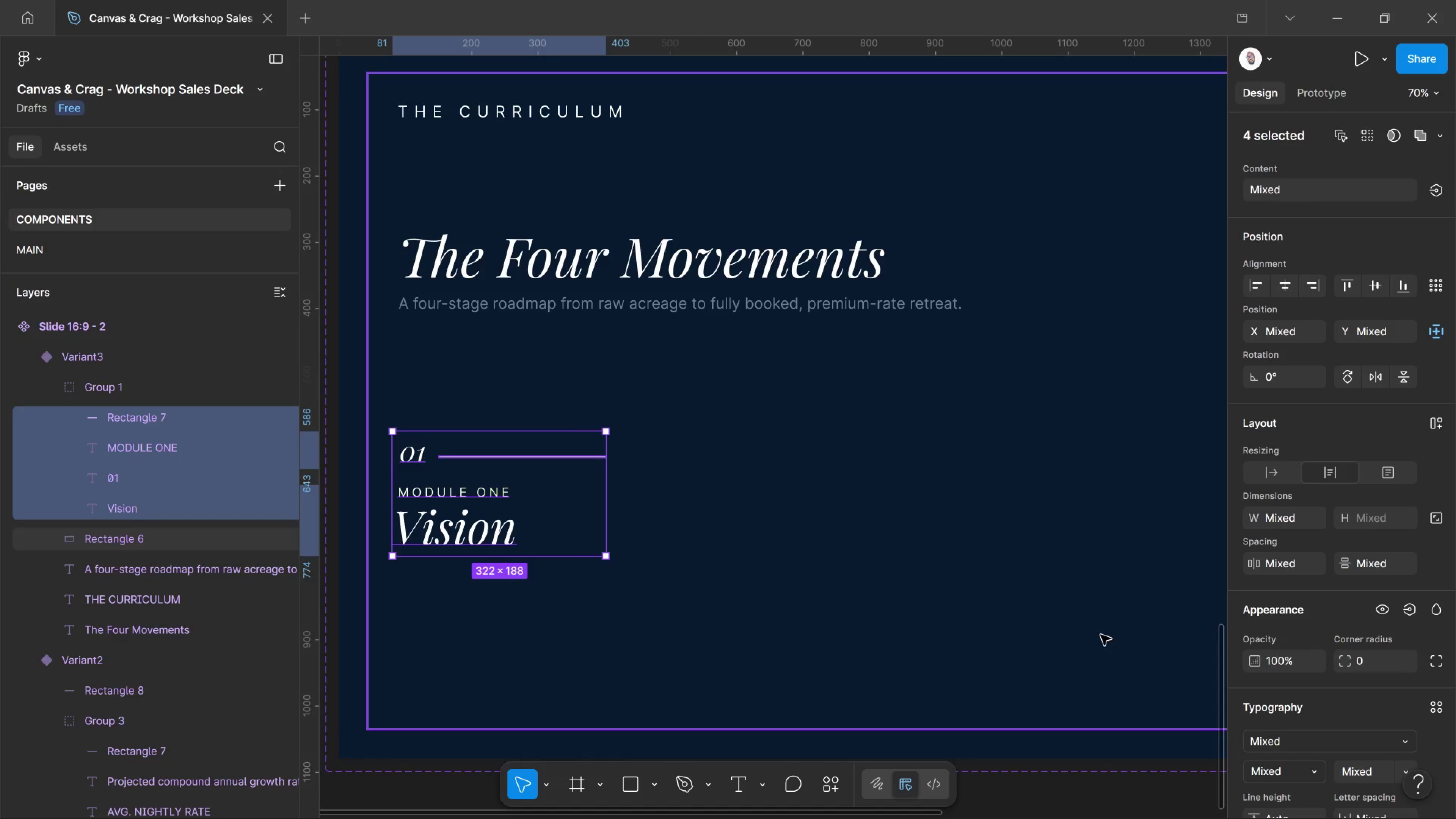 
right_click([224, 456])
 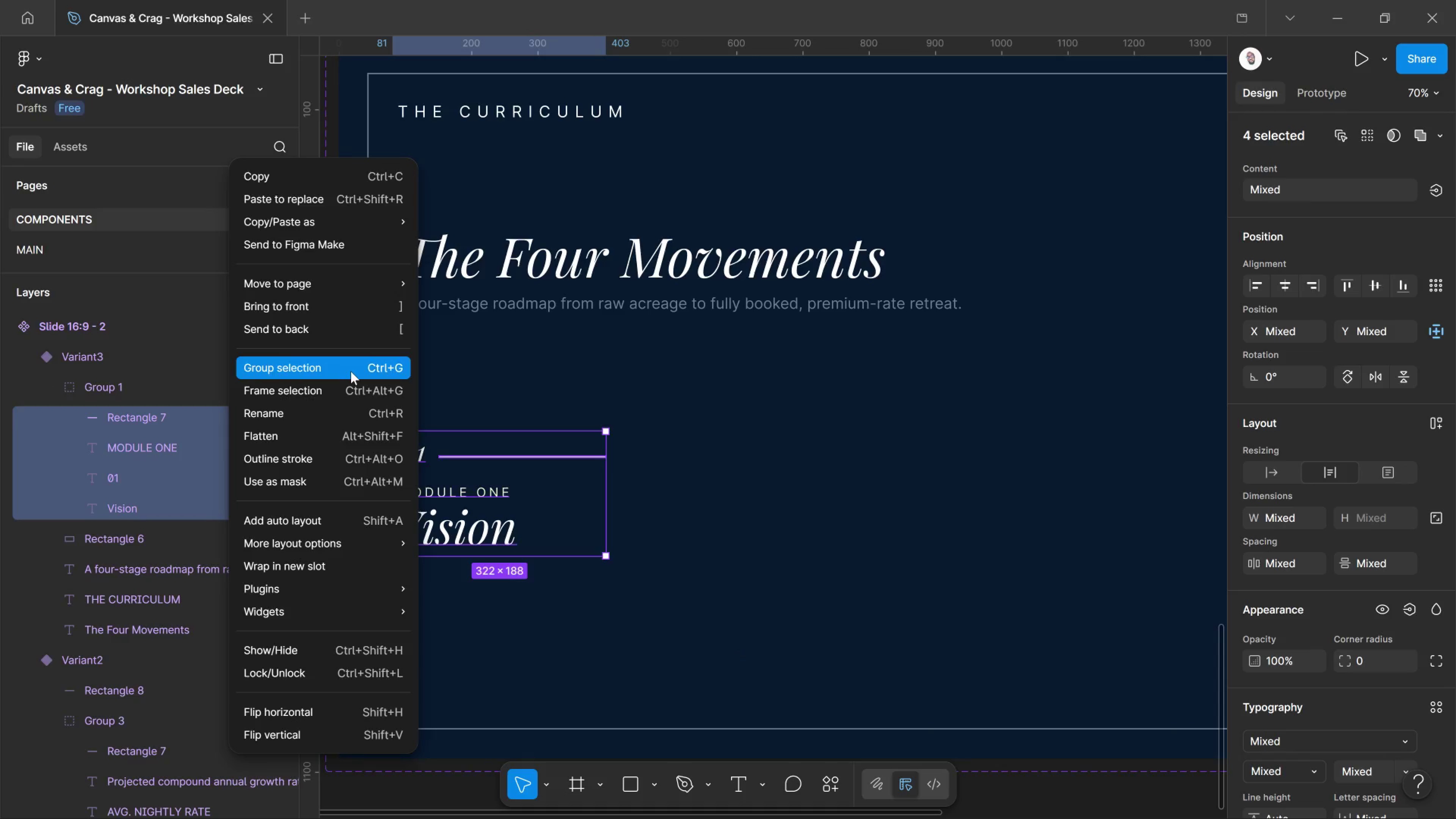 
left_click([351, 371])
 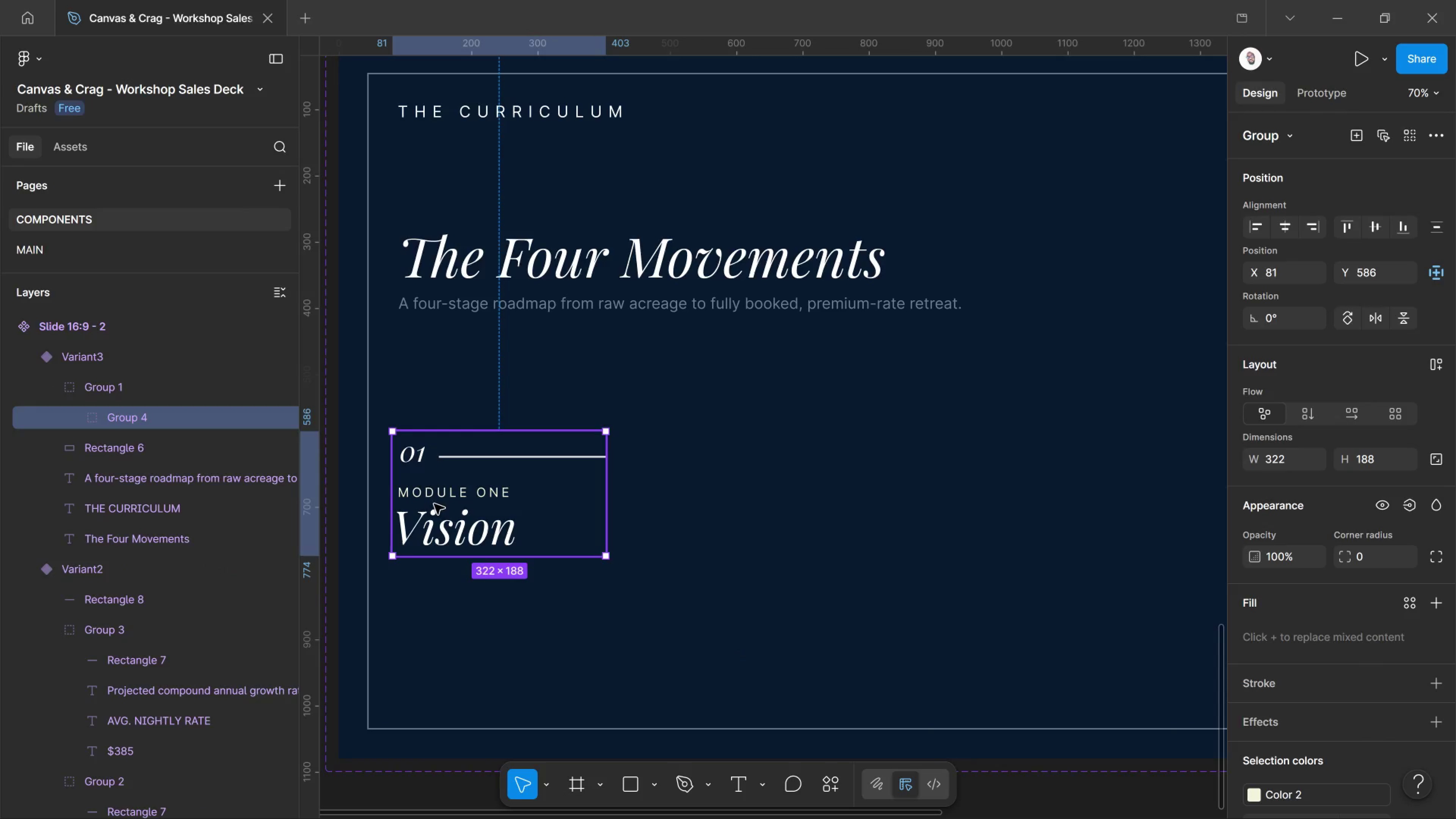 
hold_key(key=AltLeft, duration=4.75)
left_click_drag(start_coordinate=[434, 506], to_coordinate=[672, 483])
 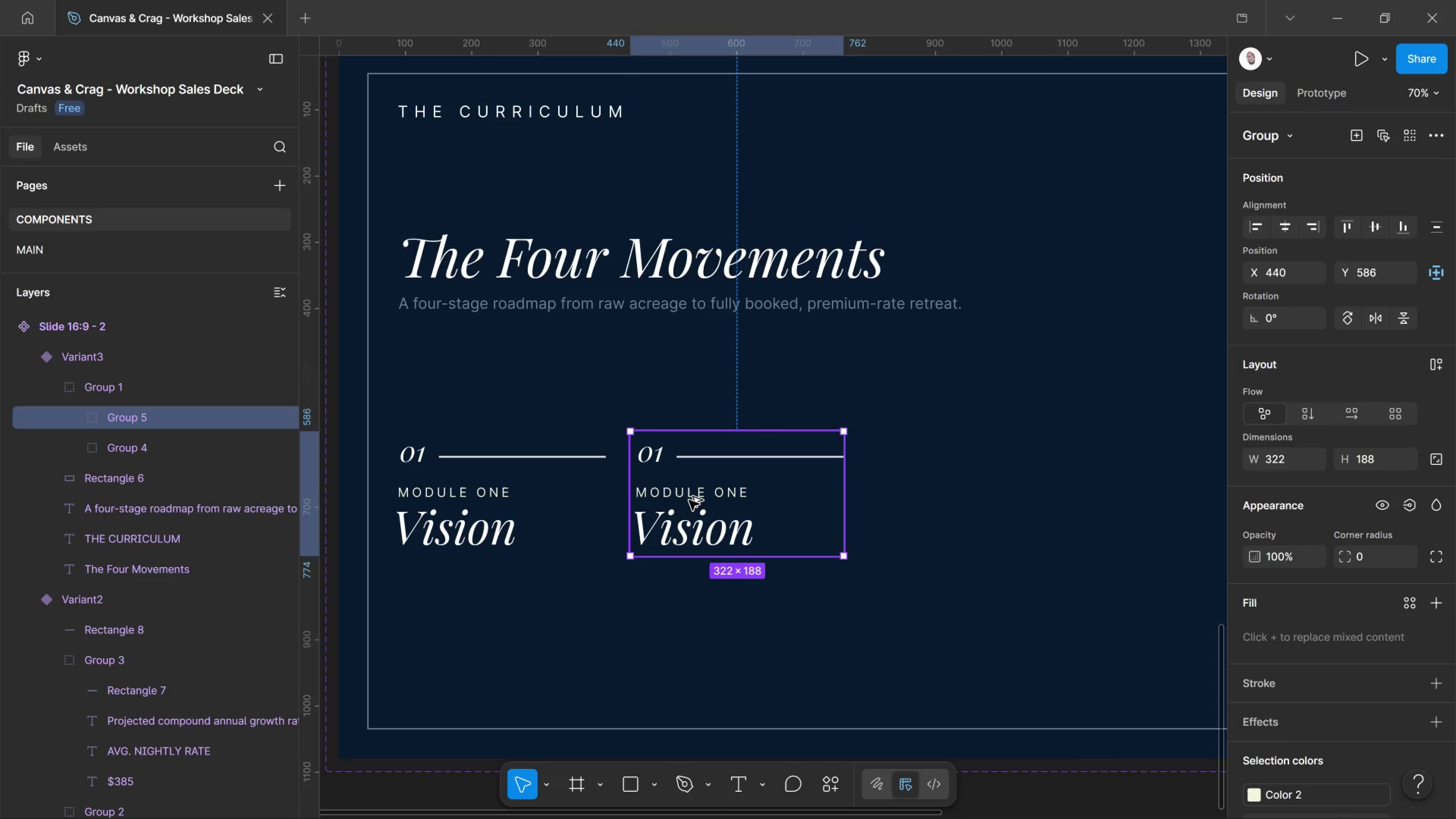 
hold_key(key=ShiftLeft, duration=3.14)
 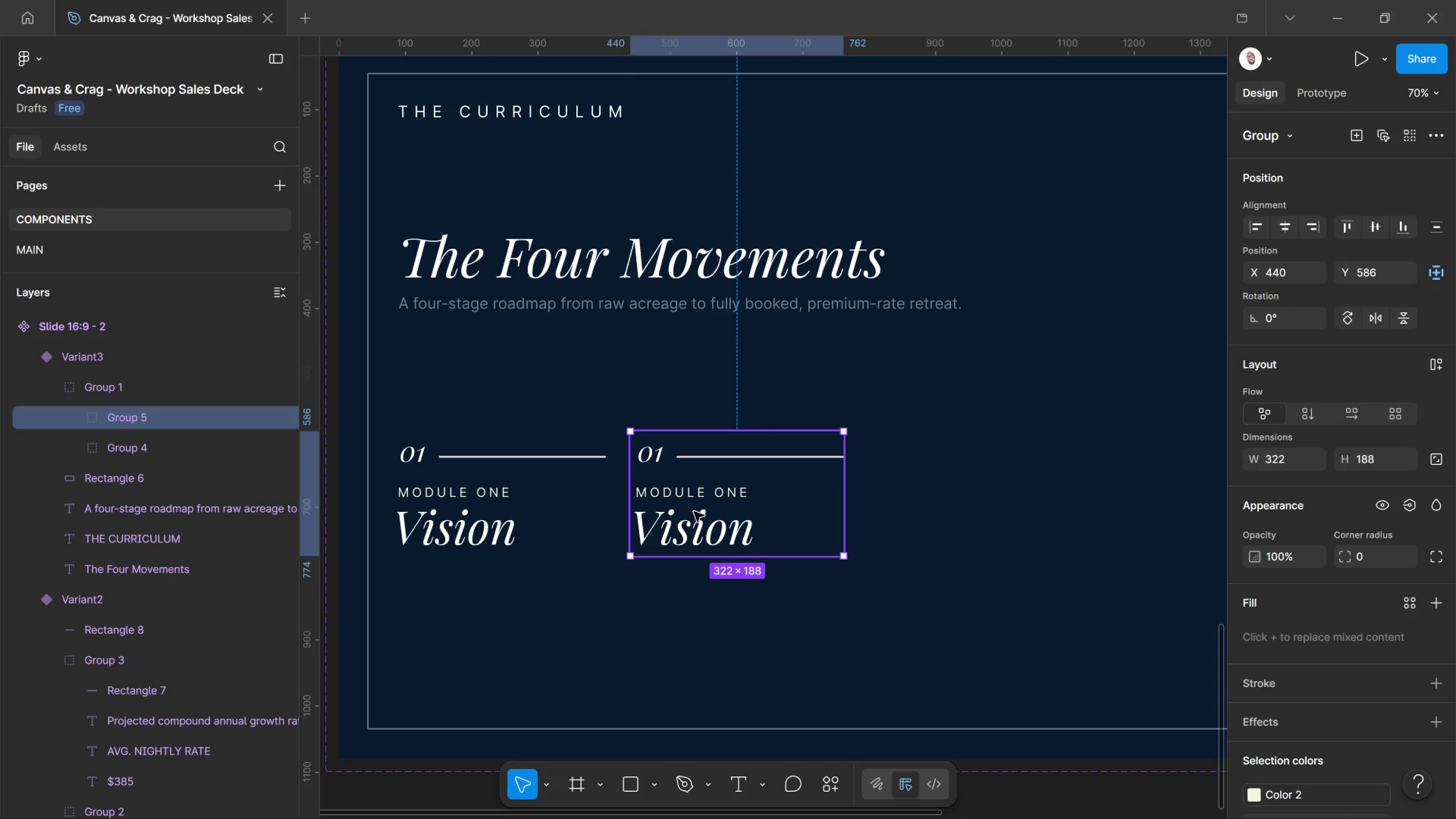 
hold_key(key=AltLeft, duration=5.74)
left_click_drag(start_coordinate=[694, 510], to_coordinate=[935, 504])
 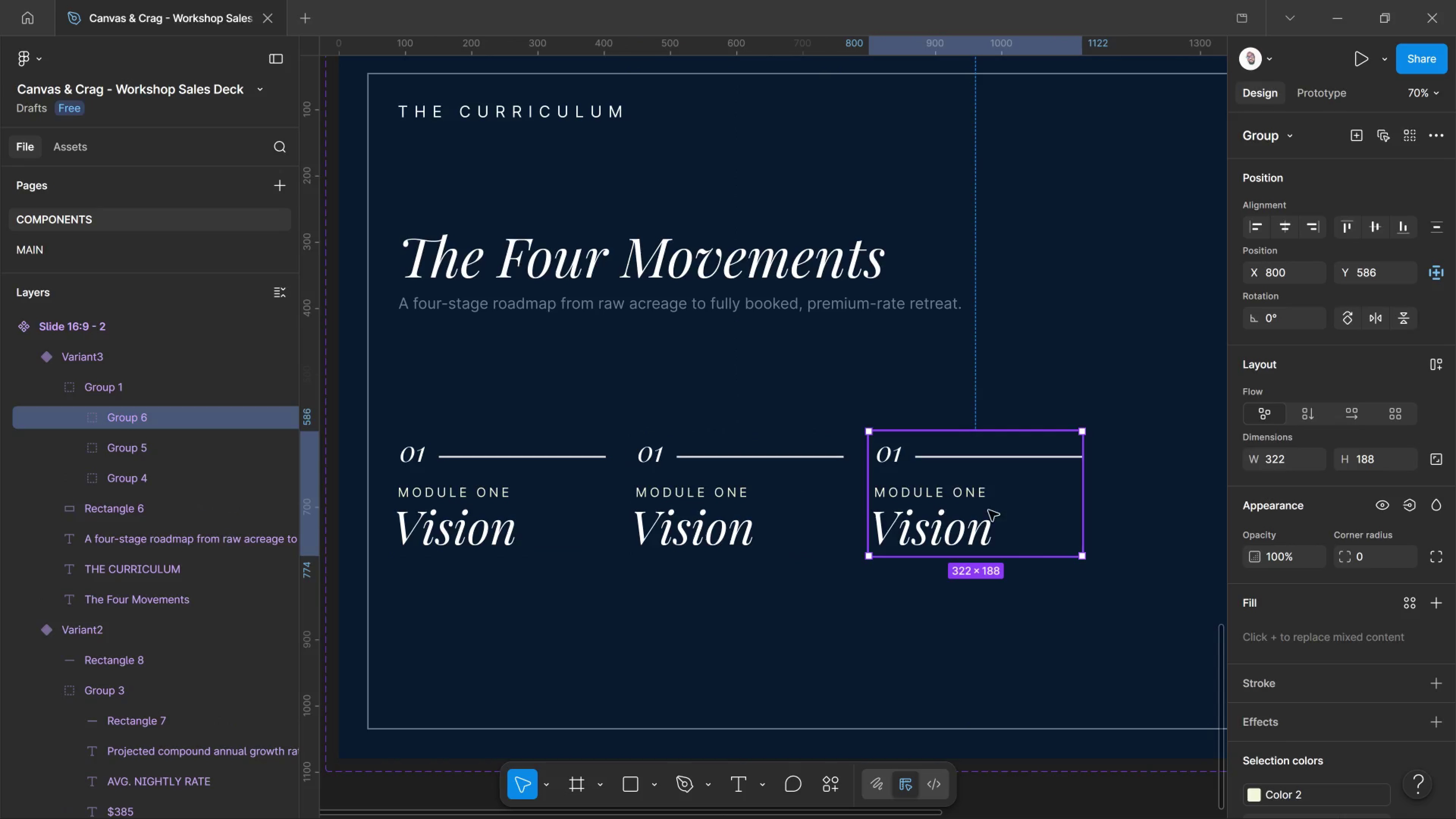 
hold_key(key=ShiftLeft, duration=4.7)
 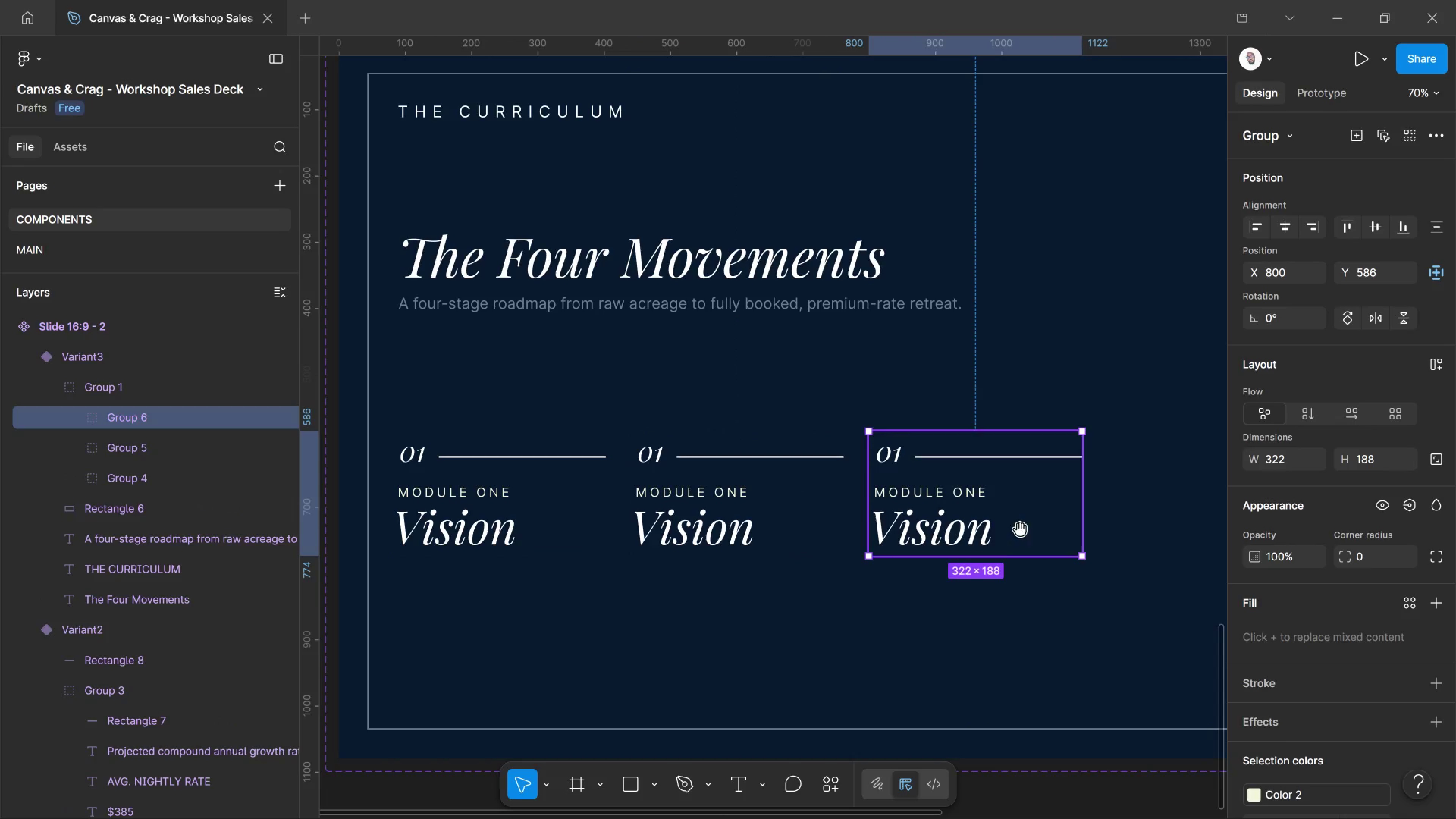 
hold_key(key=Space, duration=0.93)
 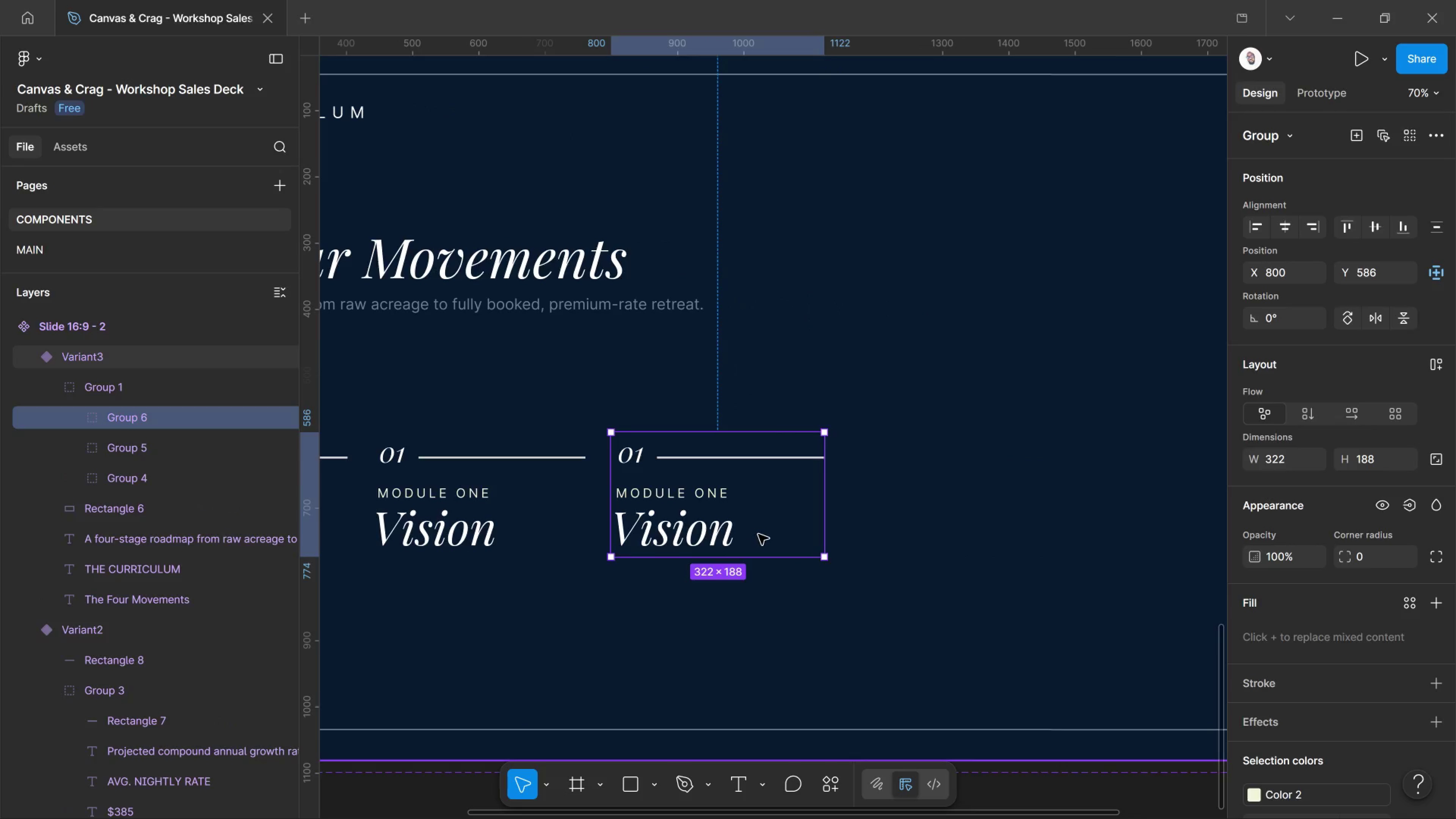 
left_click_drag(start_coordinate=[1012, 528], to_coordinate=[755, 529])
 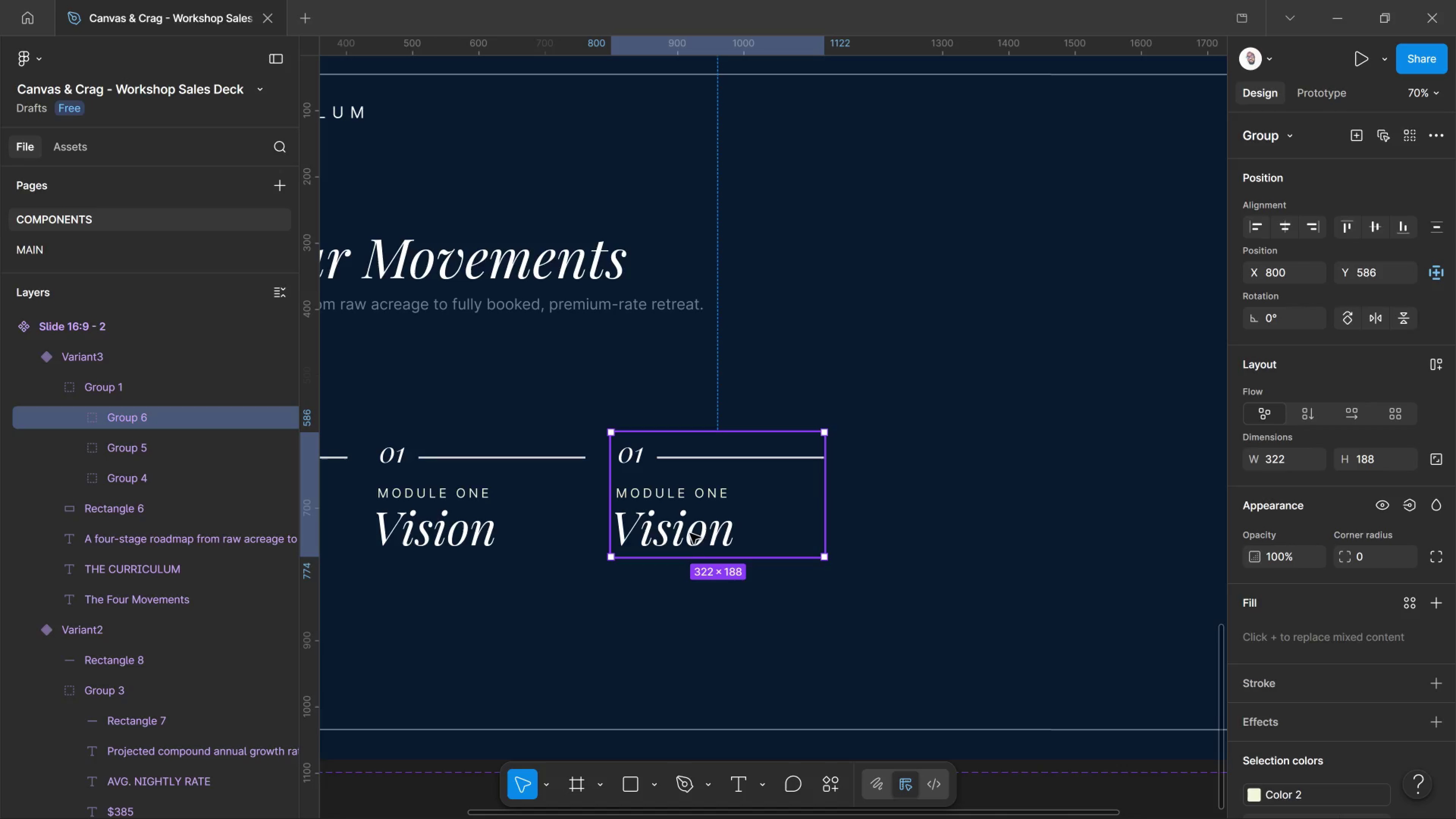 
hold_key(key=AltLeft, duration=4.7)
left_click_drag(start_coordinate=[686, 528], to_coordinate=[1039, 546])
 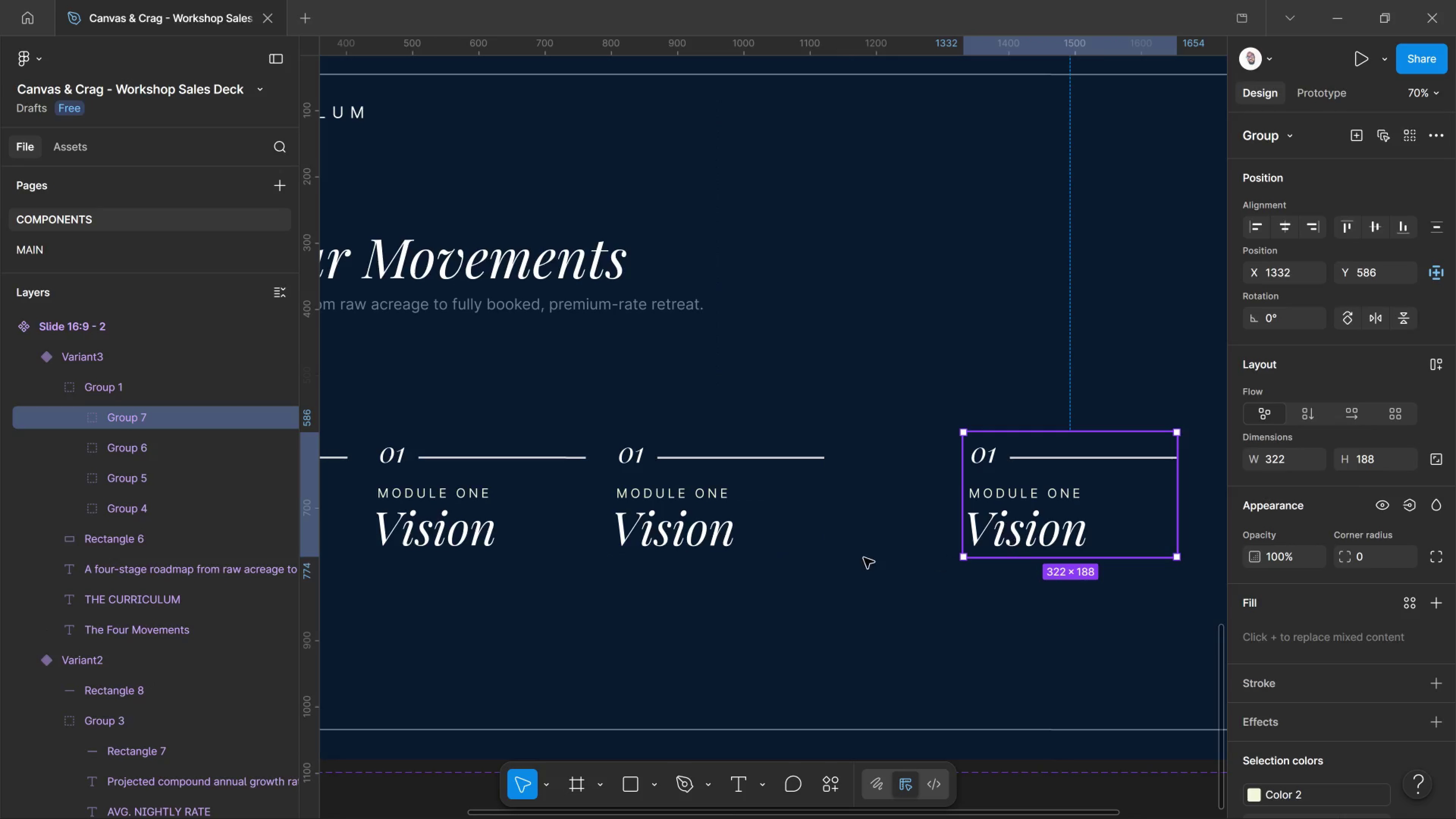 
hold_key(key=ShiftLeft, duration=3.12)
 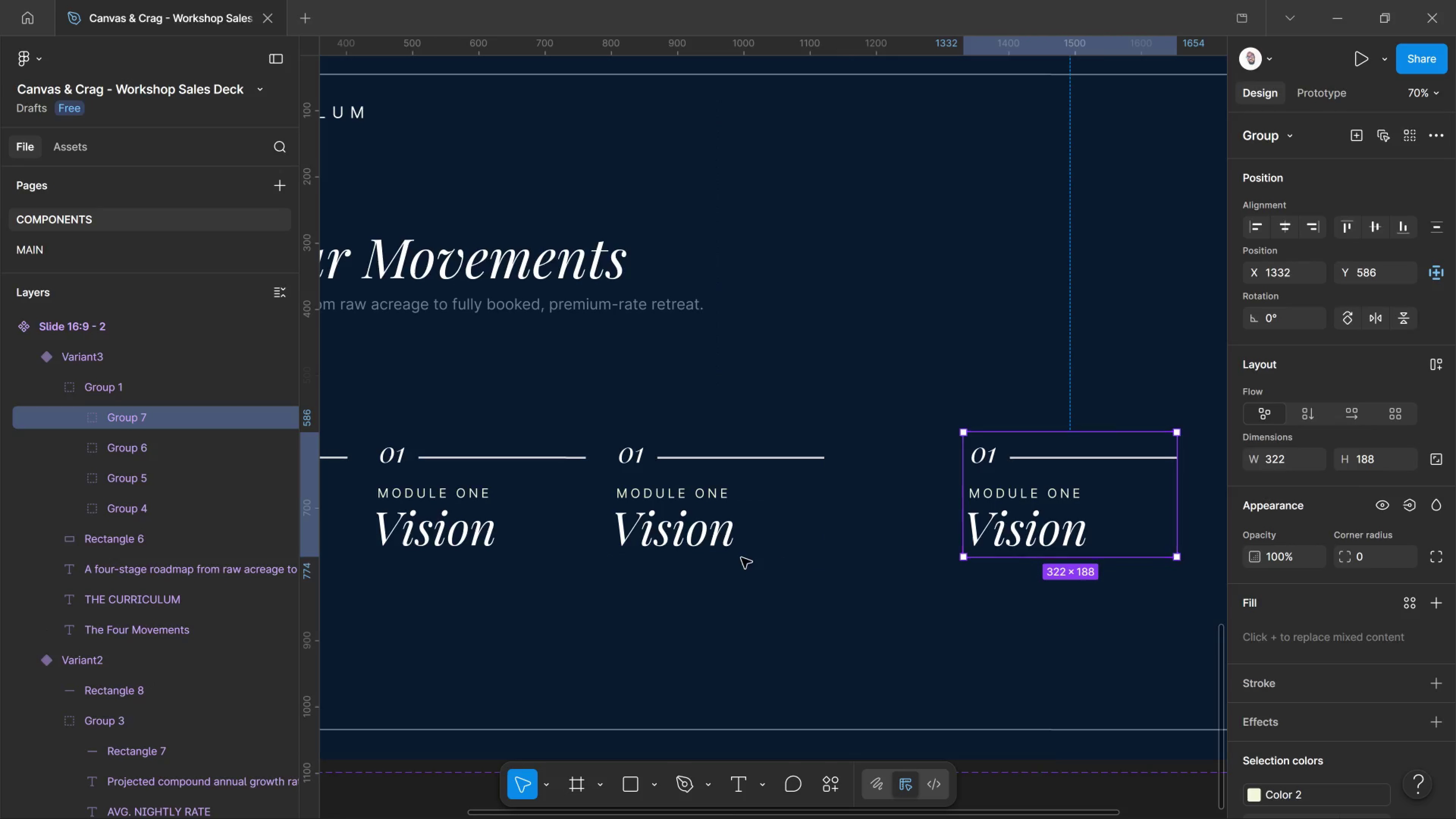 
hold_key(key=Space, duration=0.84)
 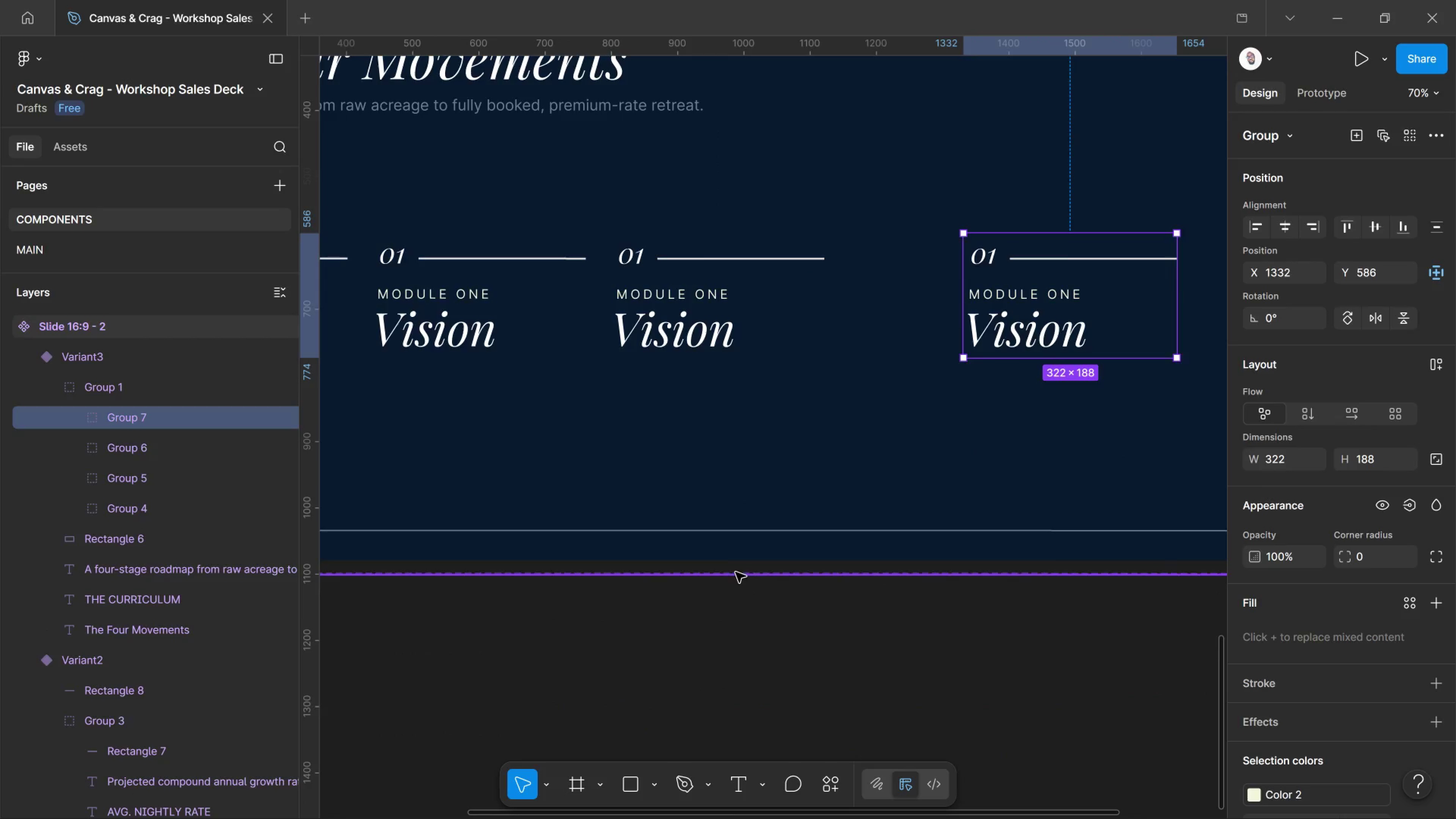 
scroll: coordinate [737, 575], scroll_direction: down, amount: 4.0
 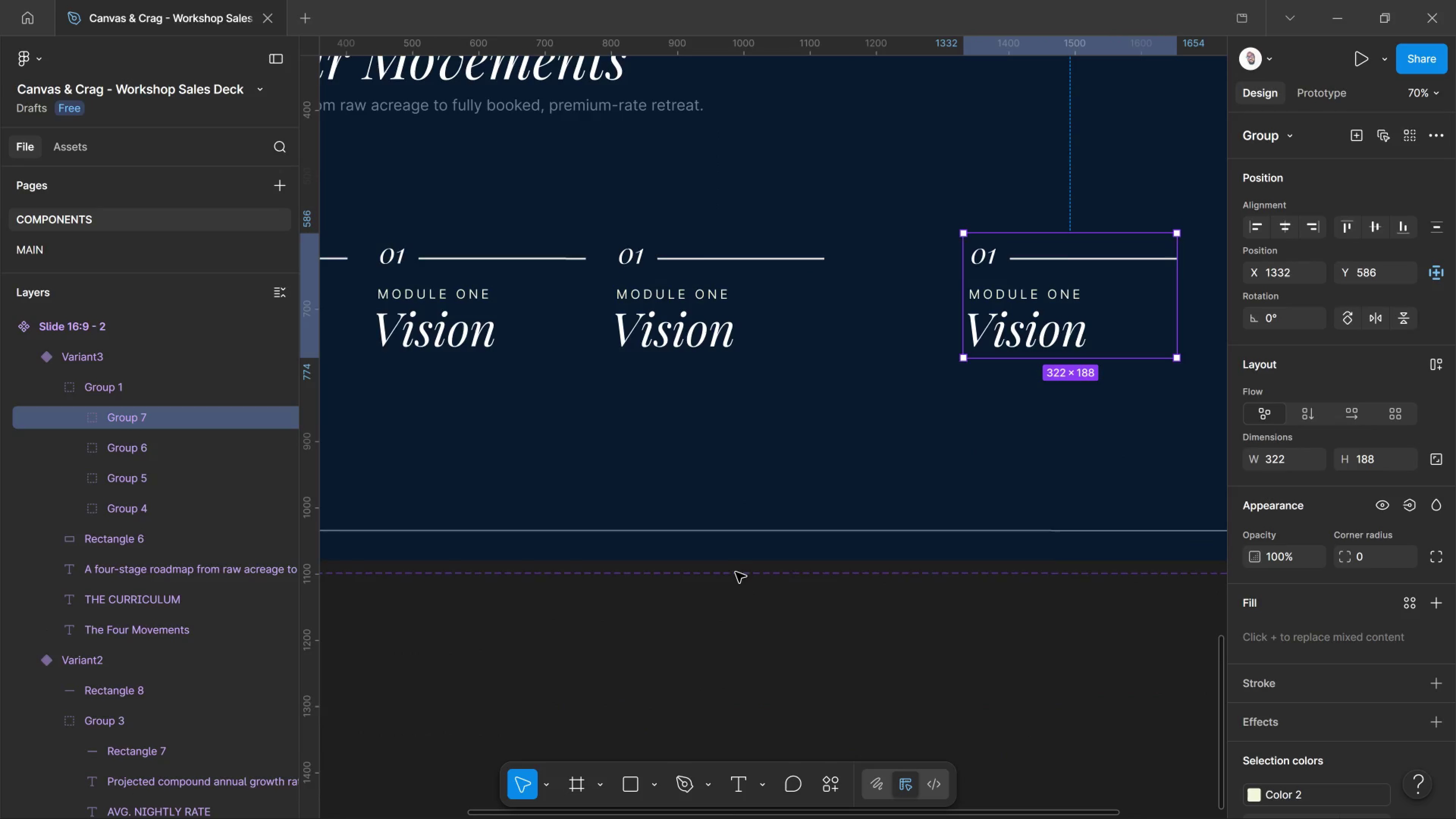 
hold_key(key=ControlLeft, duration=0.65)
 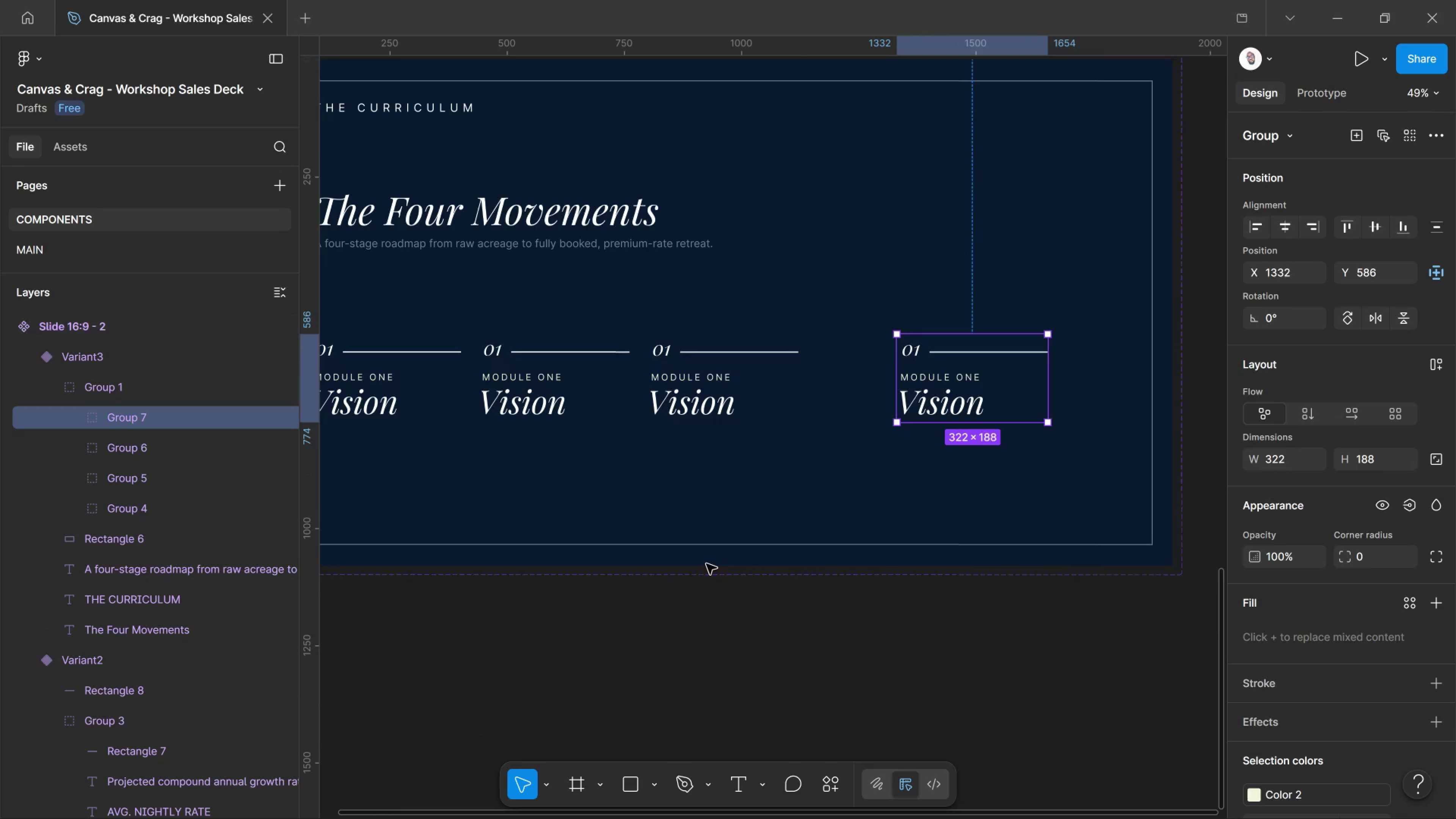 
key(Control+ControlLeft)
 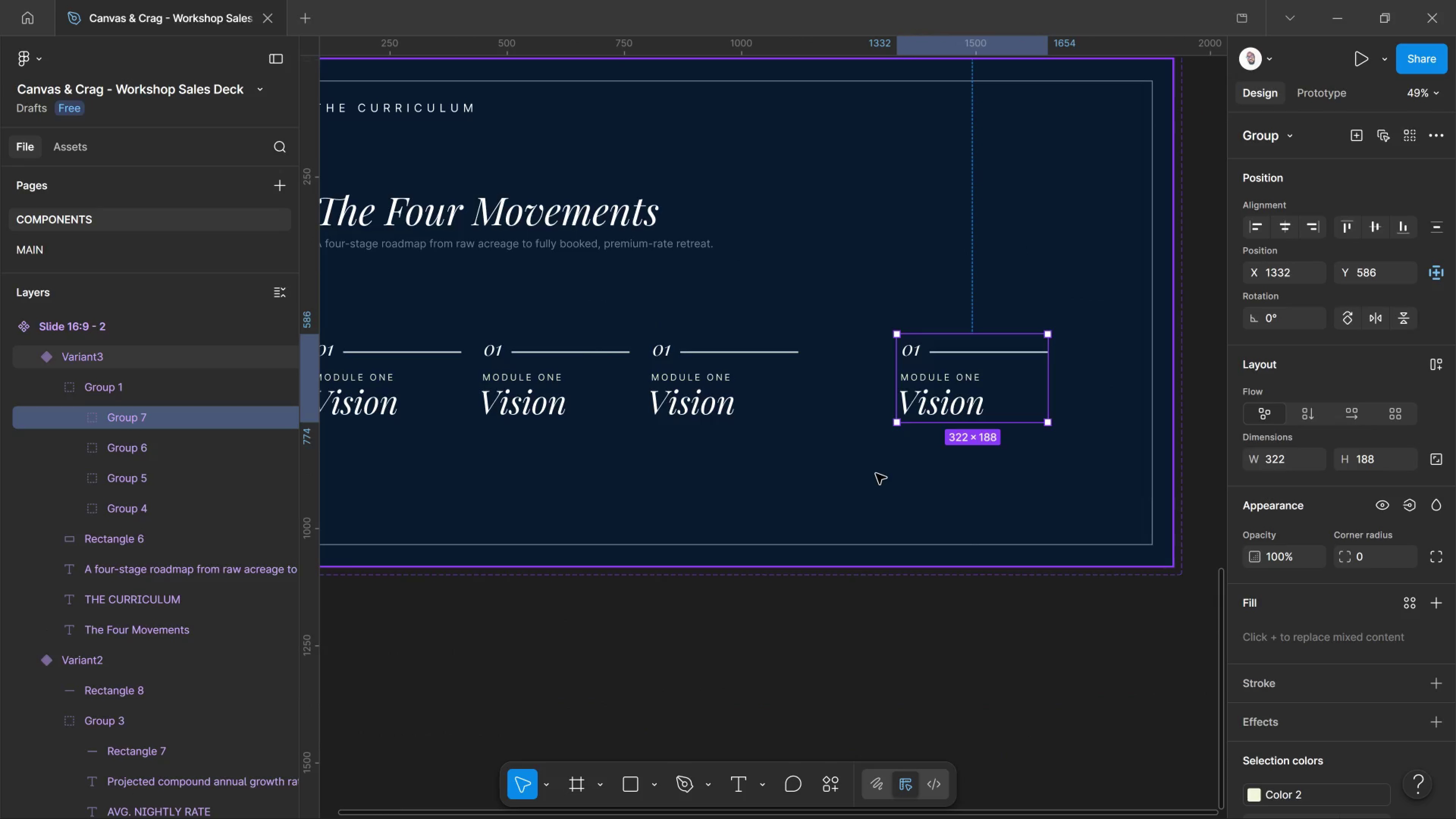 
scroll: coordinate [726, 586], scroll_direction: down, amount: 4.0
 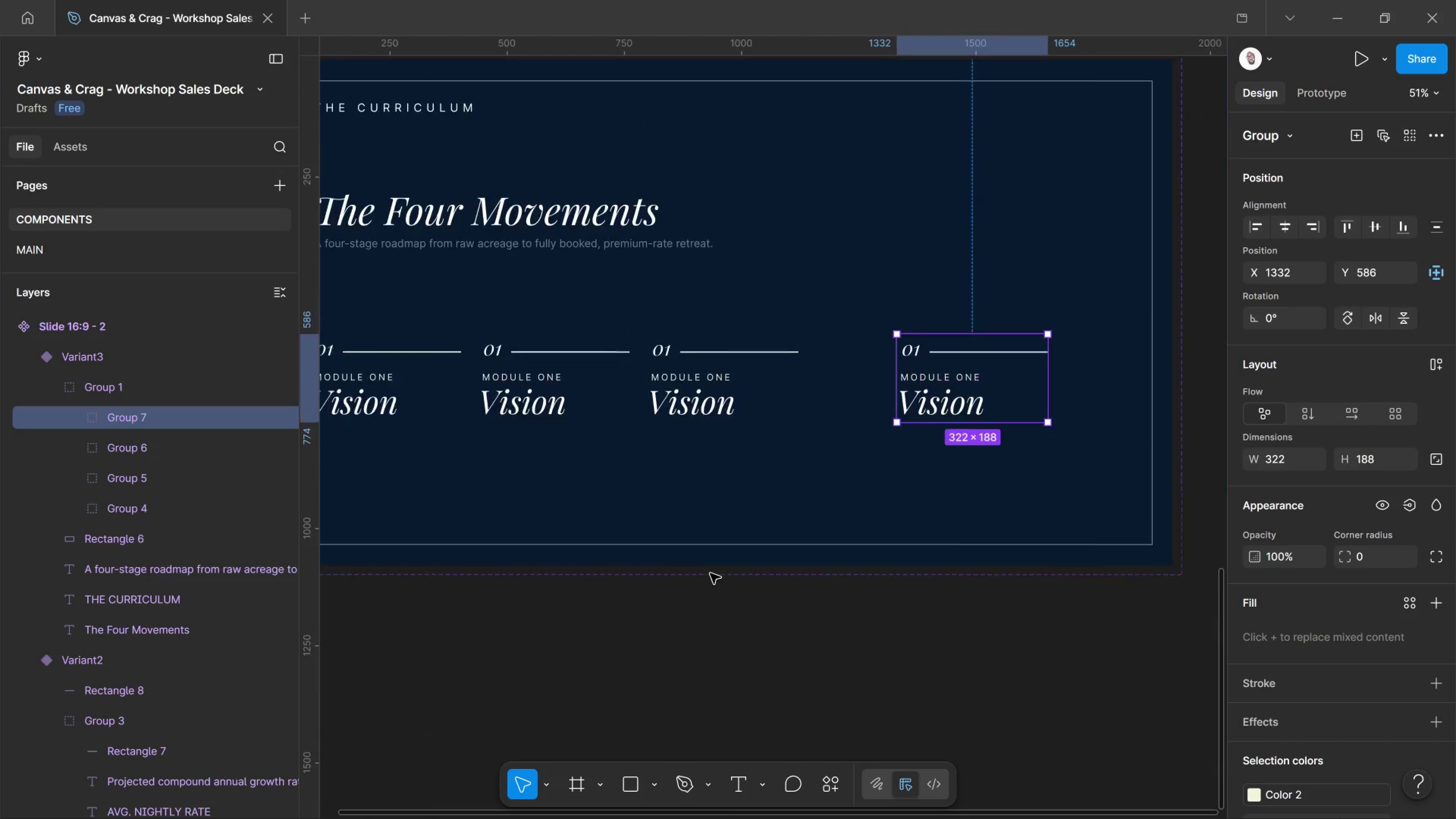 
hold_key(key=ShiftRight, duration=1.51)
 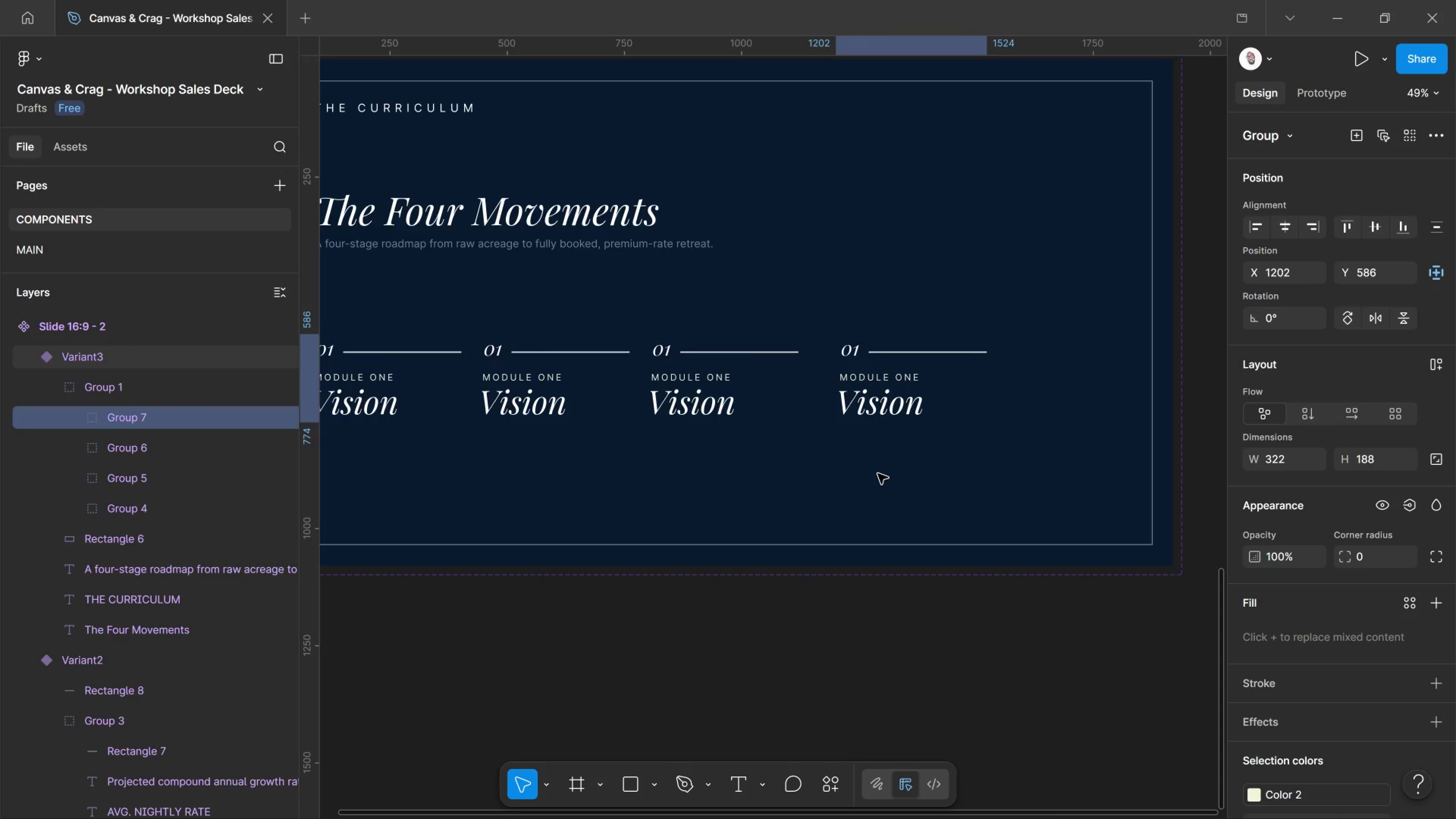 
hold_key(key=ArrowLeft, duration=0.84)
 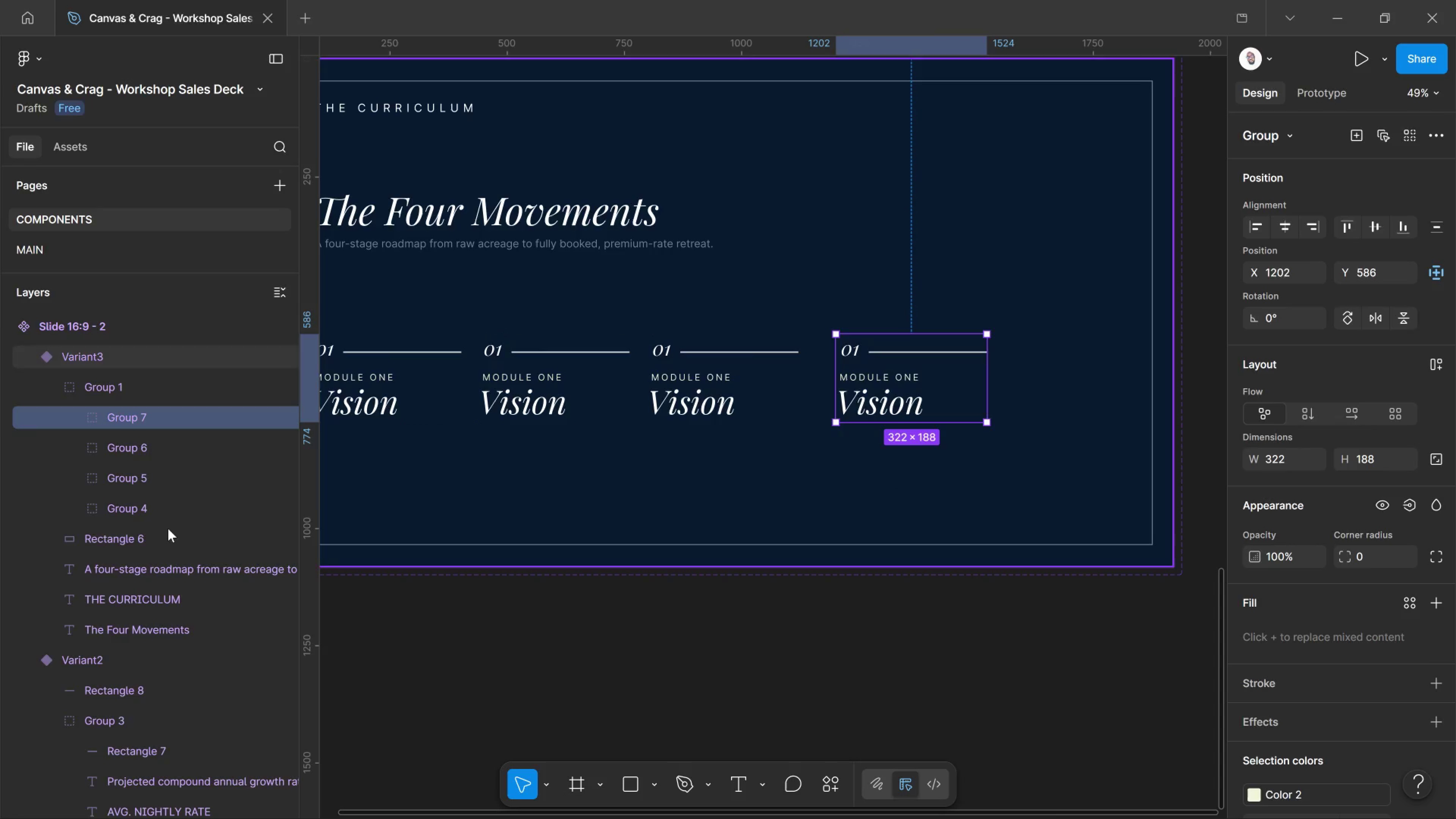 
hold_key(key=ShiftLeft, duration=0.79)
left_click([169, 505])
 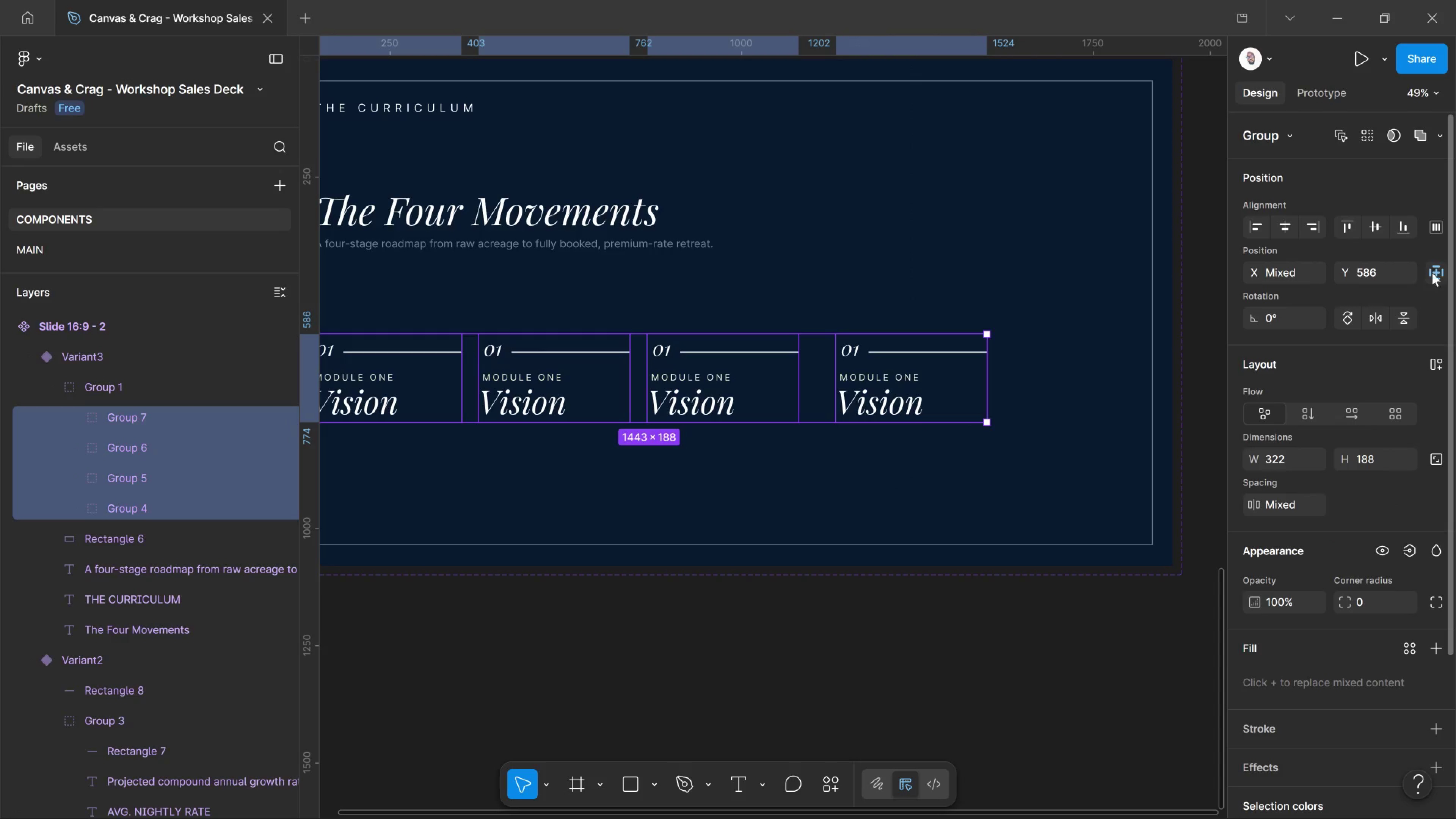 
left_click_drag(start_coordinate=[1437, 223], to_coordinate=[1437, 225])
 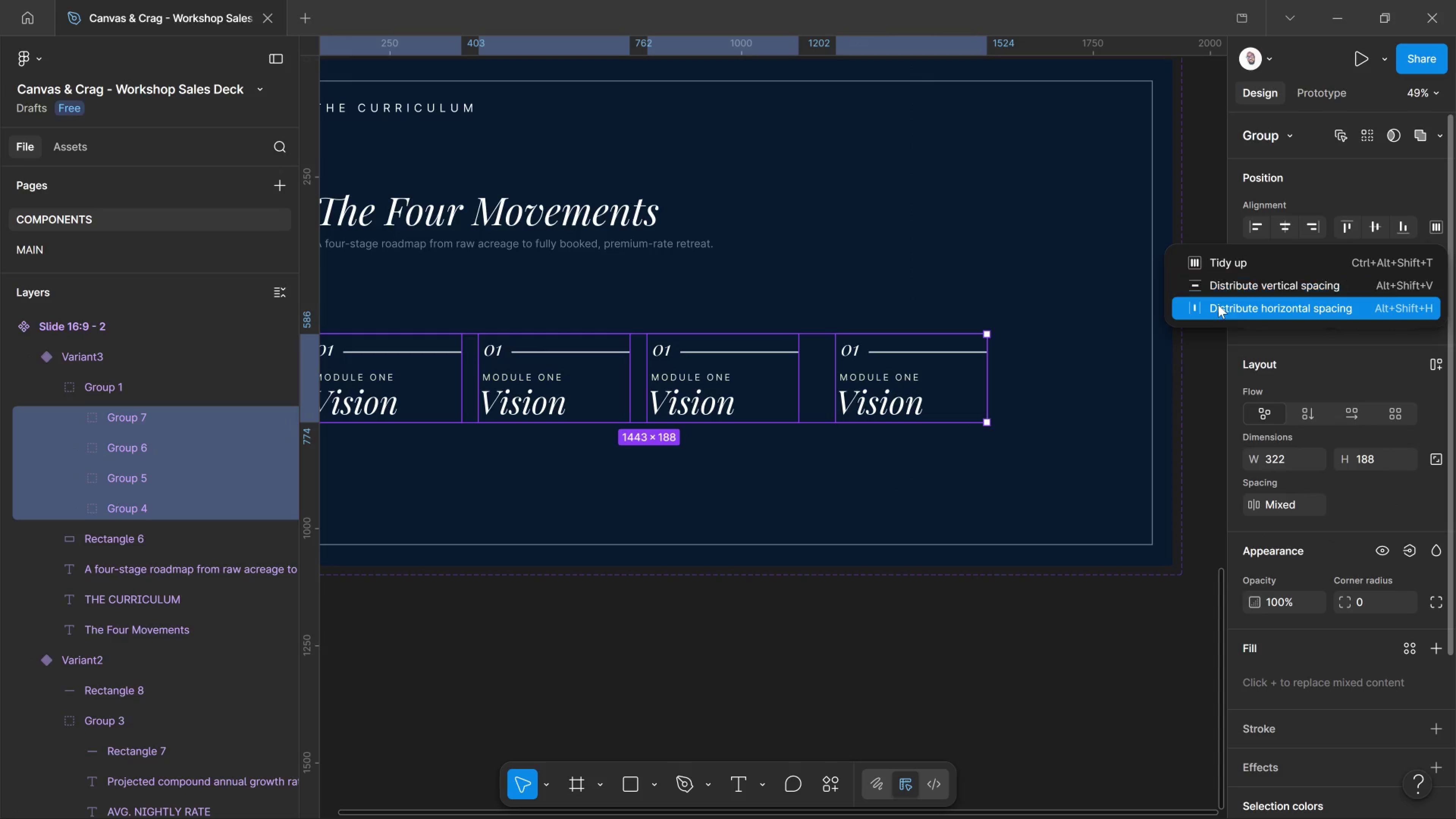 
left_click([1216, 305])
 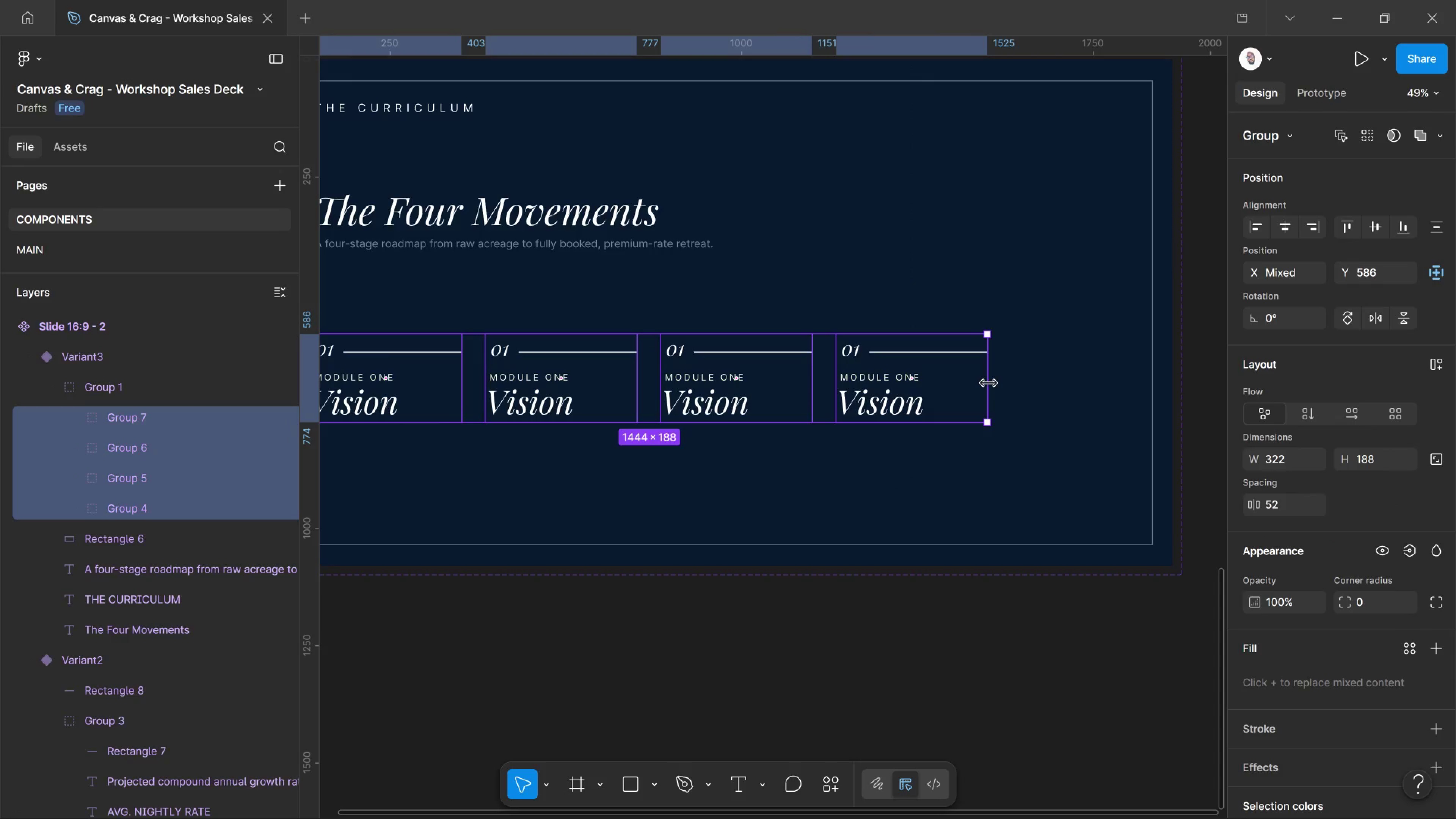 
left_click_drag(start_coordinate=[988, 383], to_coordinate=[1069, 380])
 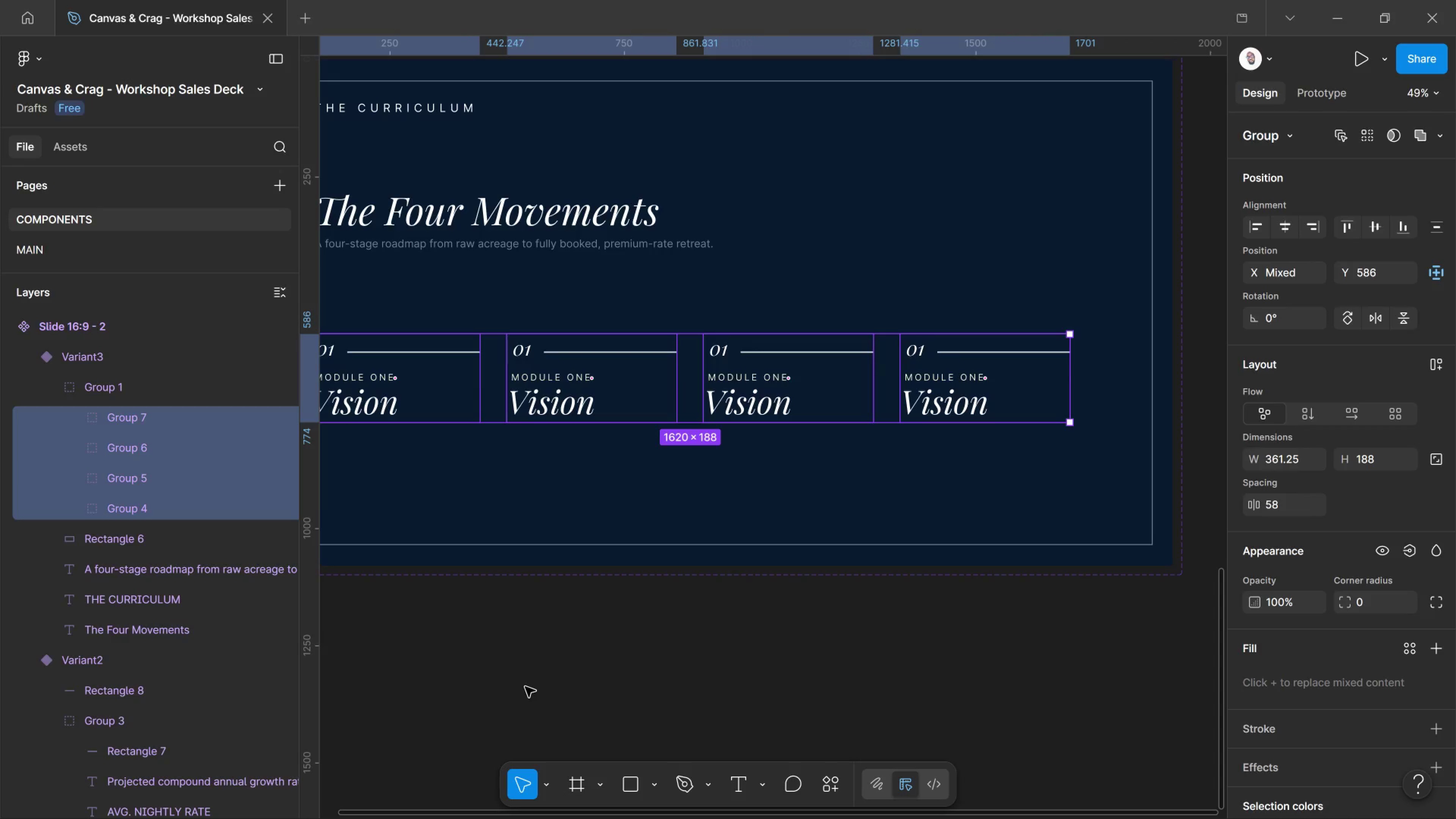 
left_click_drag(start_coordinate=[519, 681], to_coordinate=[521, 683])
 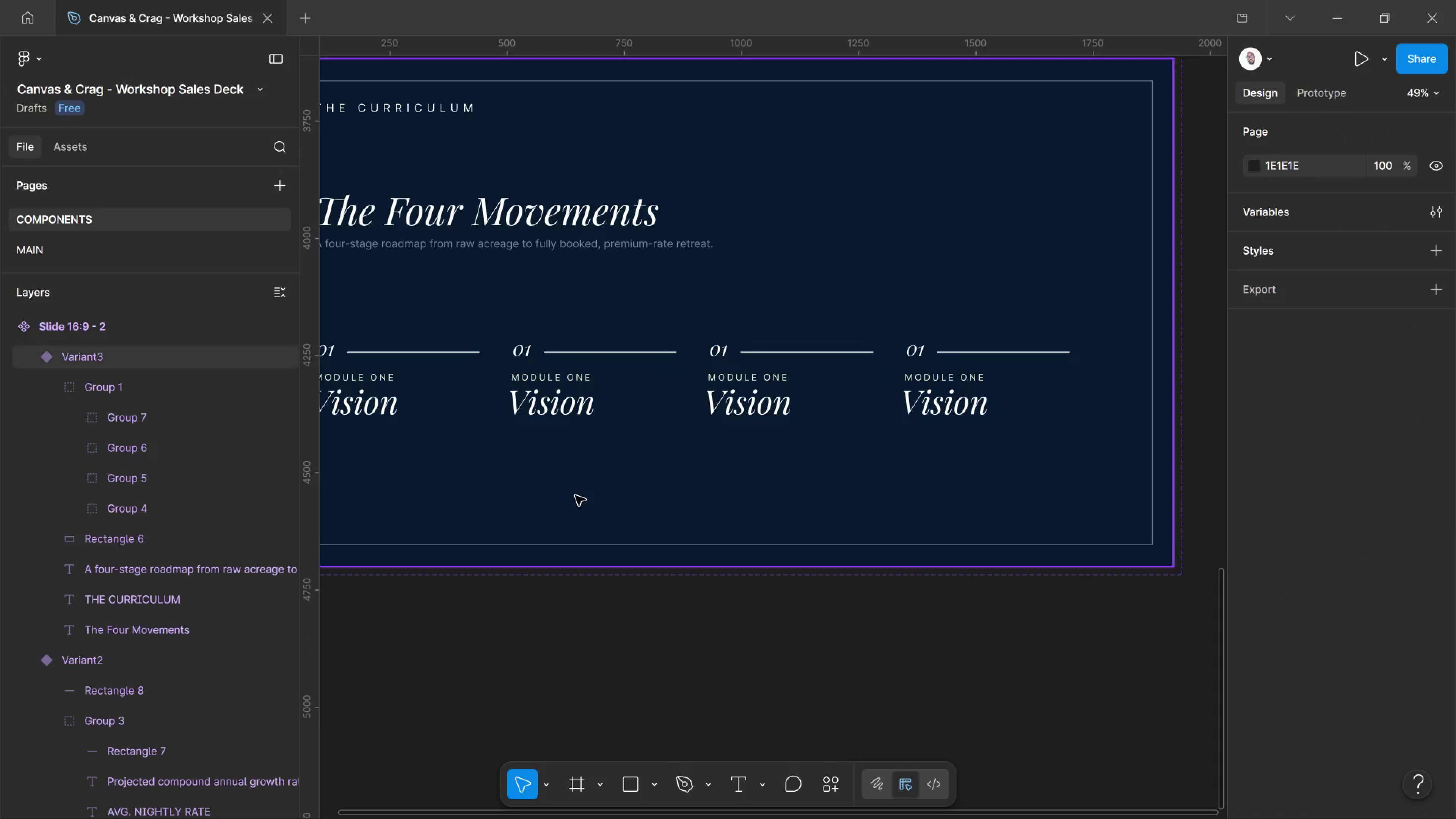 
hold_key(key=Space, duration=1.0)
 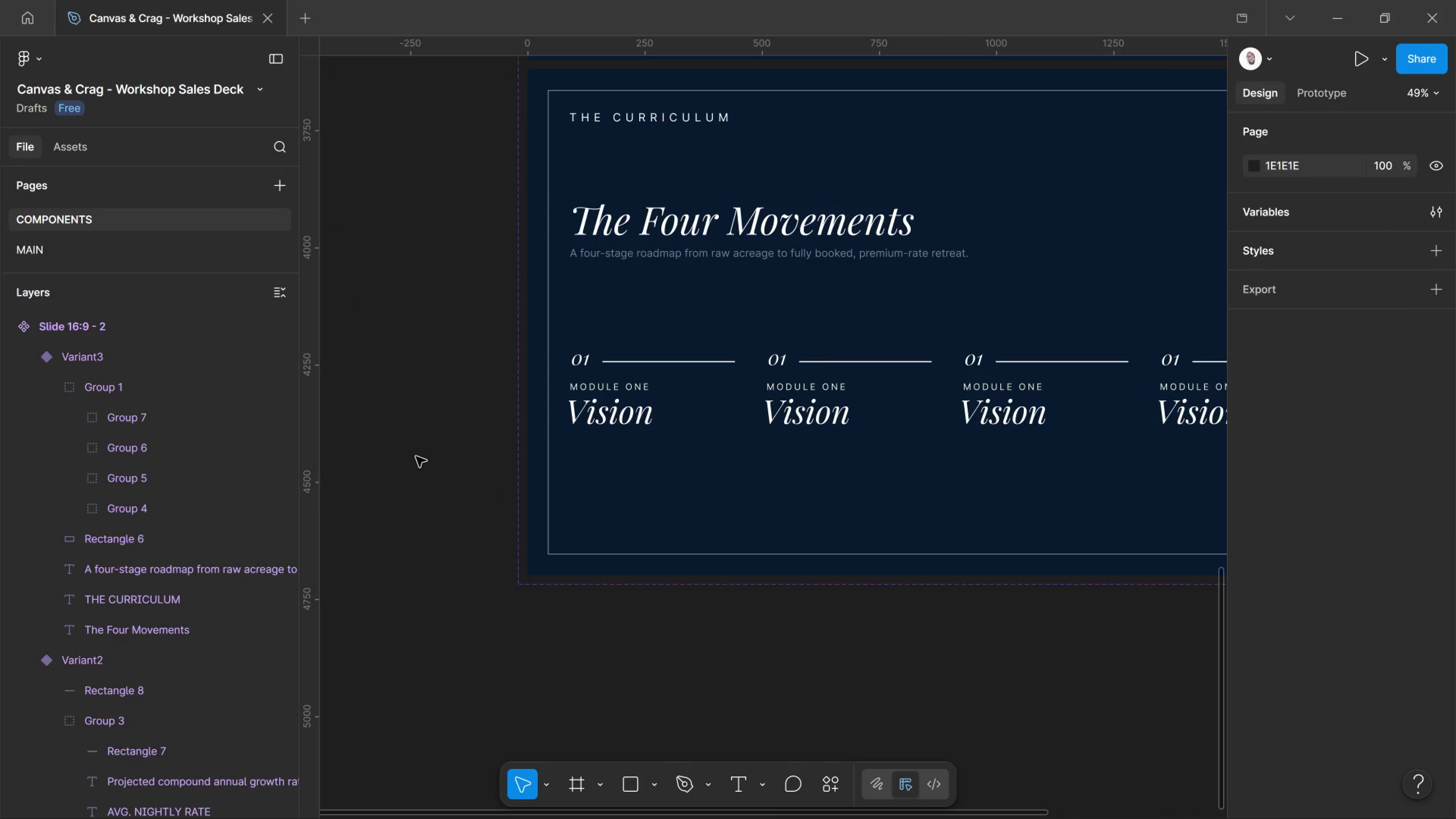 
left_click_drag(start_coordinate=[573, 488], to_coordinate=[828, 497])
 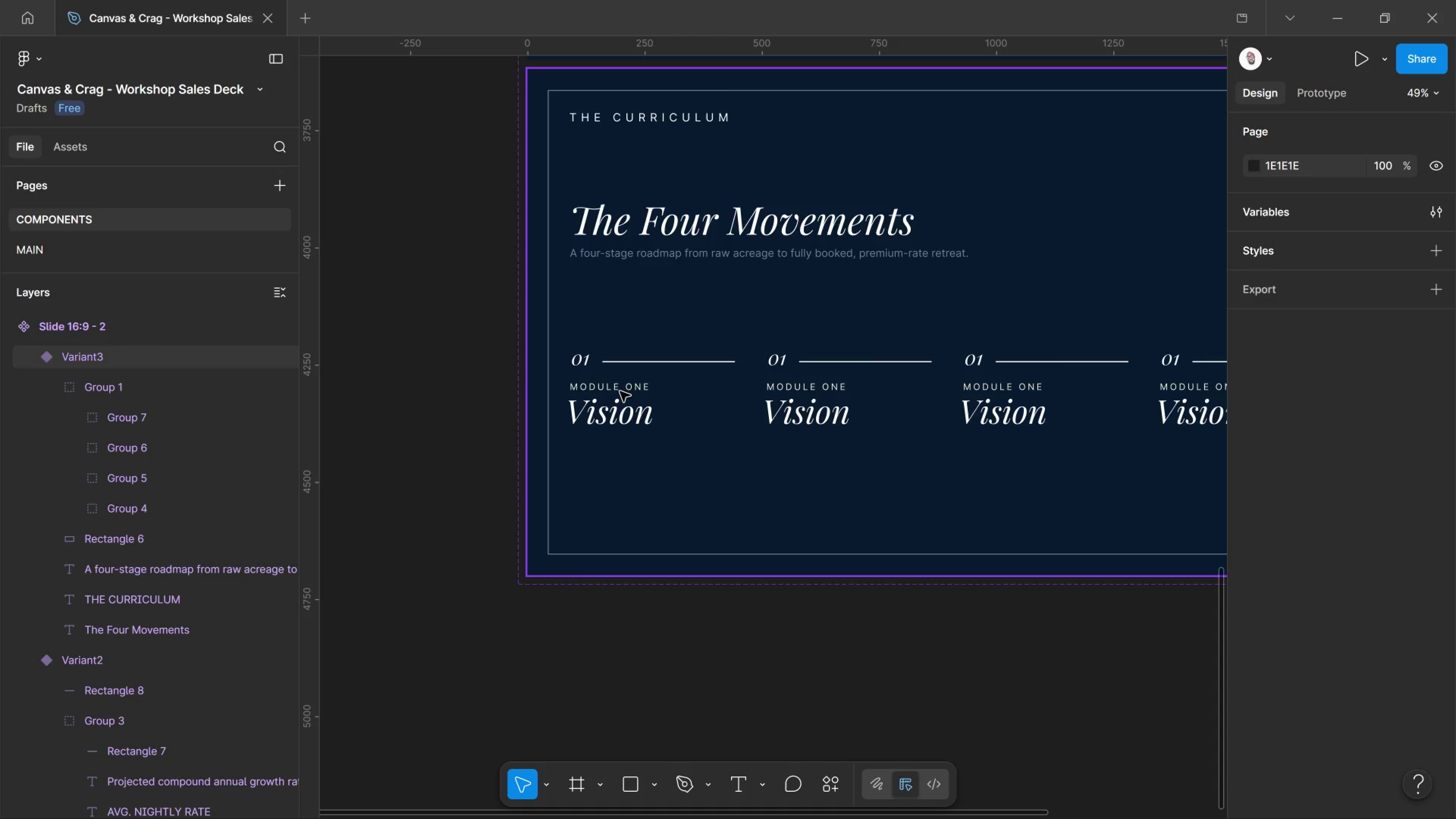 
wait(5.44)
 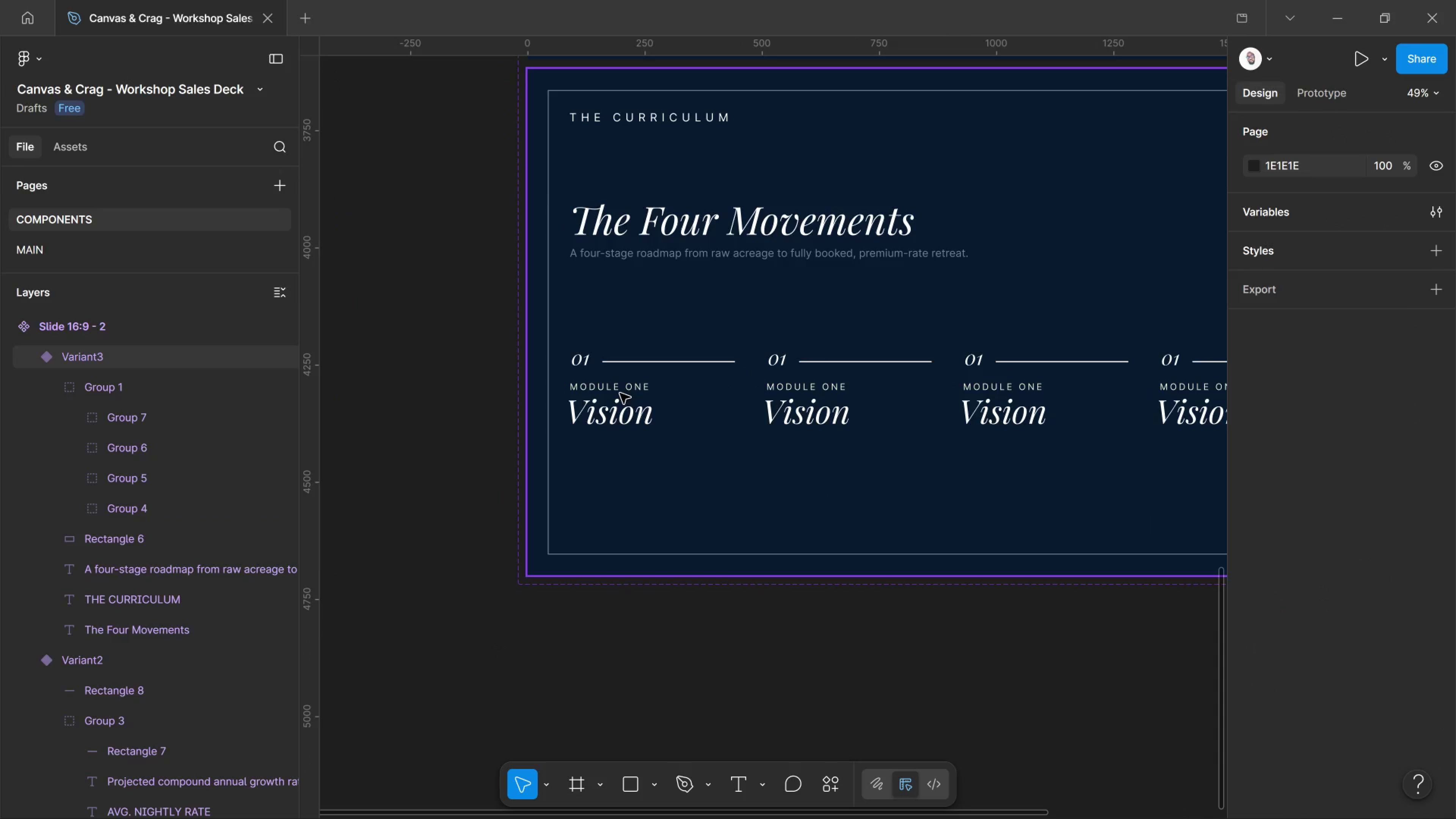 
left_click([792, 414])
 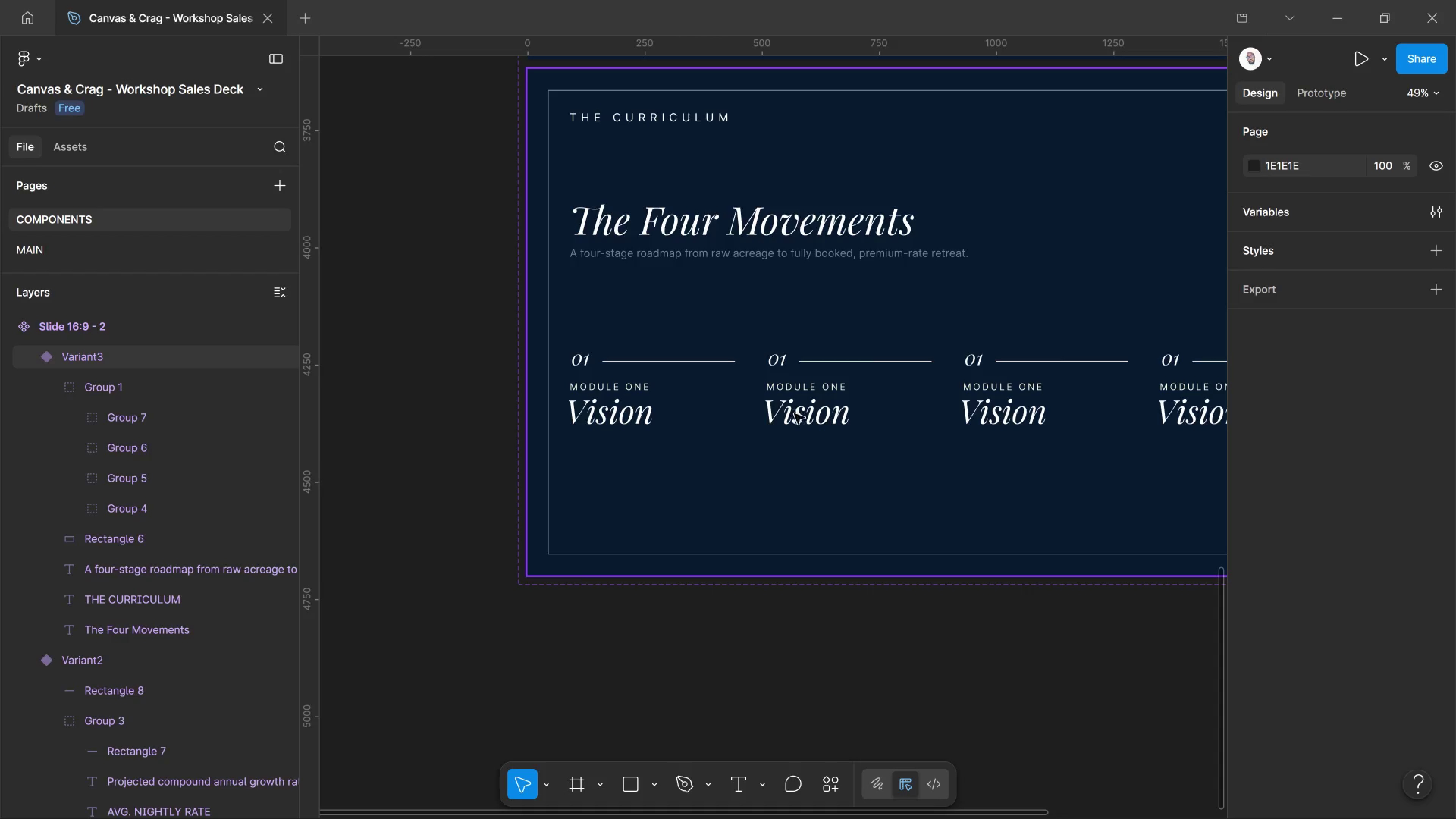 
left_click_drag(start_coordinate=[792, 410], to_coordinate=[794, 414])
 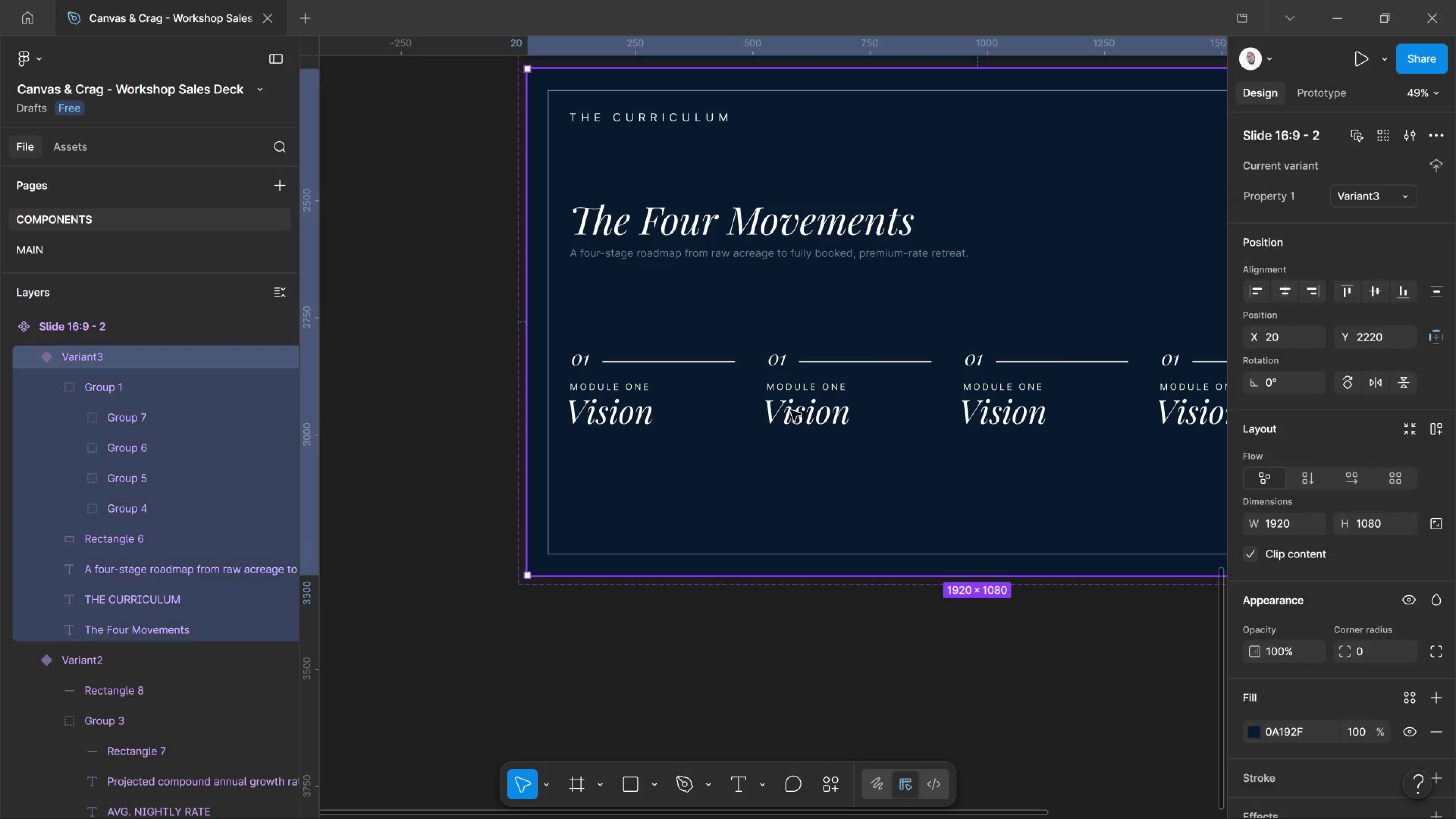 
triple_click([791, 410])
 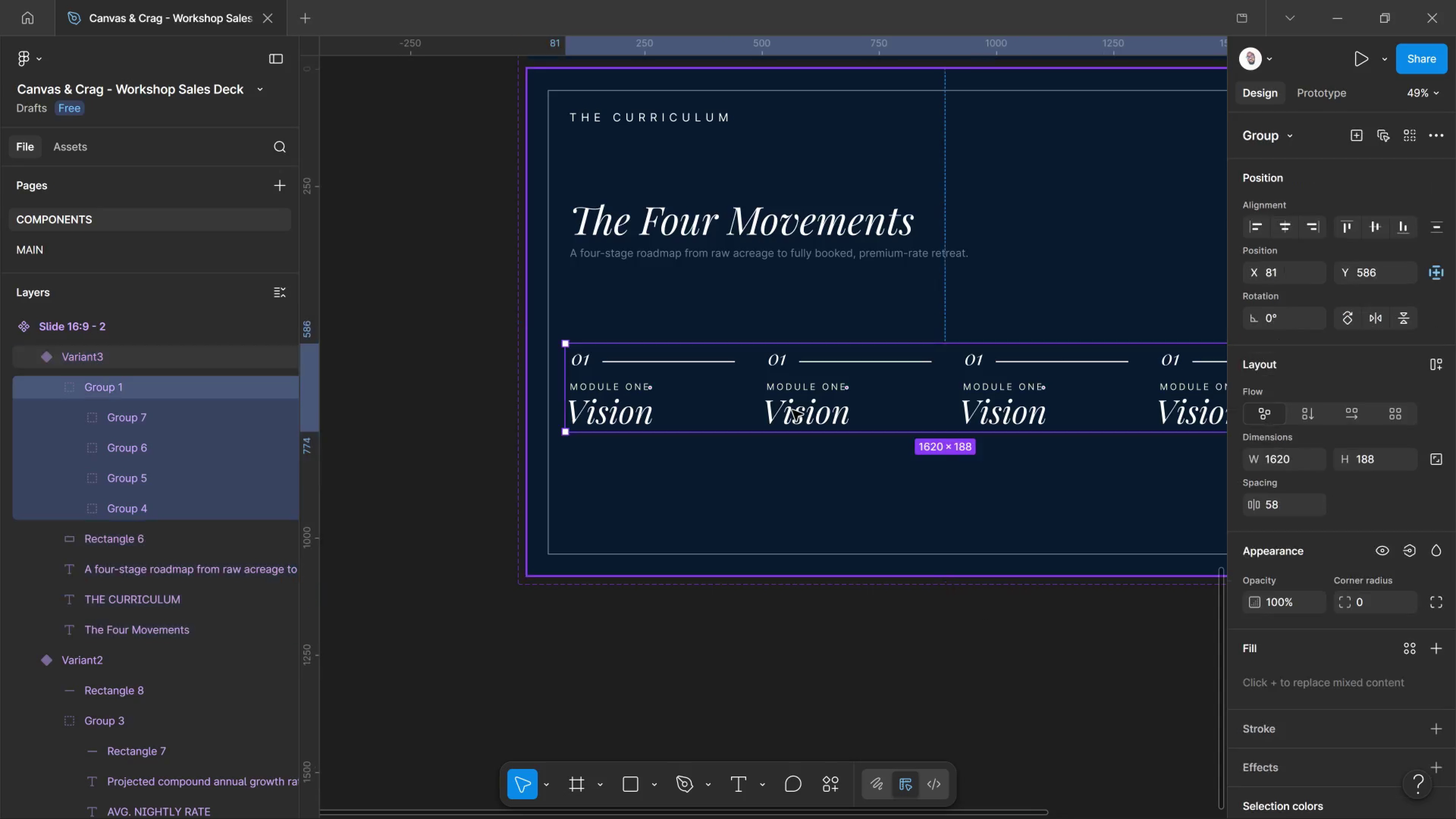 
left_click([792, 410])
 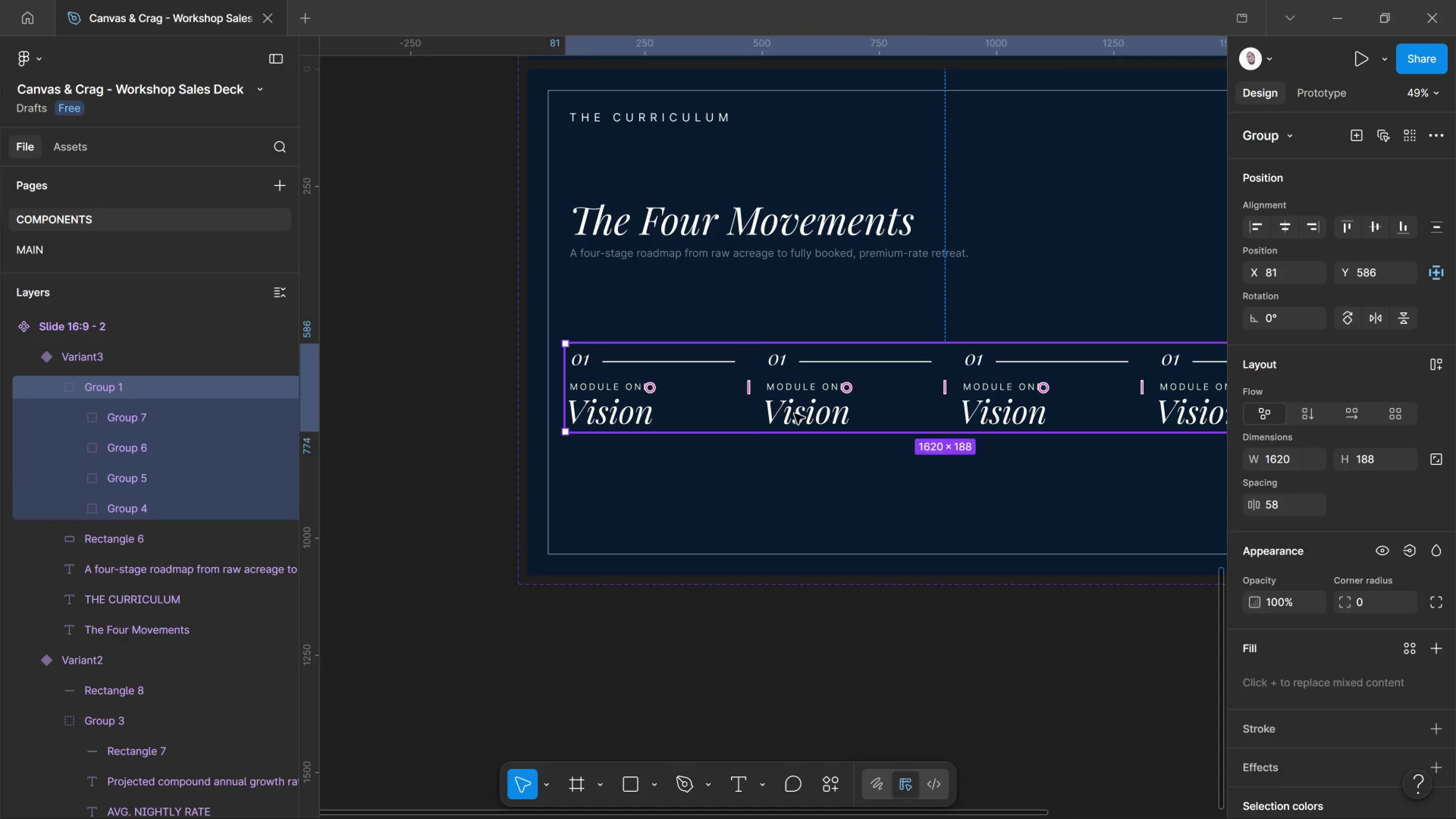 
left_click_drag(start_coordinate=[792, 410], to_coordinate=[794, 414])
 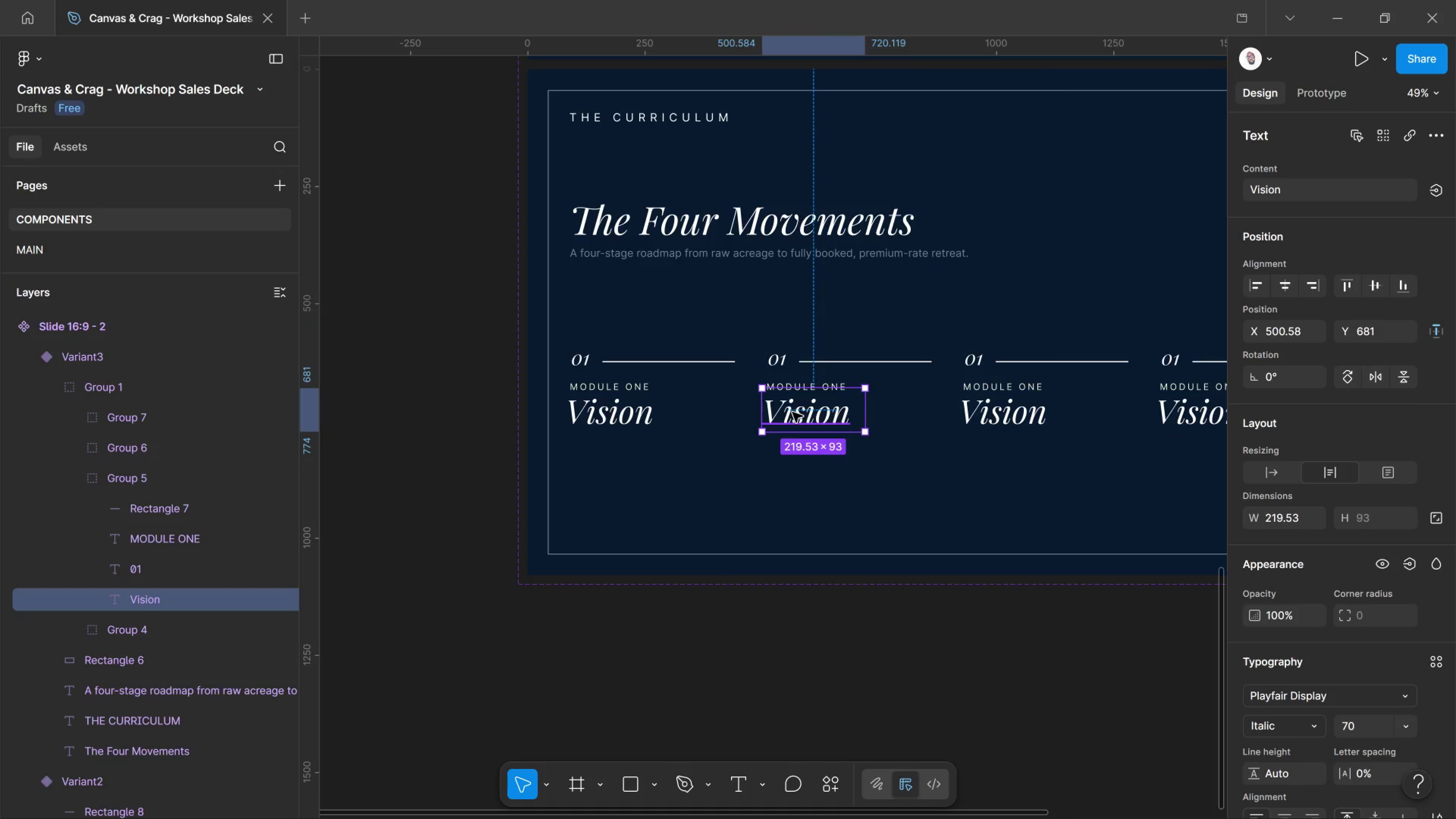 
double_click([792, 412])
 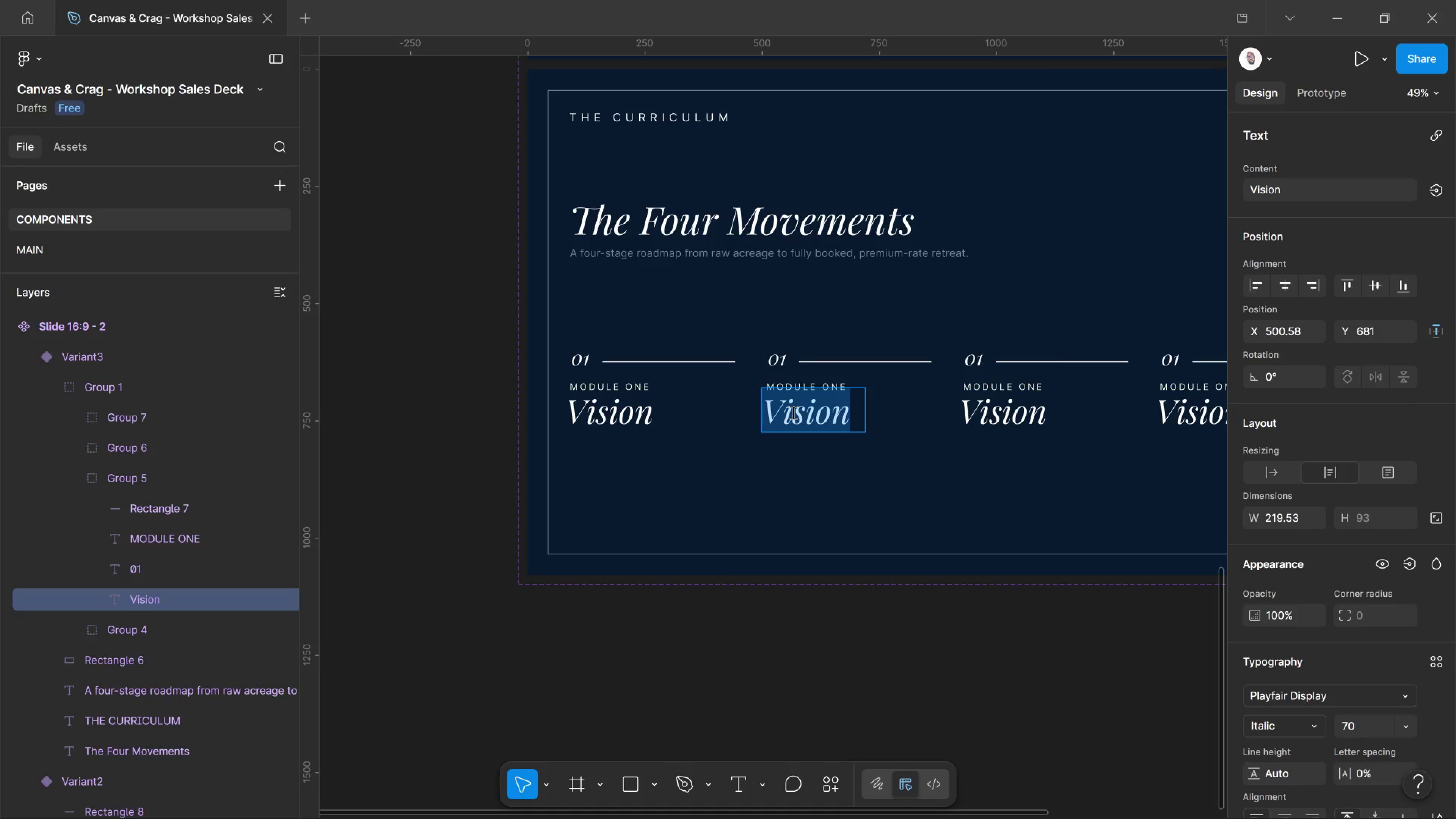 
type(Land)
 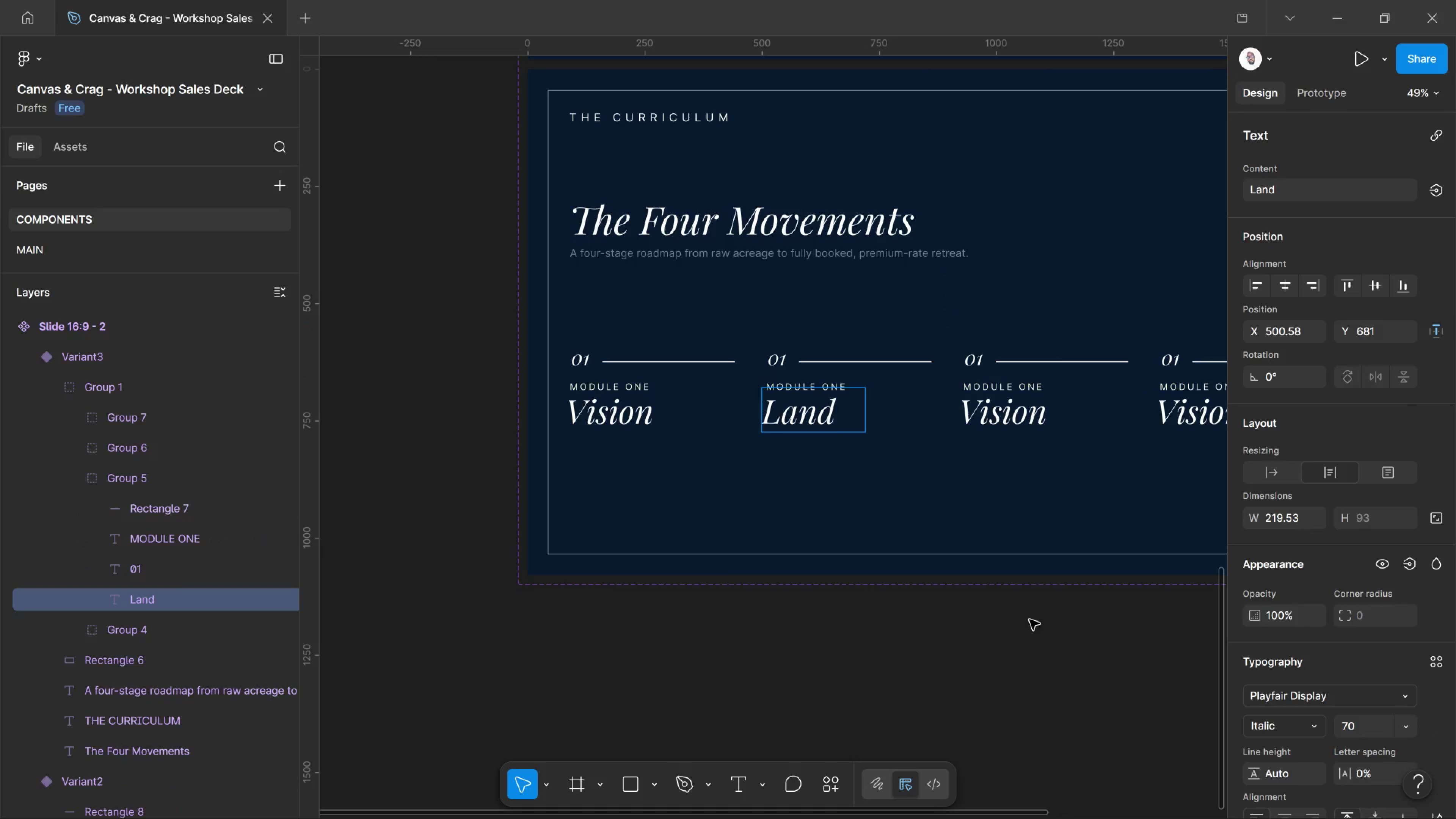 
left_click_drag(start_coordinate=[1031, 643], to_coordinate=[1029, 643])
 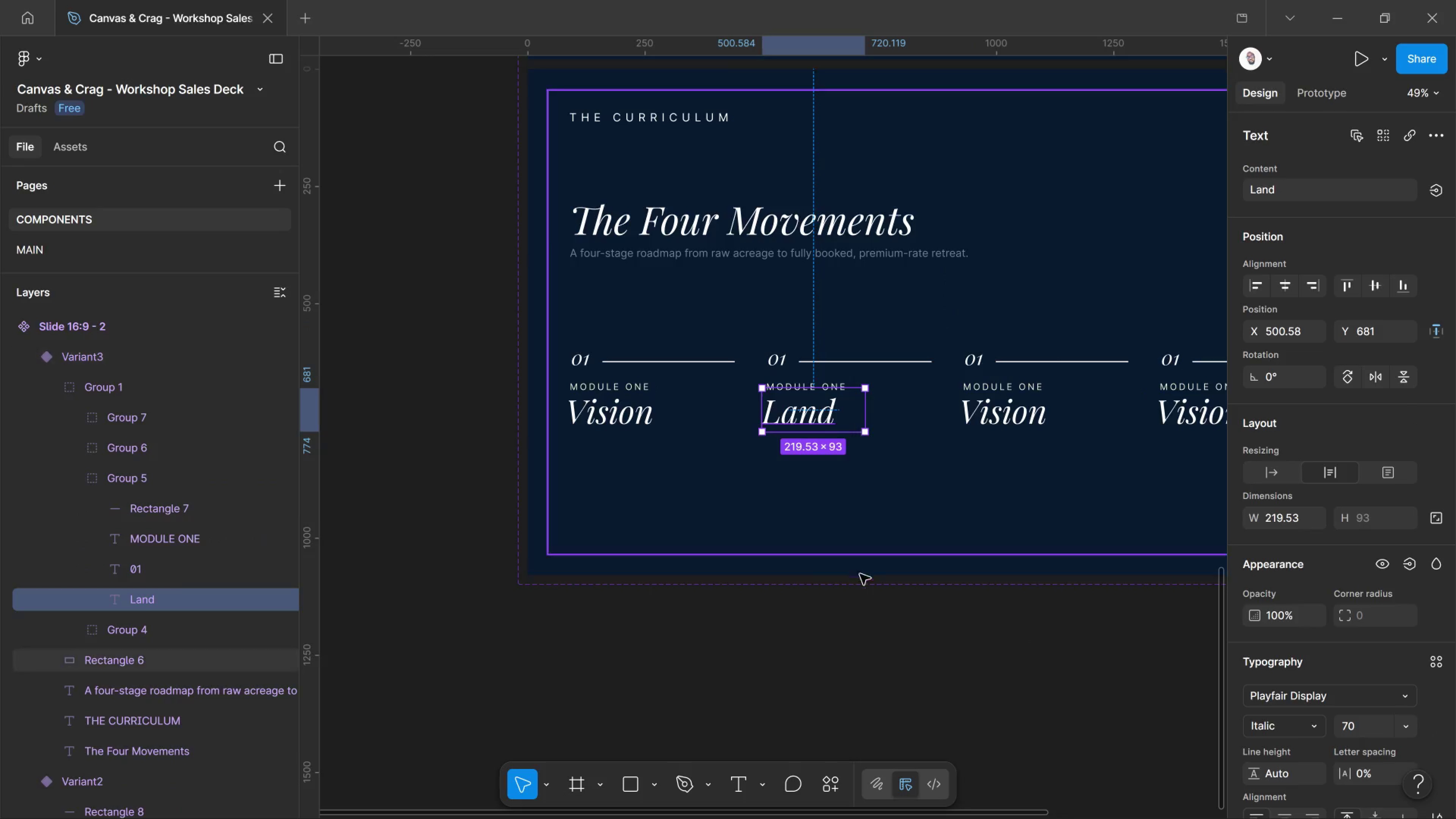 
left_click_drag(start_coordinate=[841, 719], to_coordinate=[841, 721])
 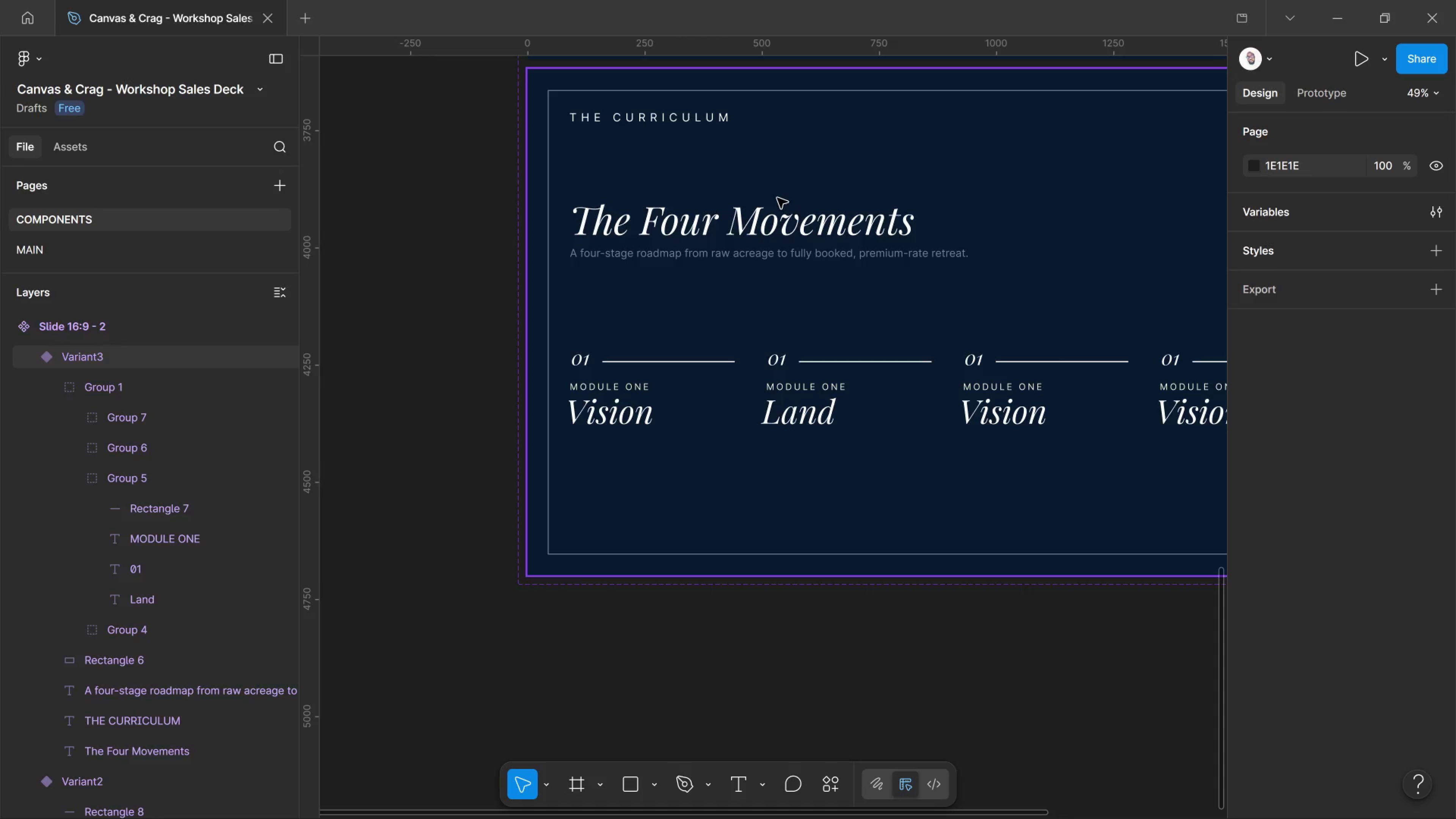 
left_click_drag(start_coordinate=[784, 221], to_coordinate=[786, 223])
 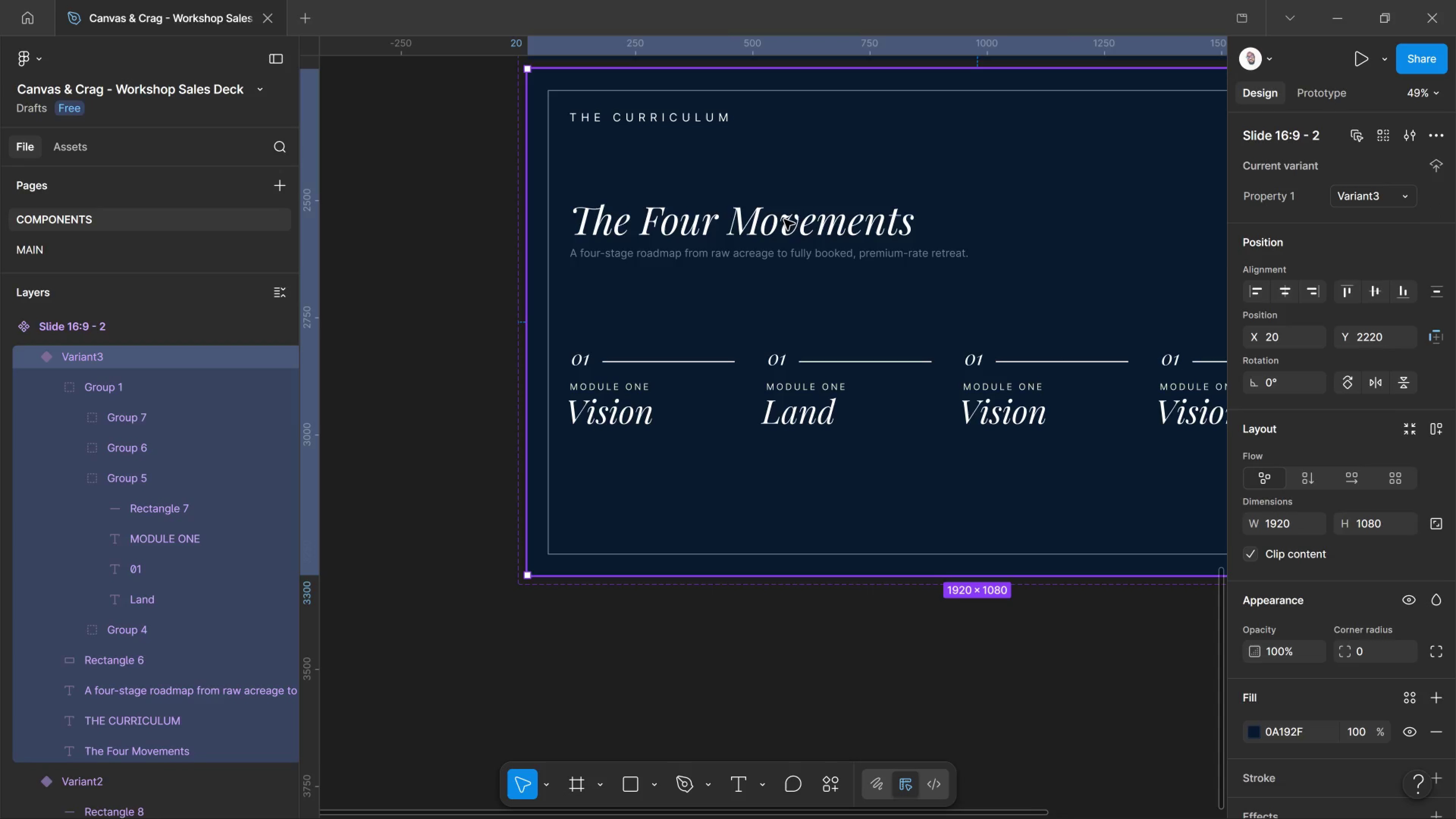 
double_click([784, 220])
 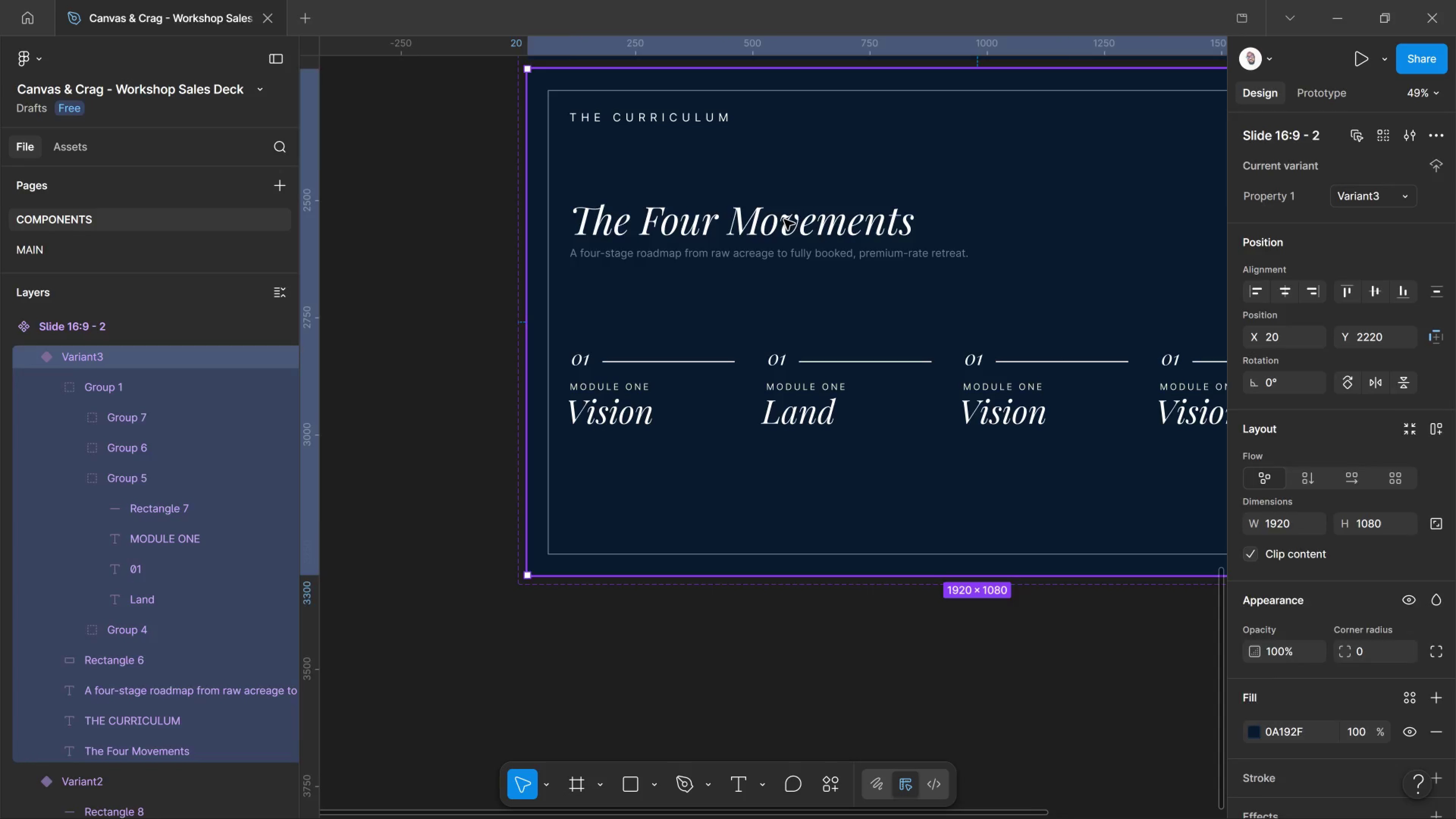 
left_click([784, 220])
 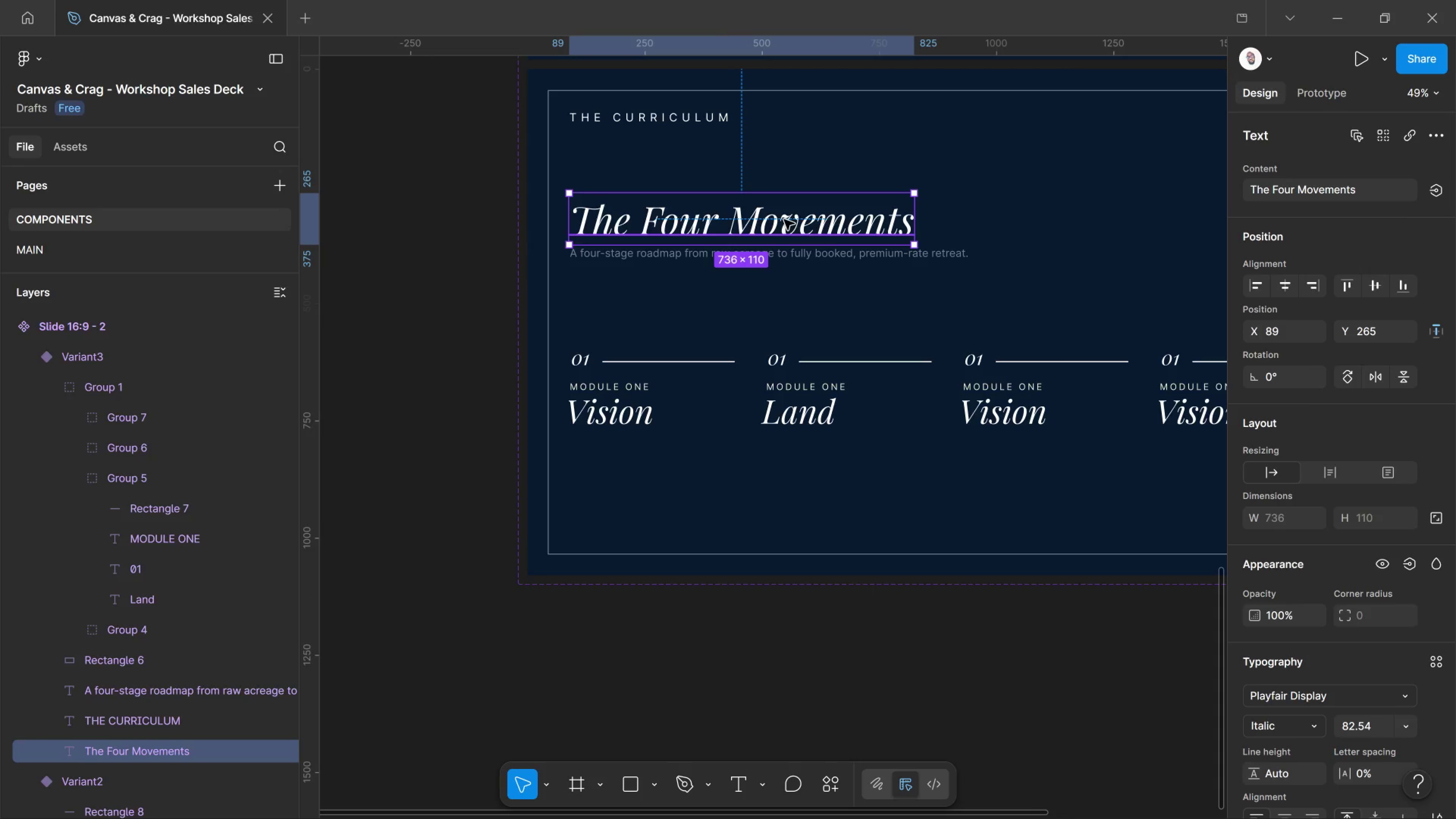 
left_click_drag(start_coordinate=[784, 220], to_coordinate=[784, 223])
 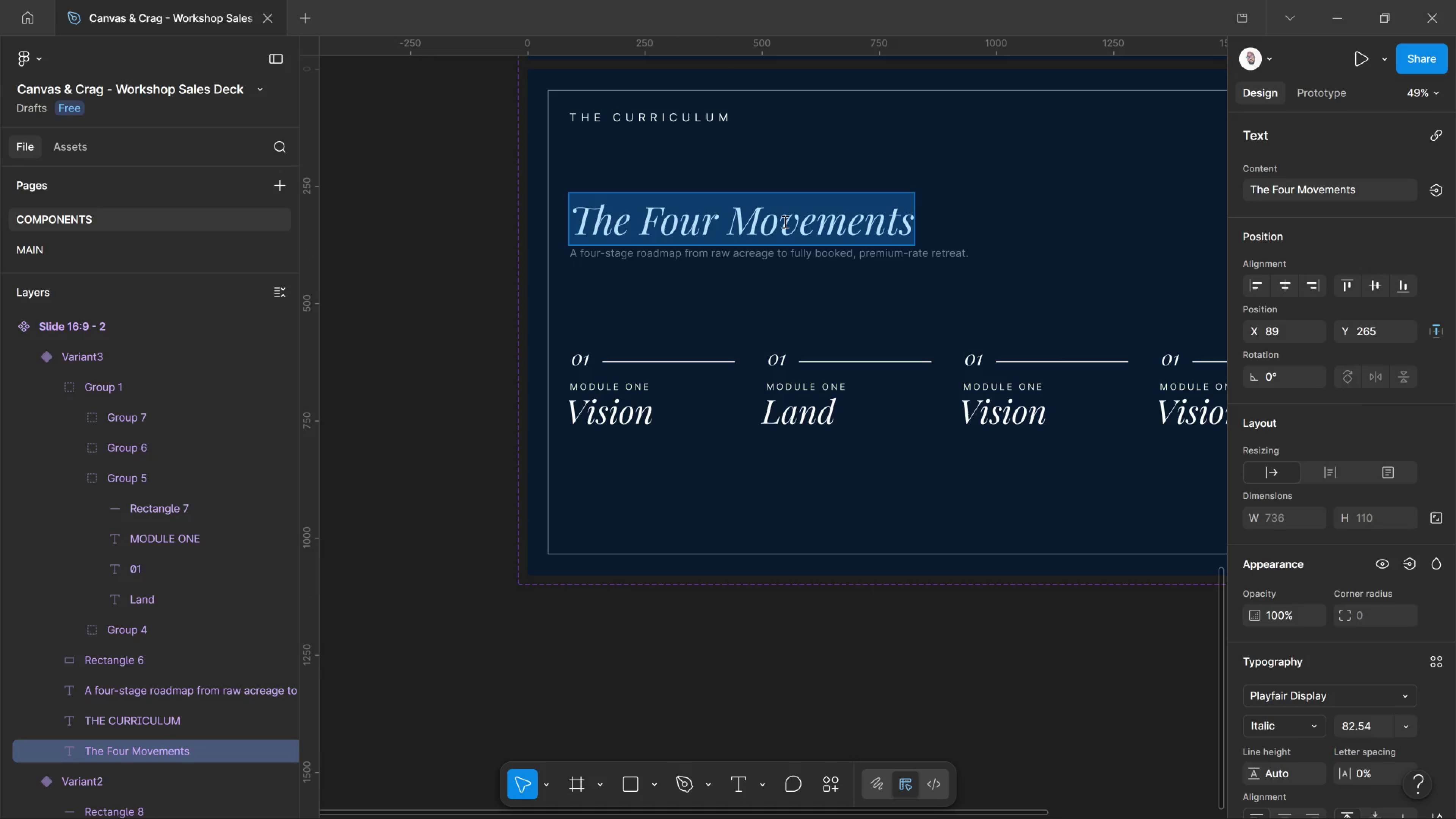 
key(Control+Shift+Period)
 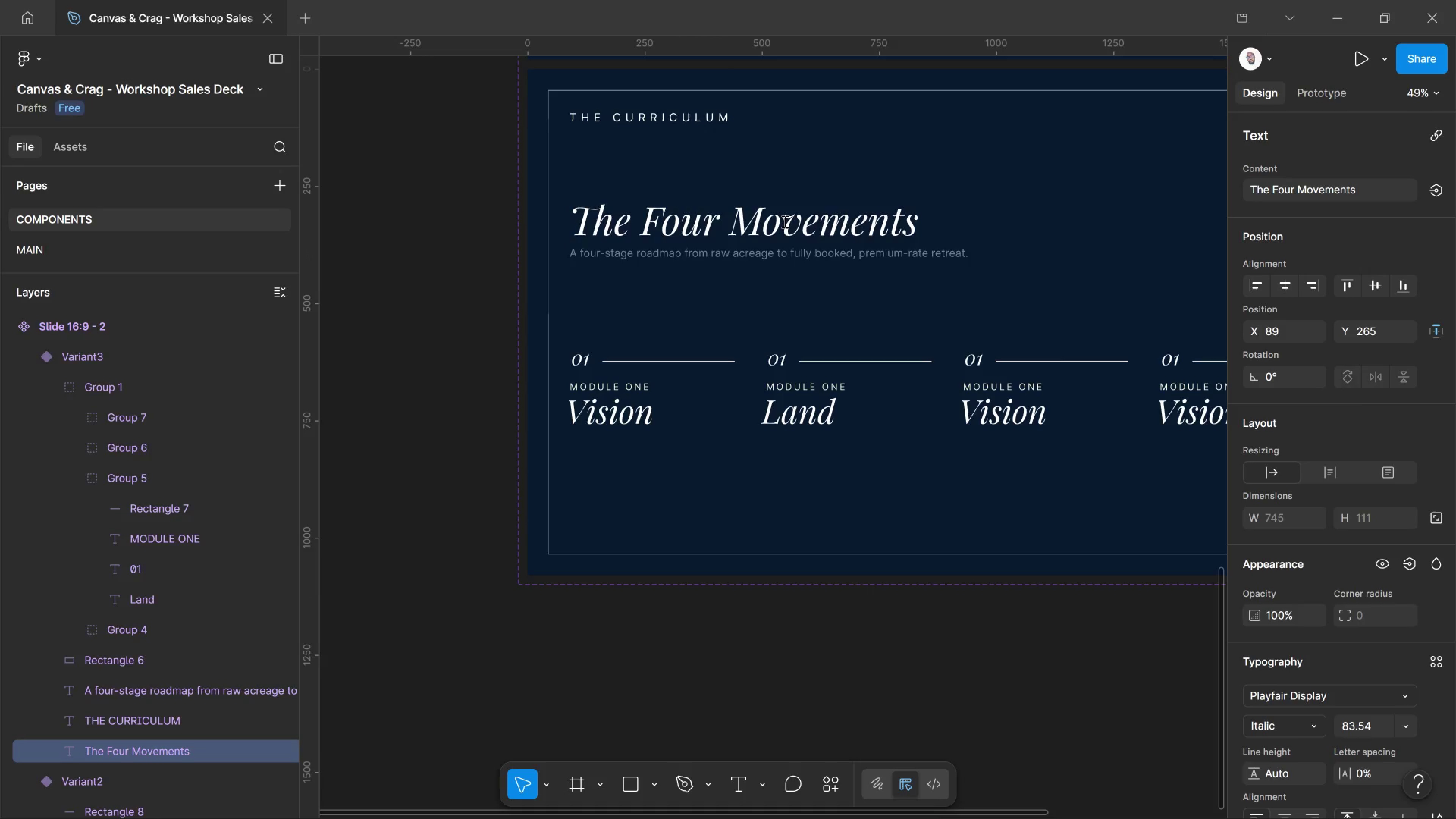 
key(Control+Shift+Period)
 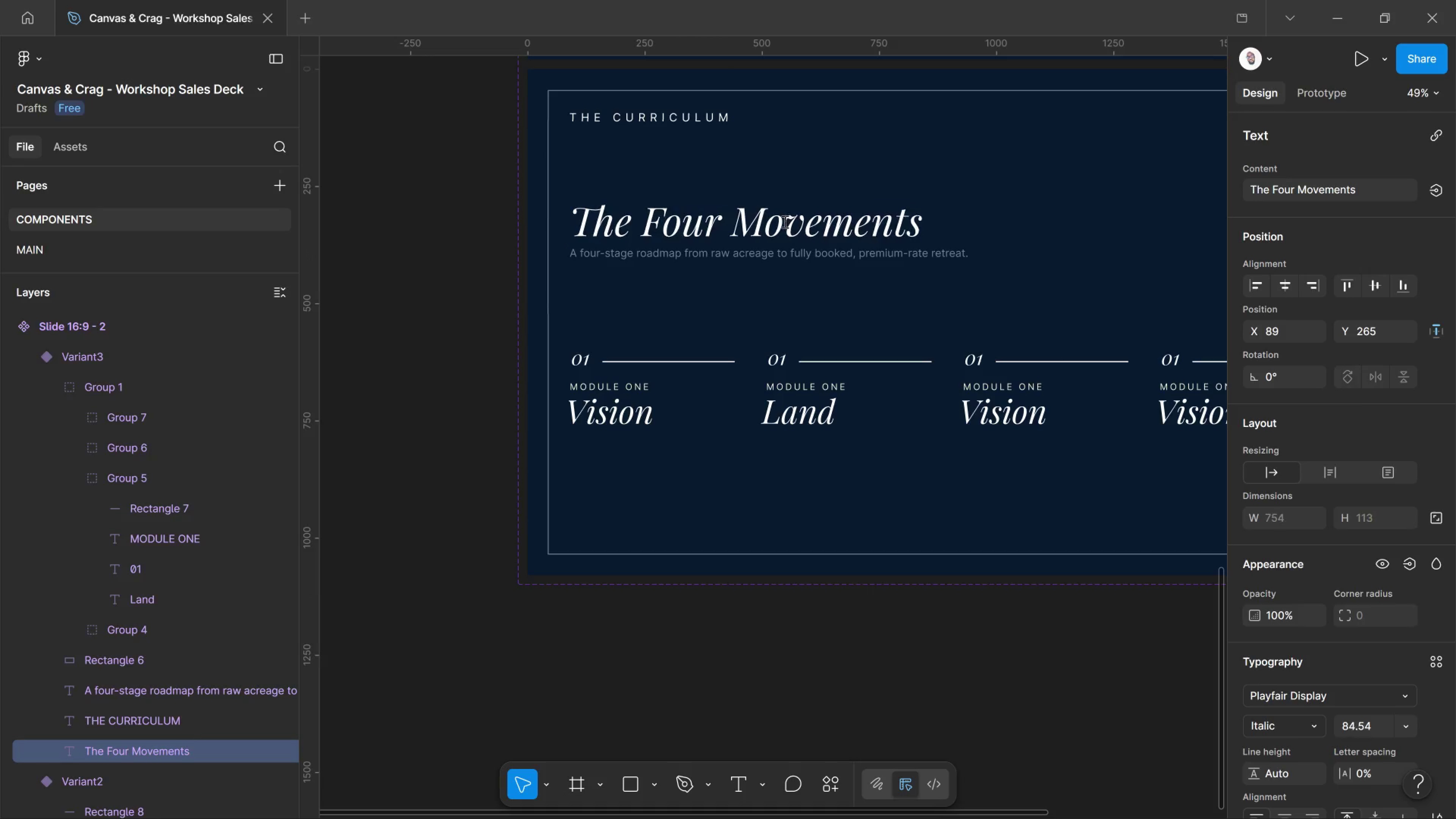 
key(Control+Shift+Period)
 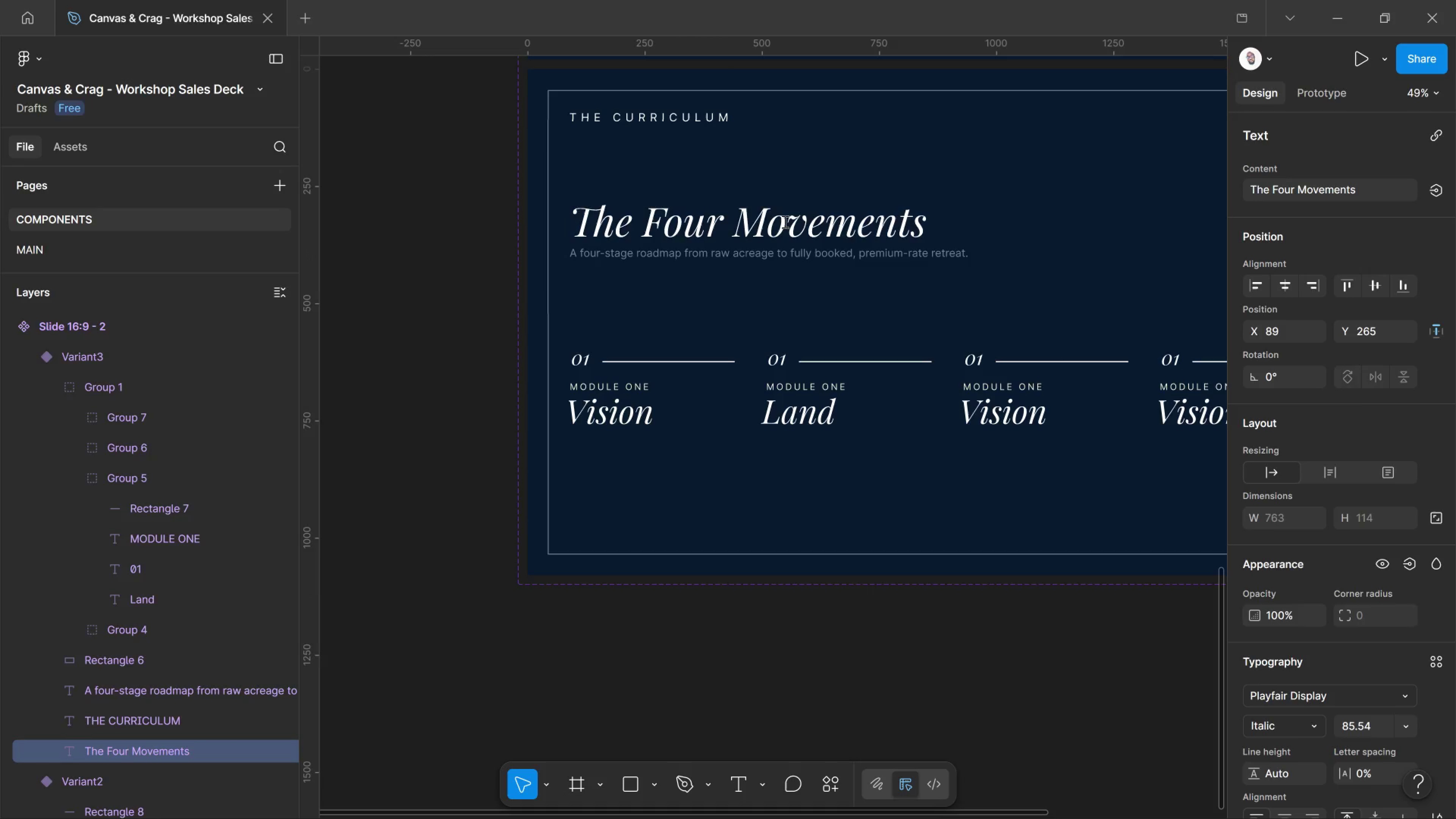 
key(Control+Shift+Period)
 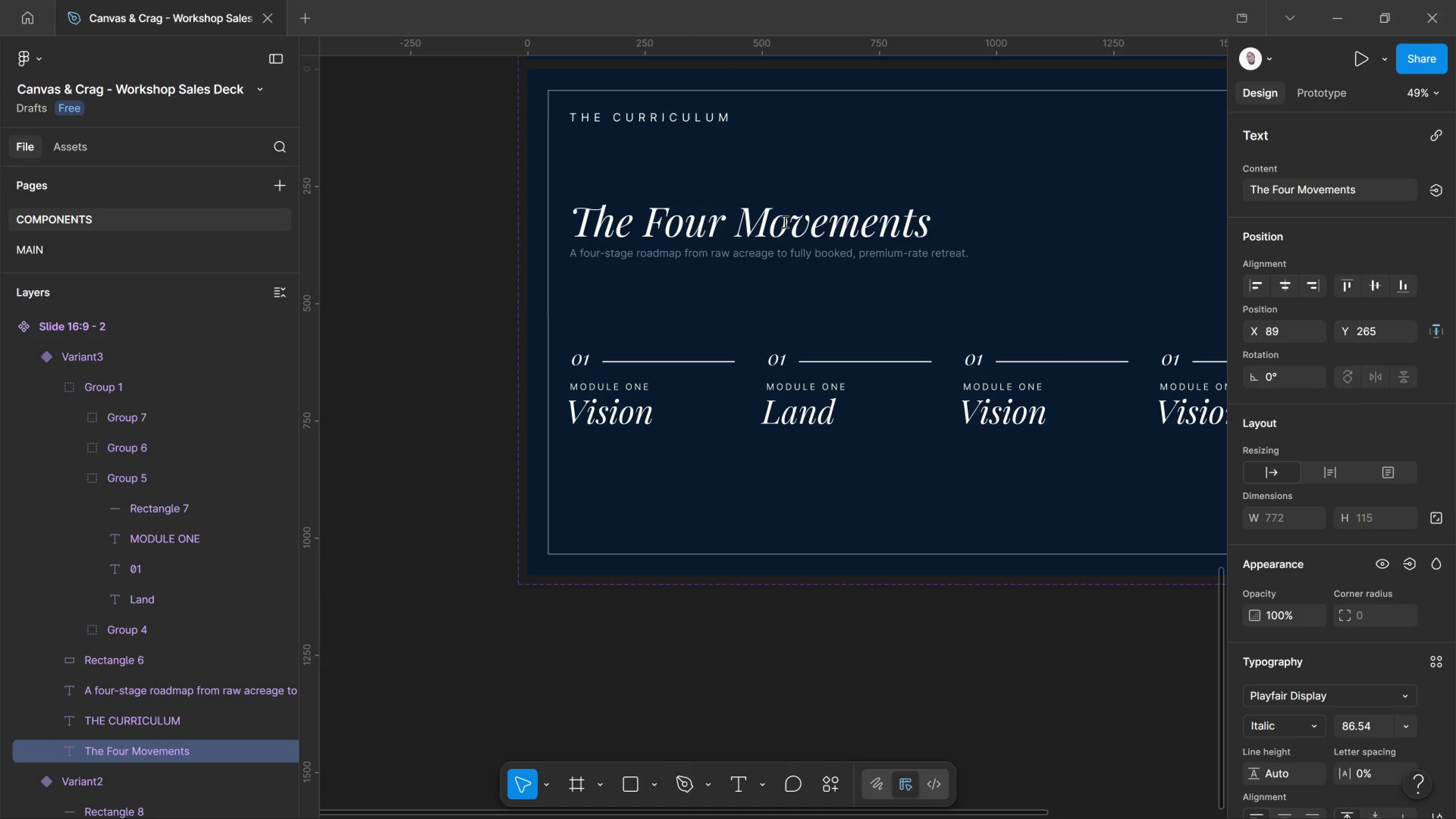 
key(Control+Shift+Period)
 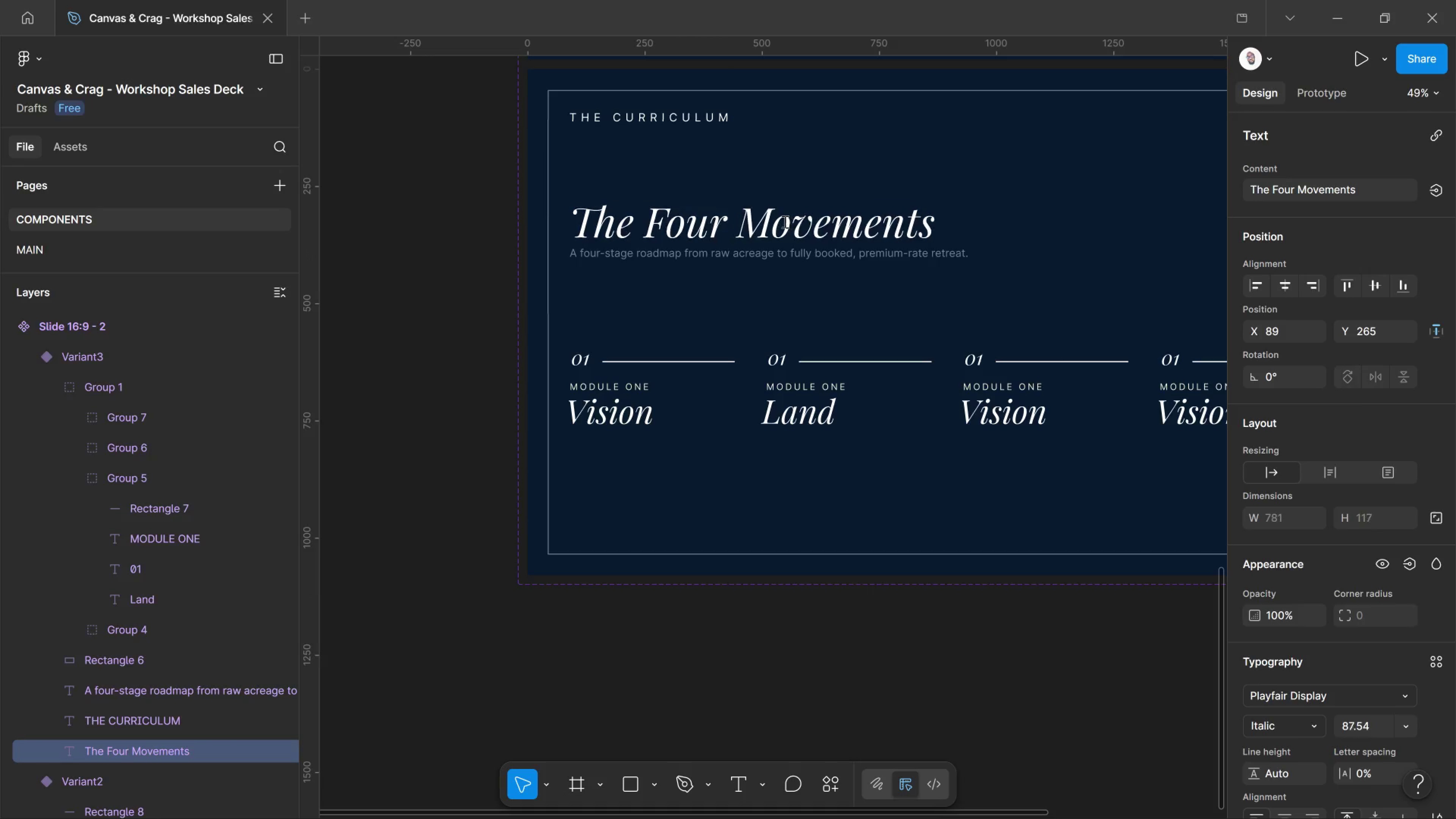 
key(Control+Shift+Period)
 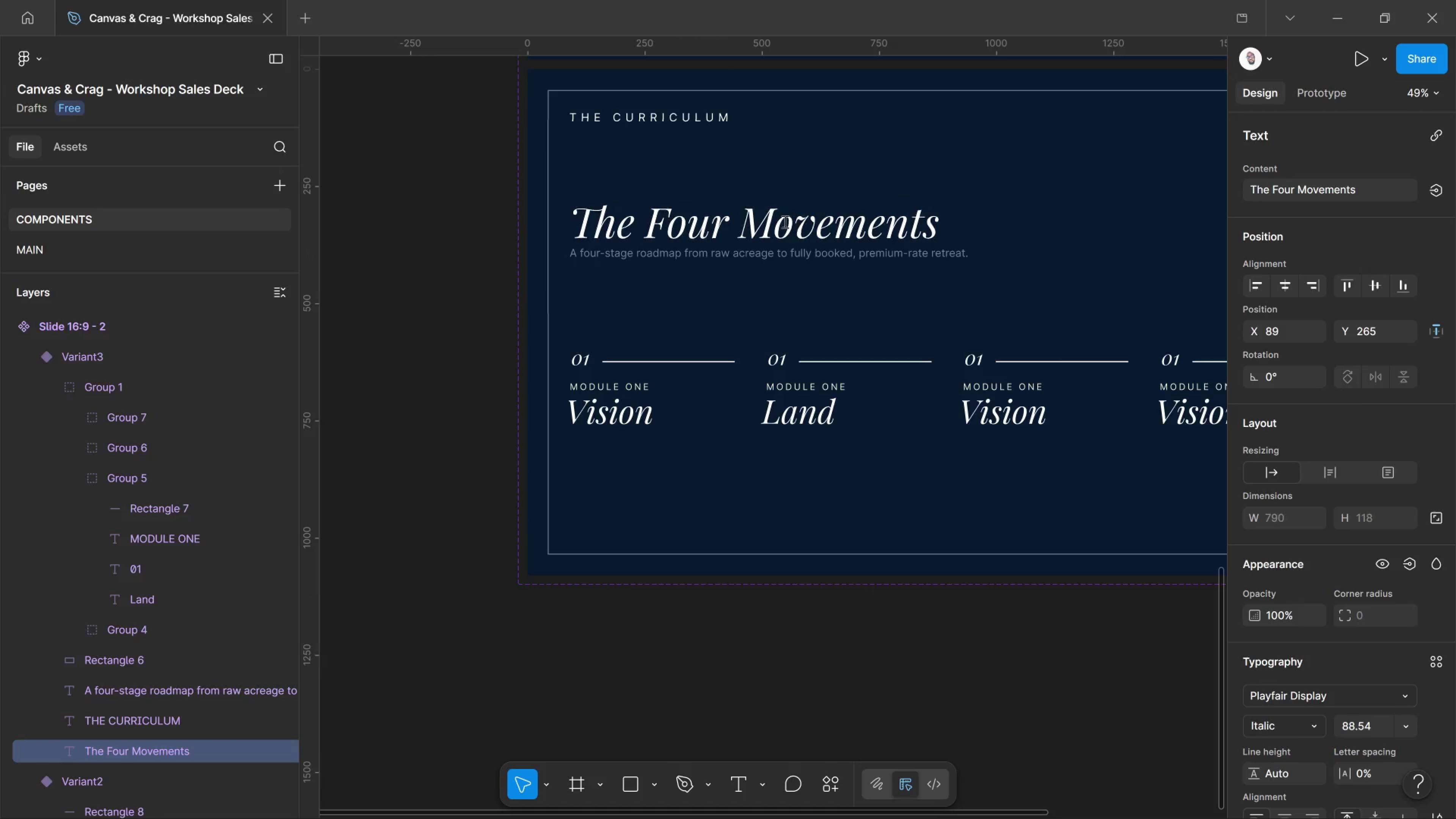 
key(Control+Shift+Period)
 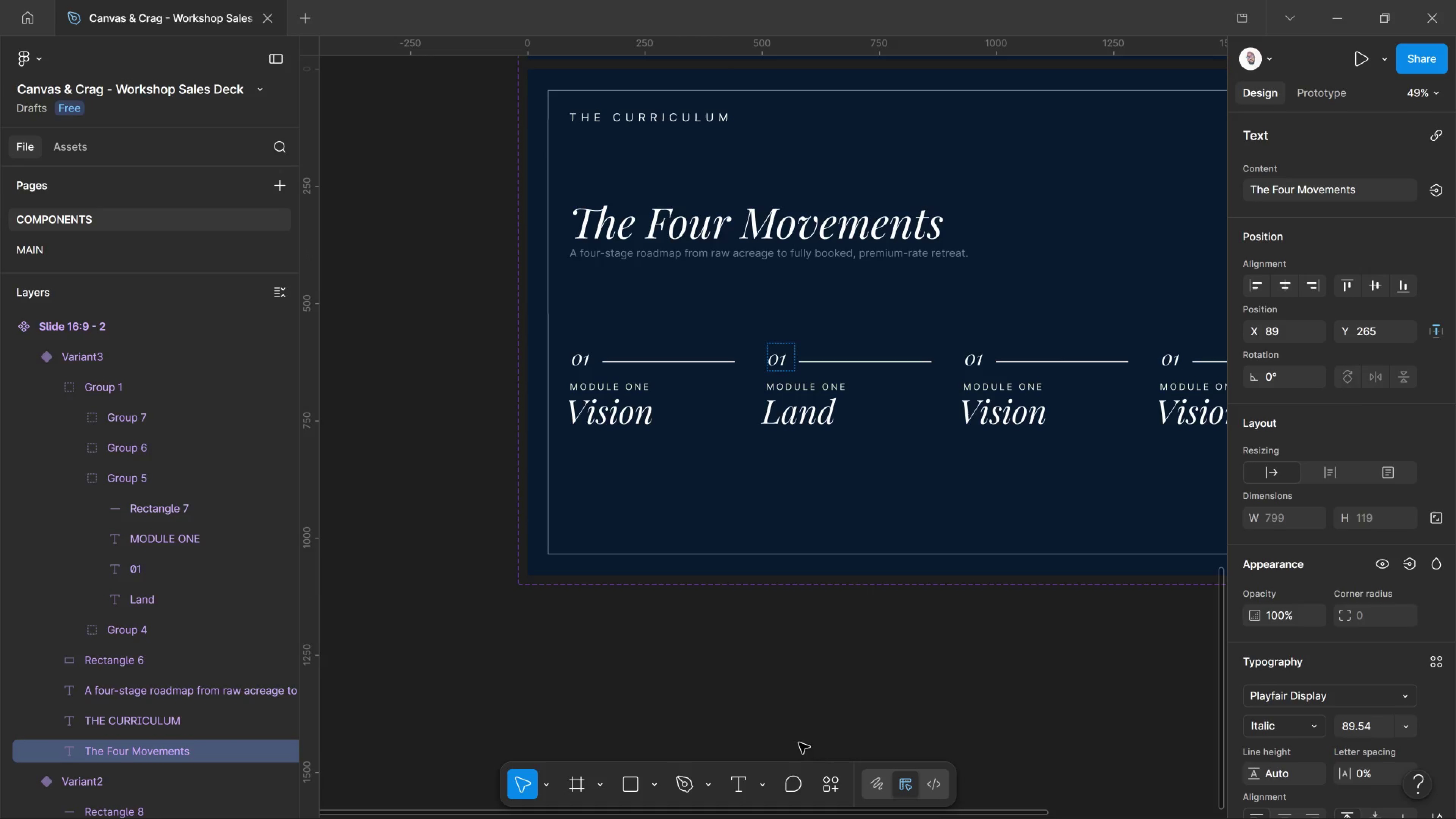 
left_click([872, 676])
 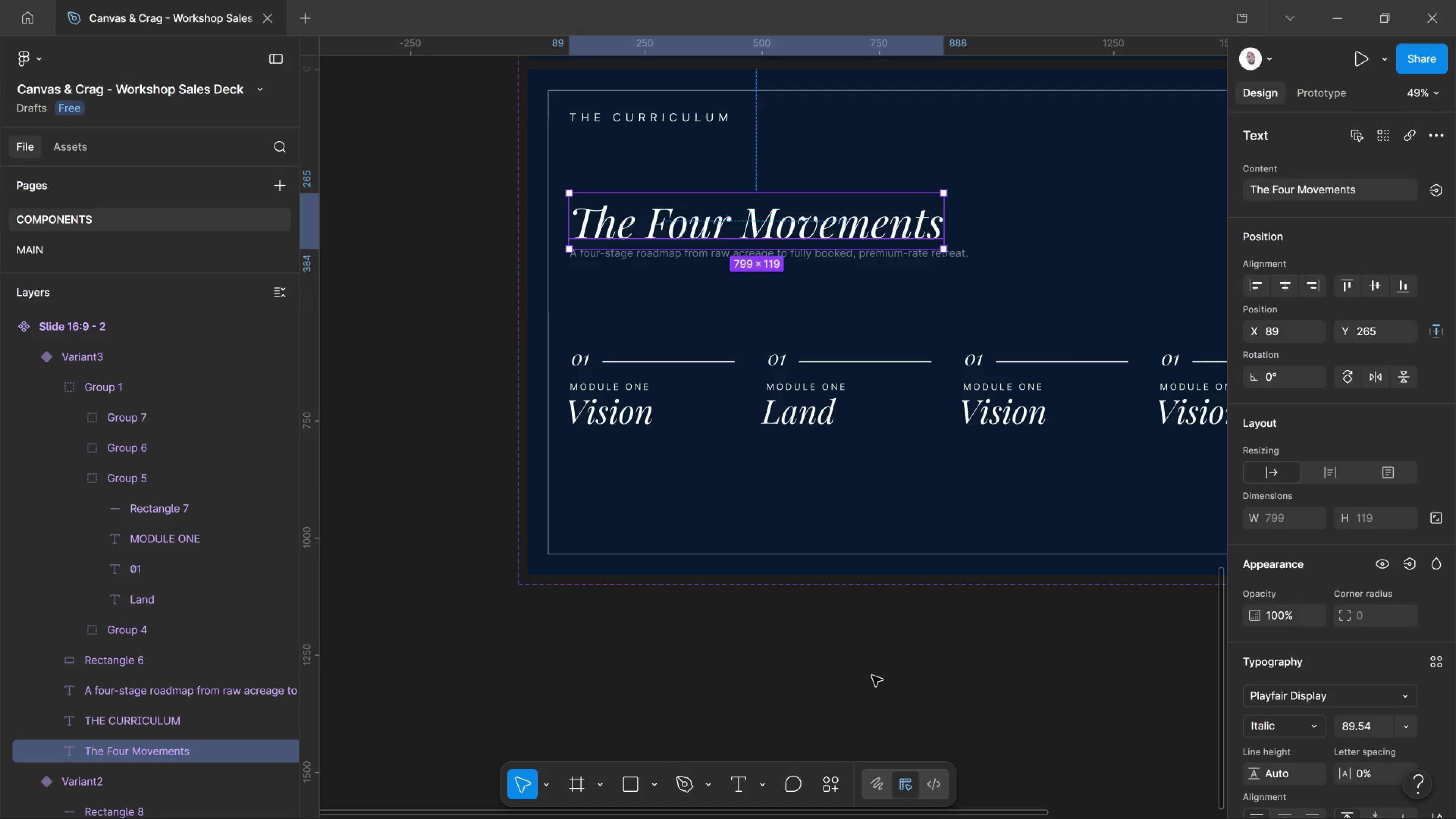 
key(Shift+ArrowUp)
 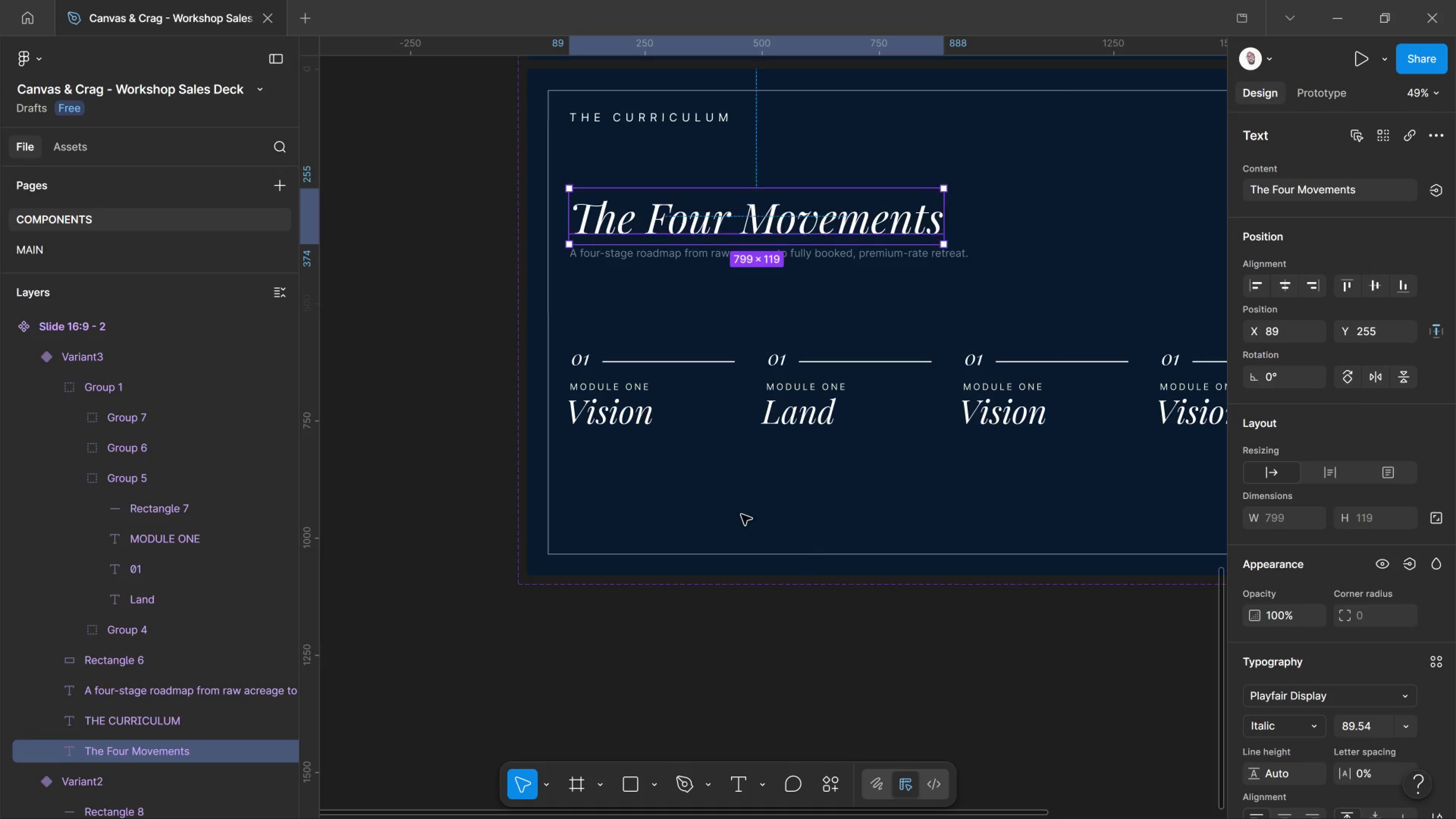 
hold_key(key=ControlLeft, duration=4.31)
left_click([637, 416])
 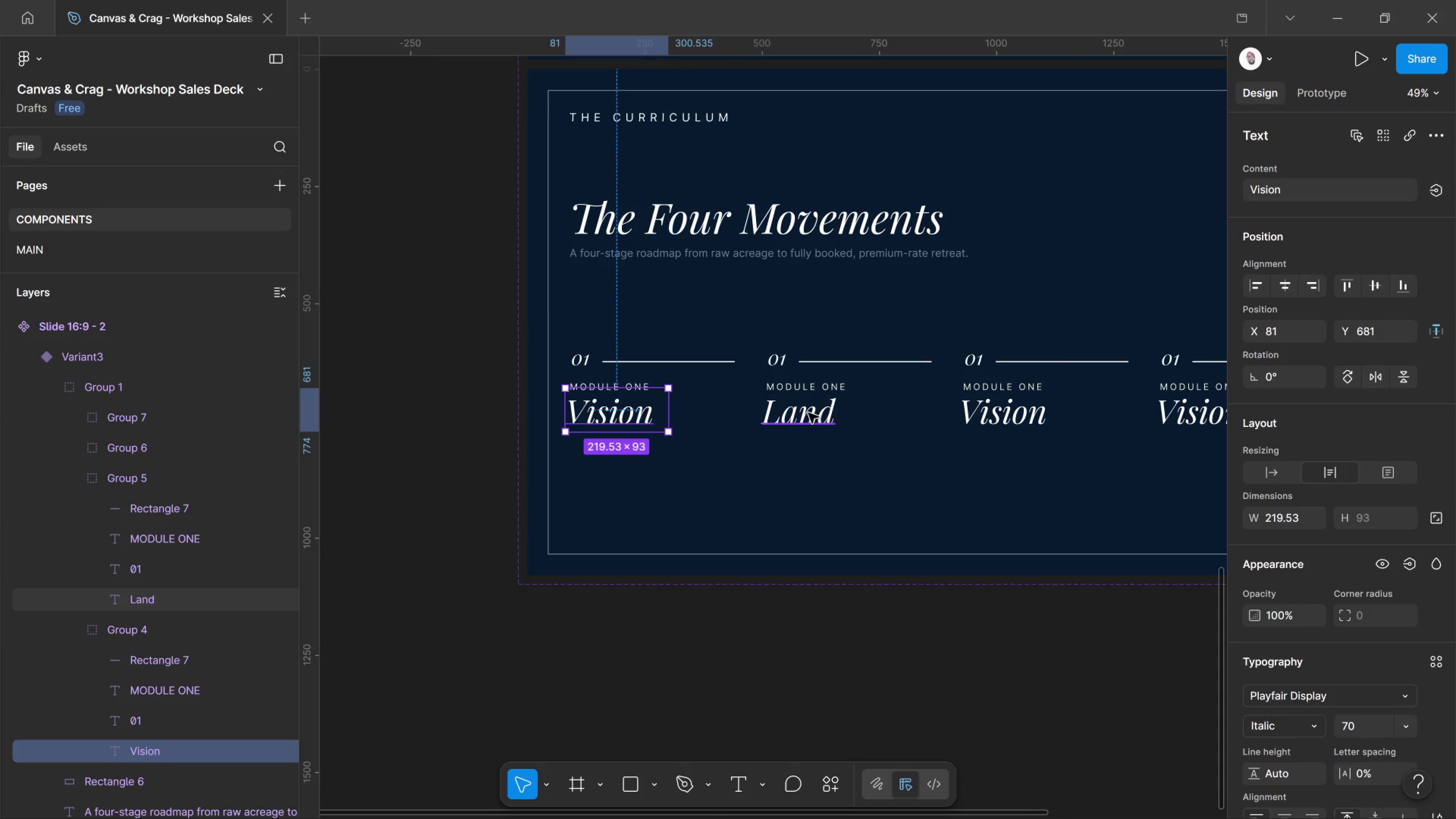 
hold_key(key=ShiftLeft, duration=2.86)
left_click([814, 413])
 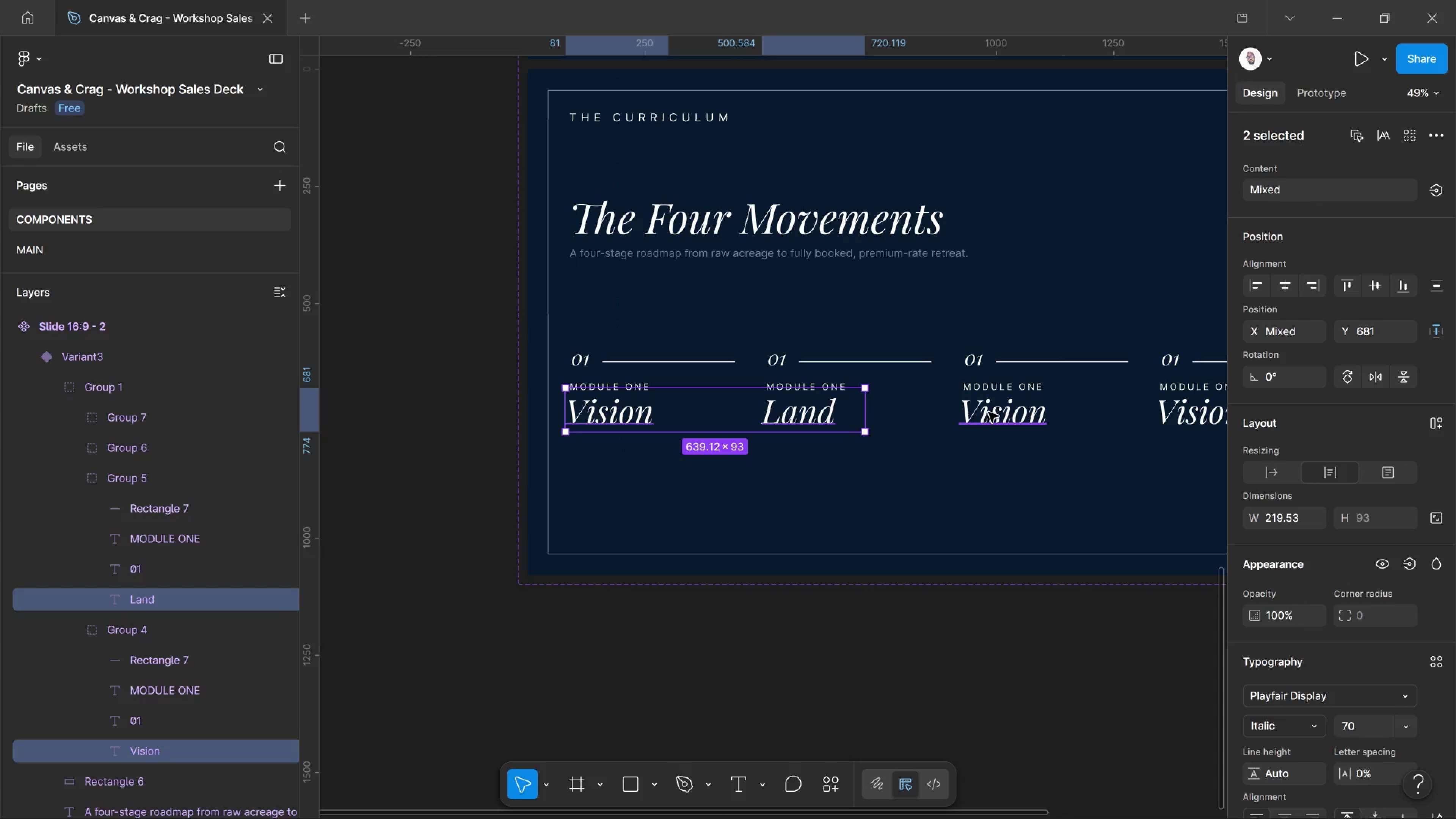 
left_click([988, 412])
 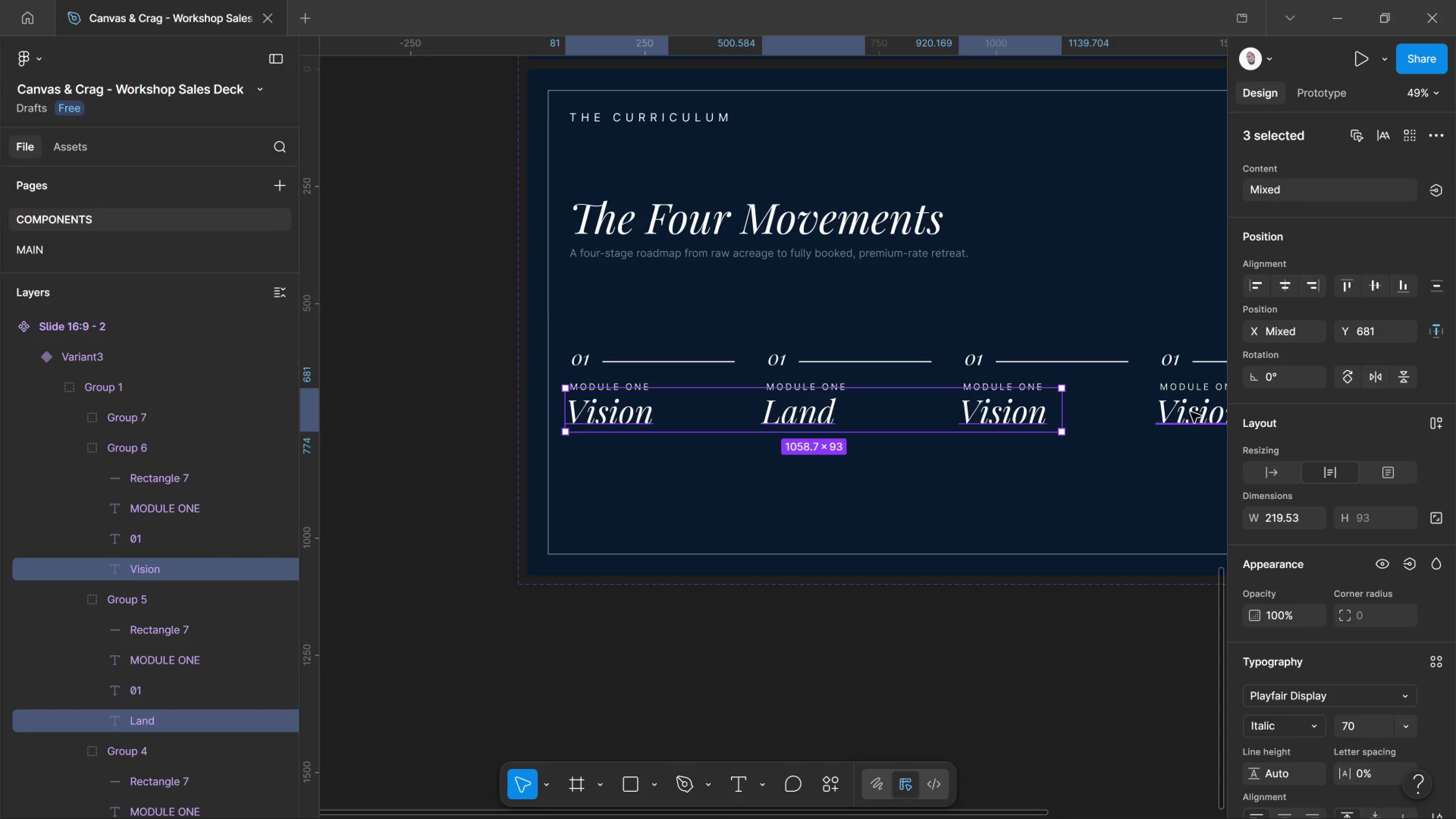 
left_click([1191, 412])
 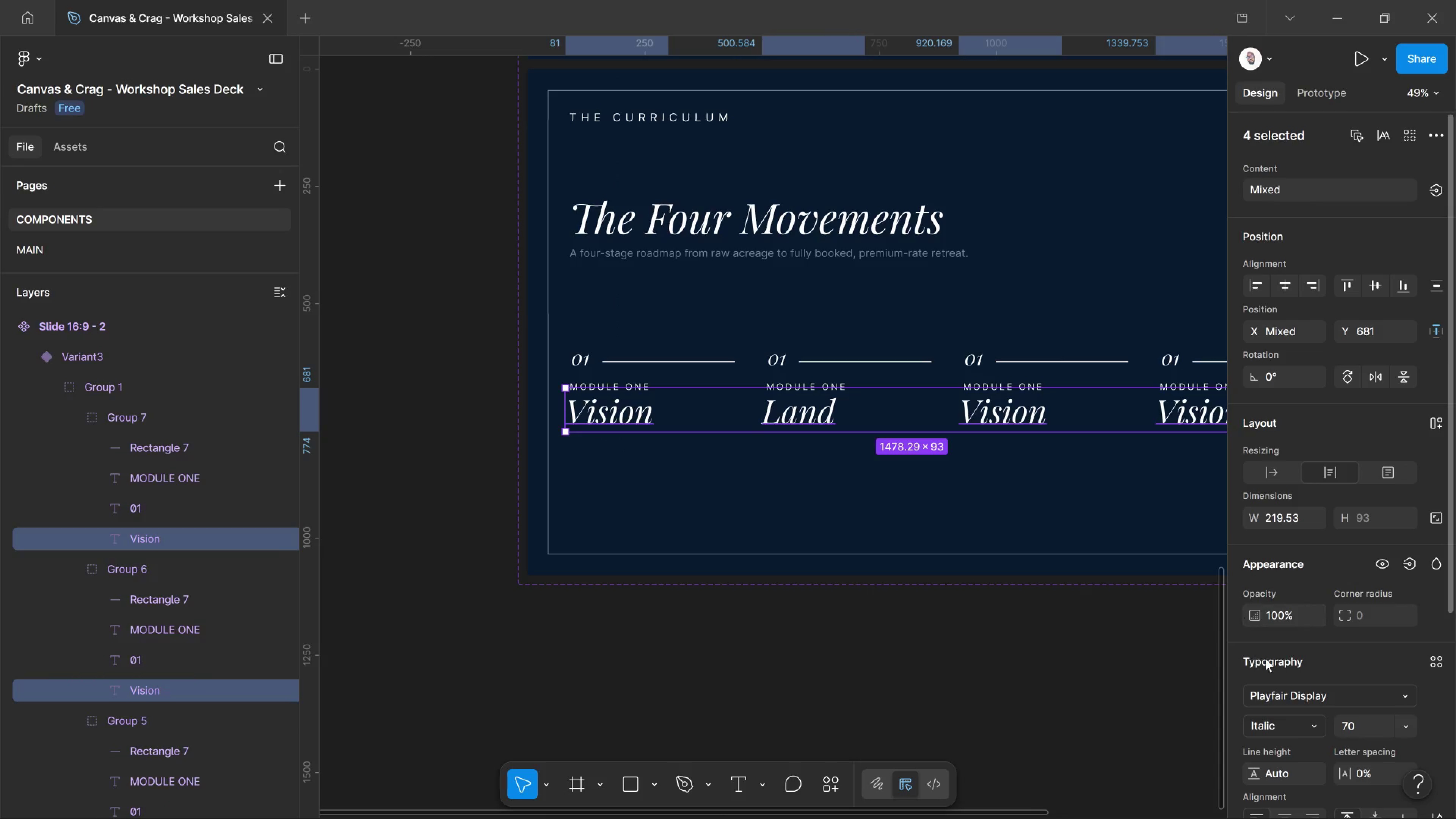 
scroll: coordinate [1267, 660], scroll_direction: down, amount: 2.0
 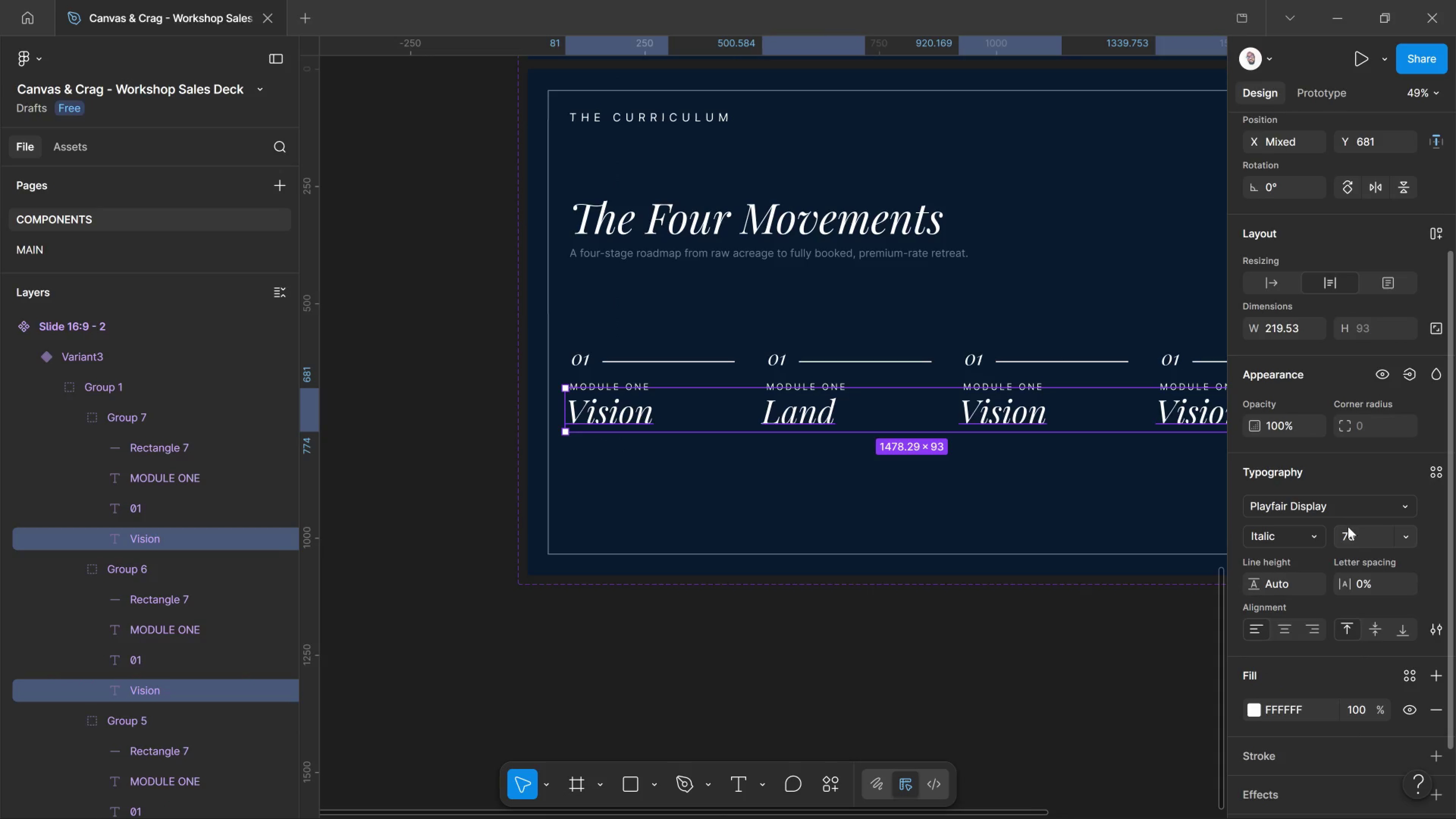 
left_click_drag(start_coordinate=[1356, 532], to_coordinate=[1313, 529])
 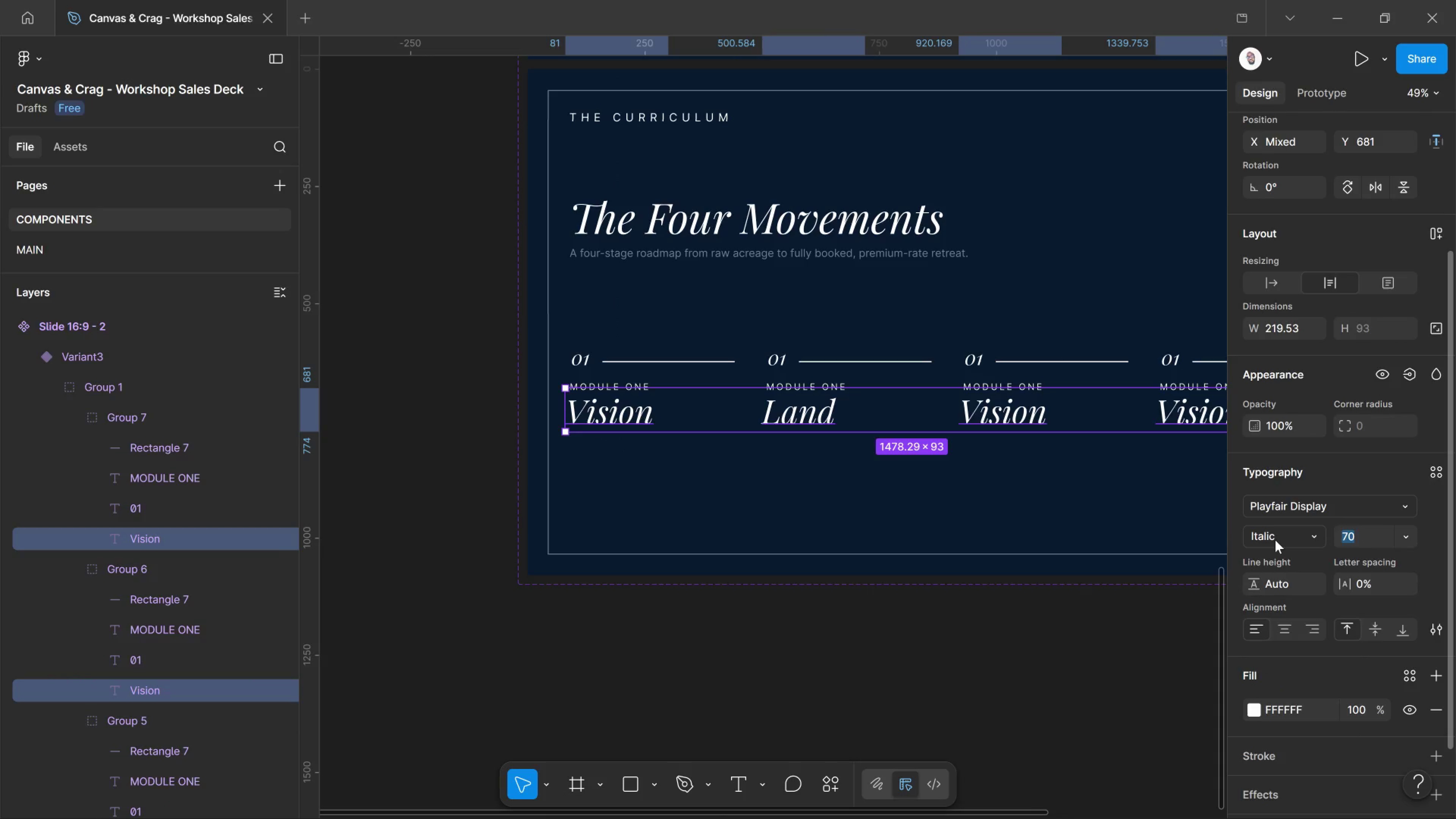 
key(Numpad6)
 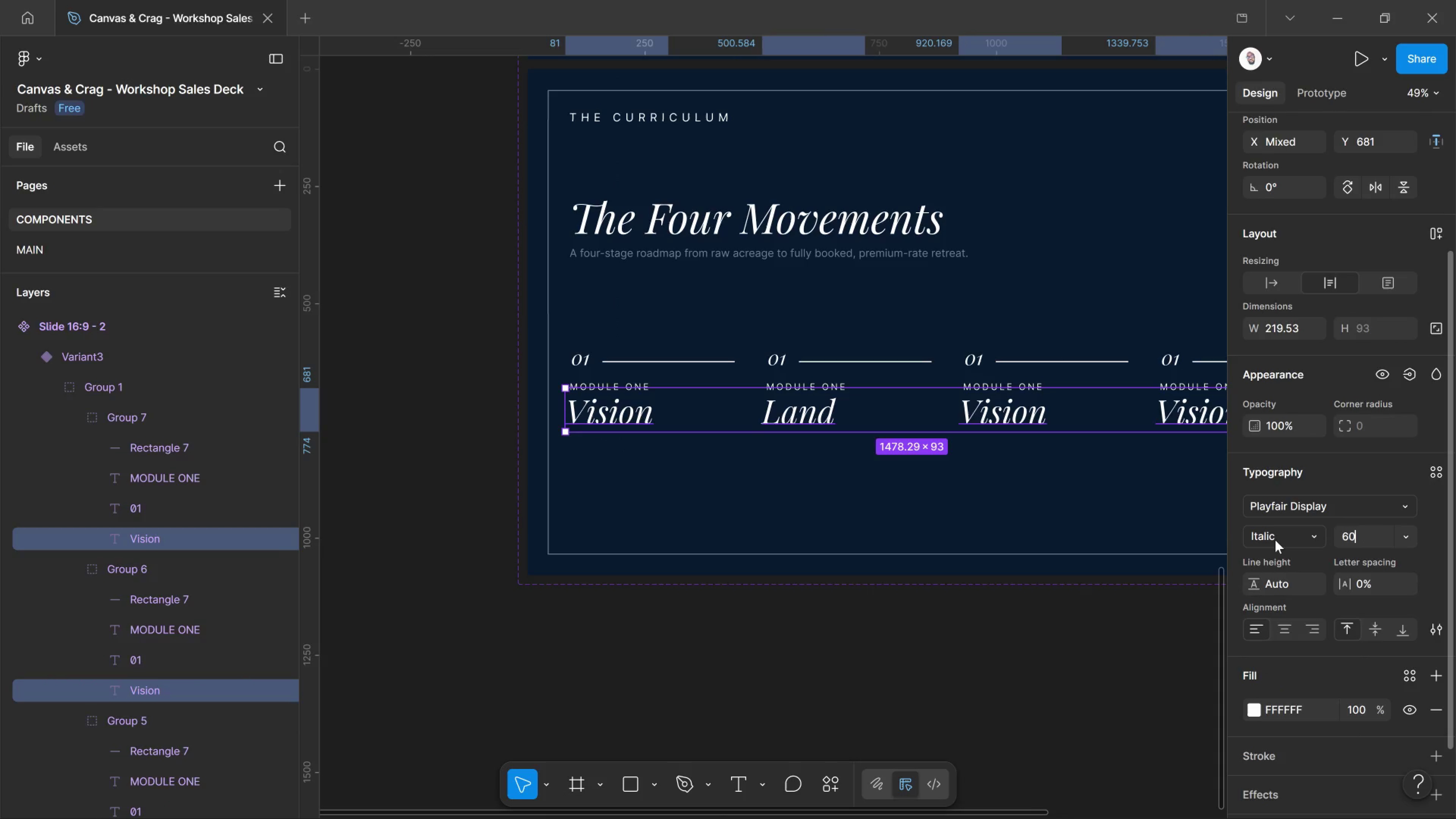 
key(Numpad0)
 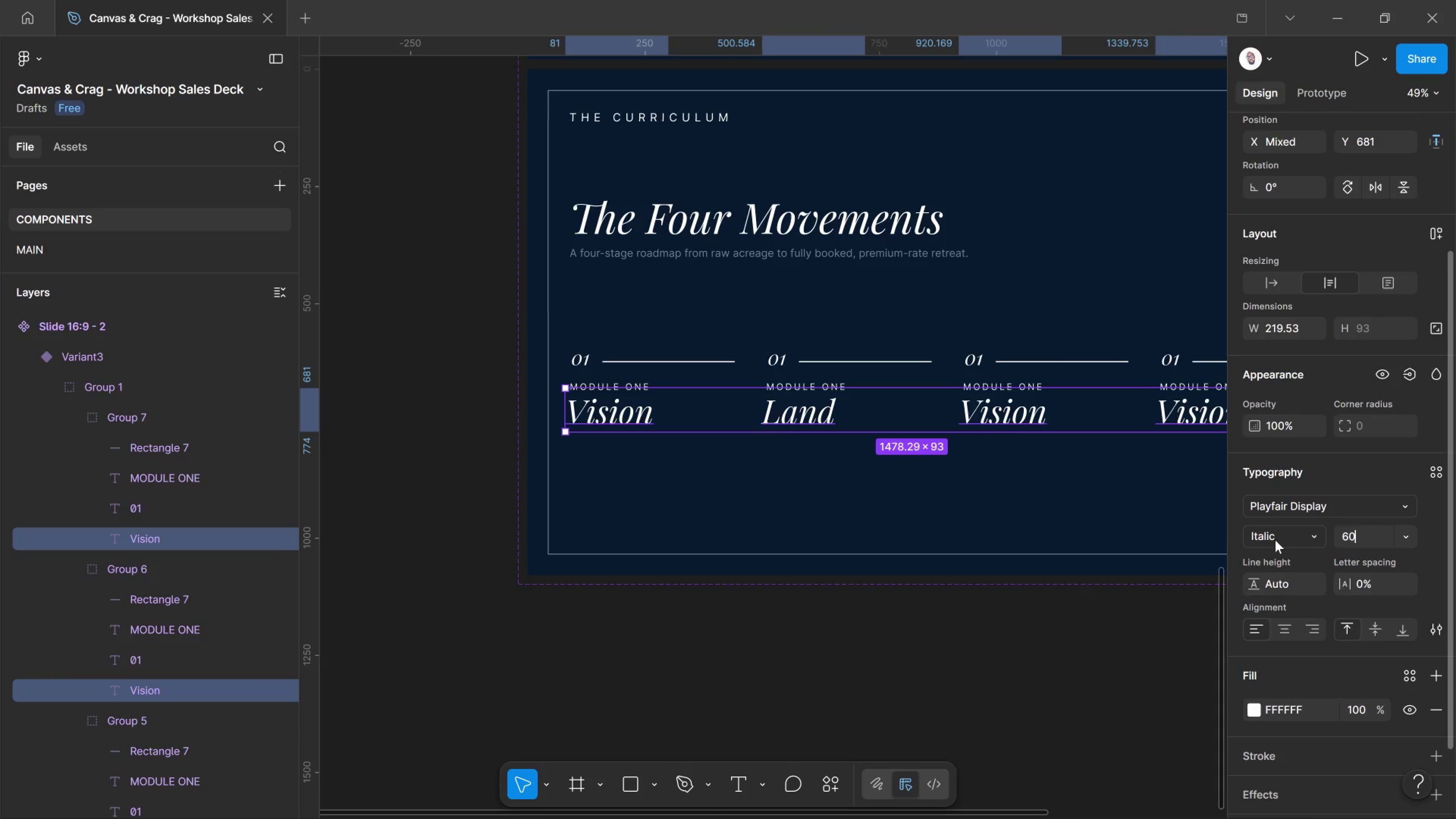 
key(Enter)
 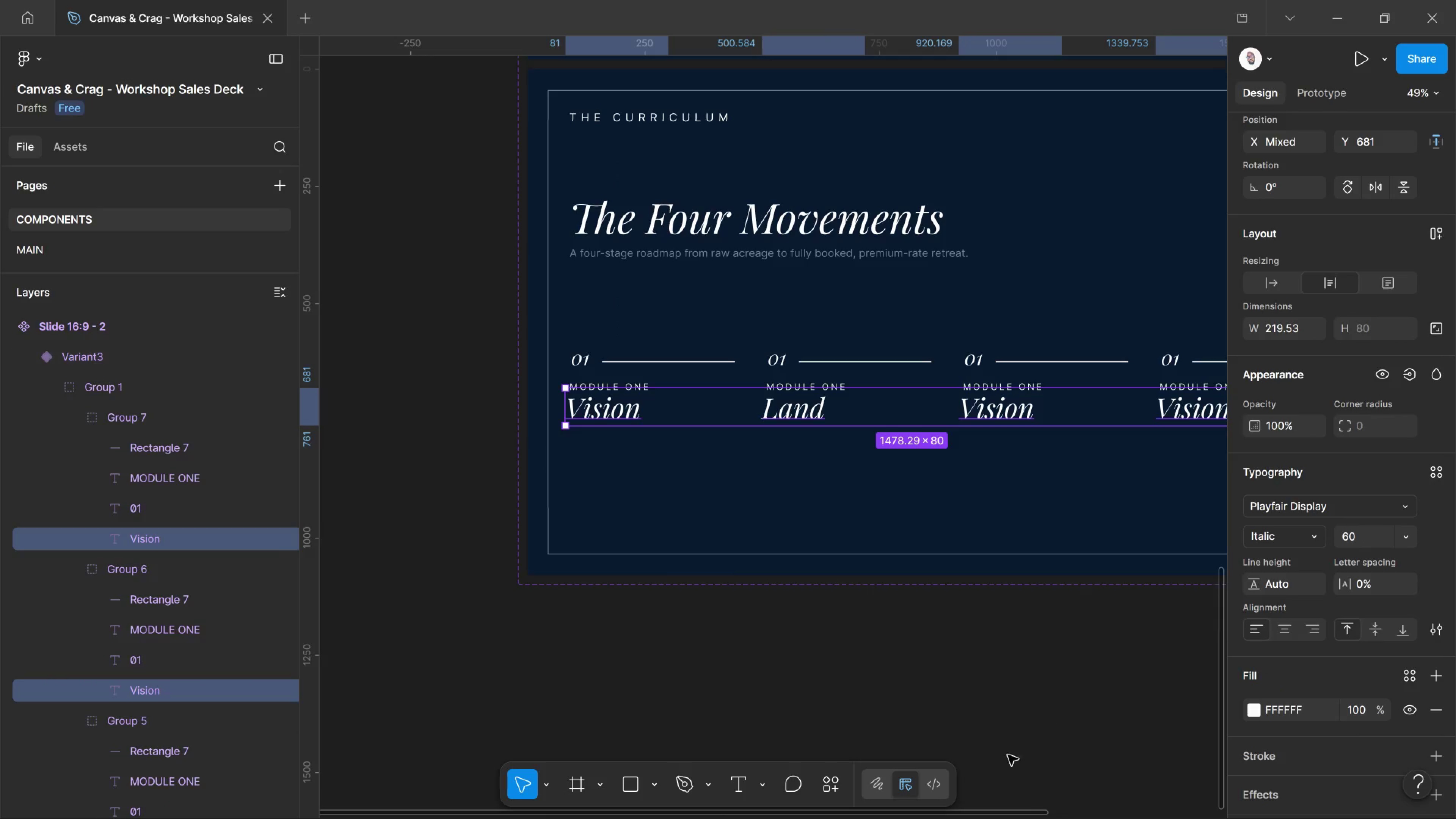 
left_click_drag(start_coordinate=[973, 741], to_coordinate=[988, 736])
 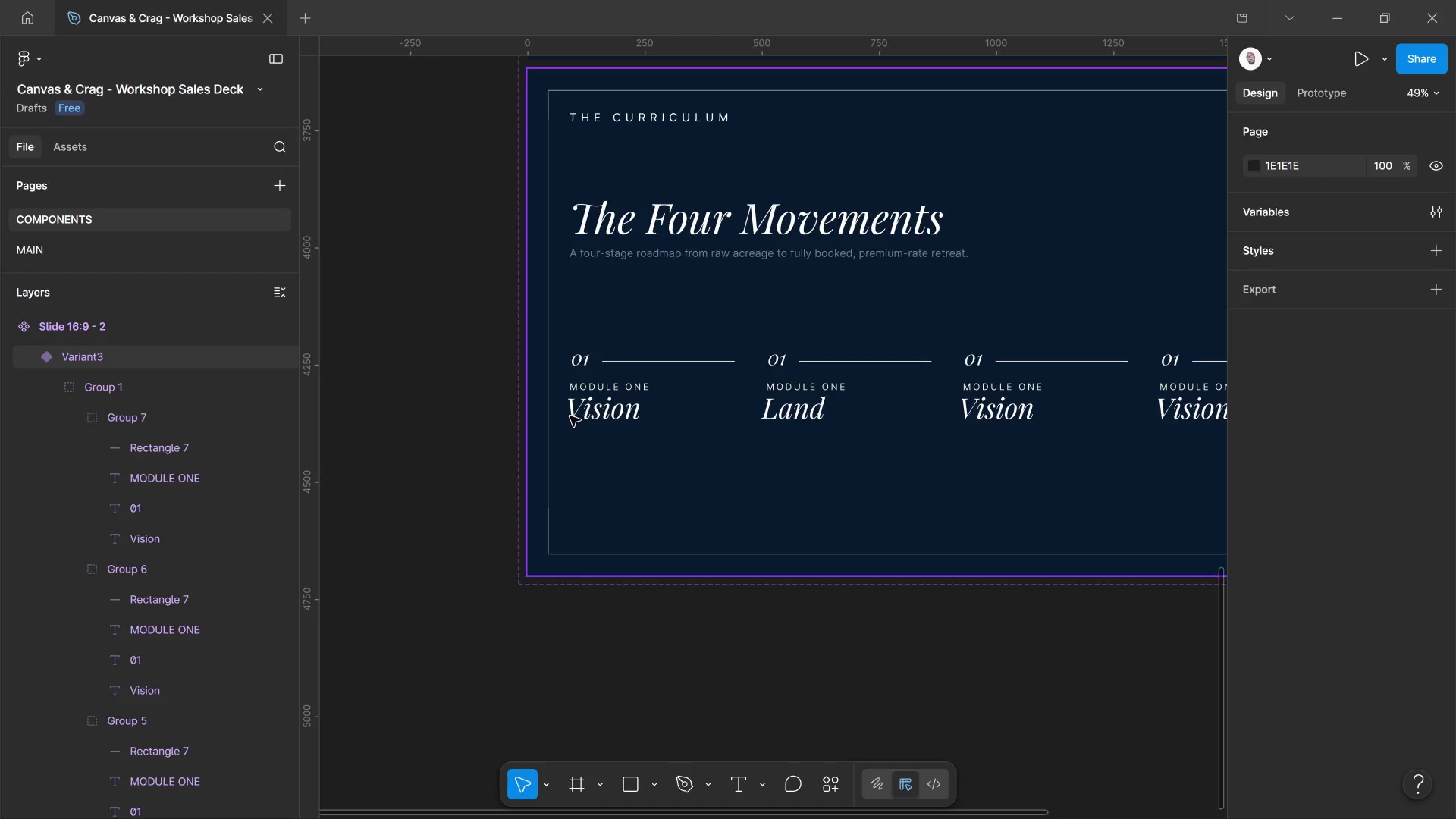 
hold_key(key=ControlLeft, duration=3.8)
left_click_drag(start_coordinate=[598, 413], to_coordinate=[600, 414])
 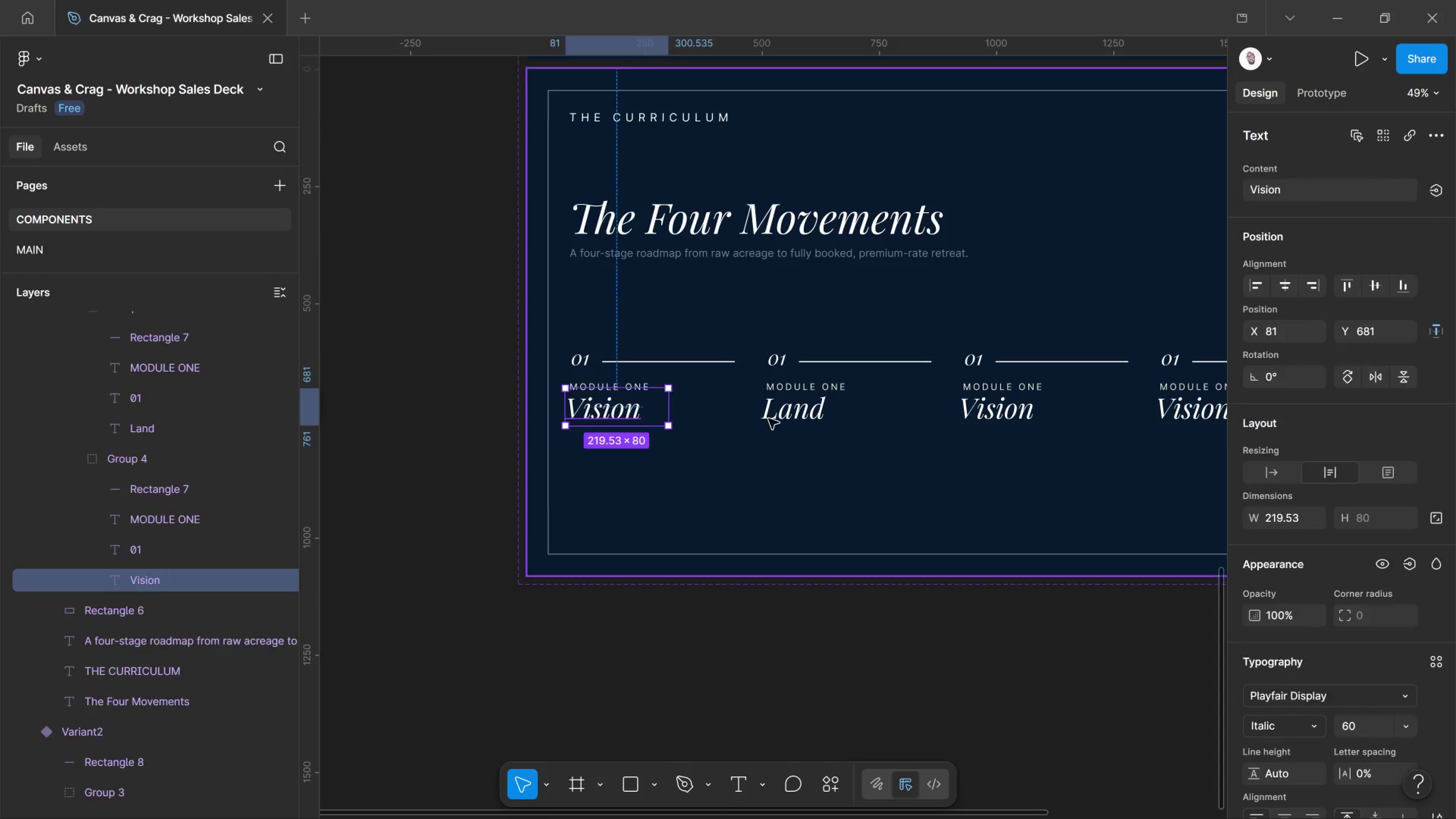 
hold_key(key=ShiftLeft, duration=2.73)
left_click_drag(start_coordinate=[786, 413], to_coordinate=[788, 415])
 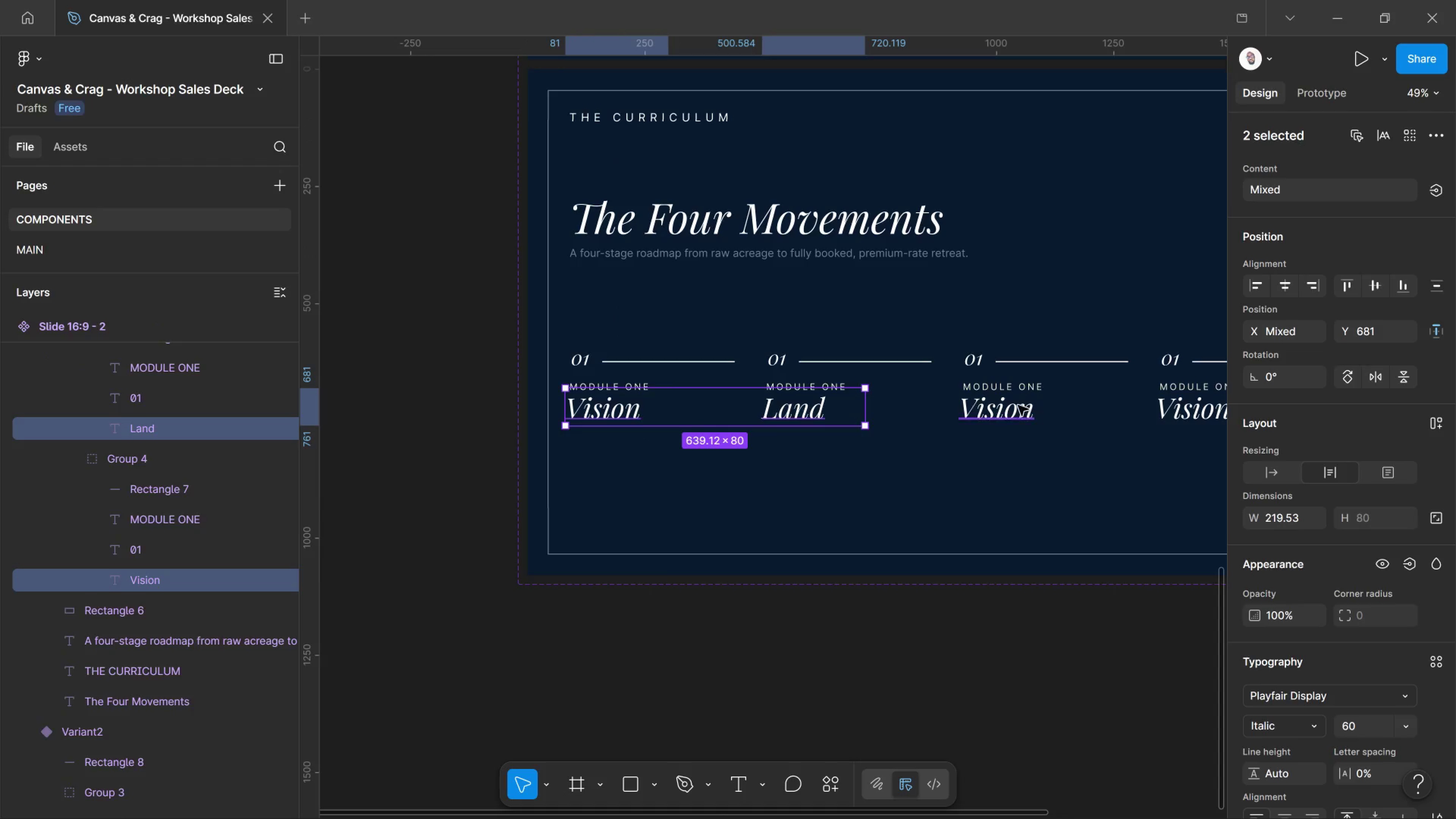 
left_click([1018, 405])
 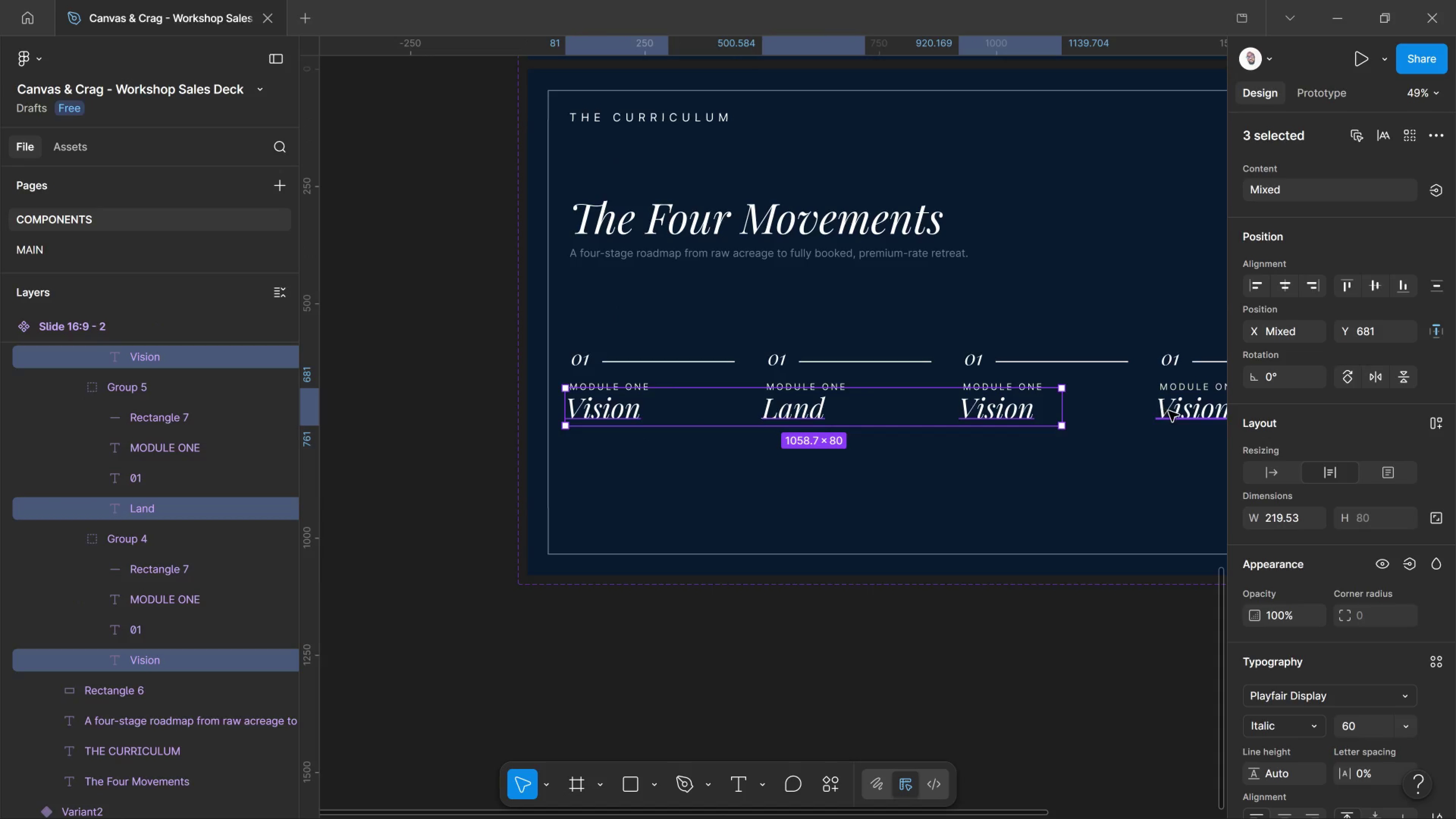 
left_click([1172, 411])
 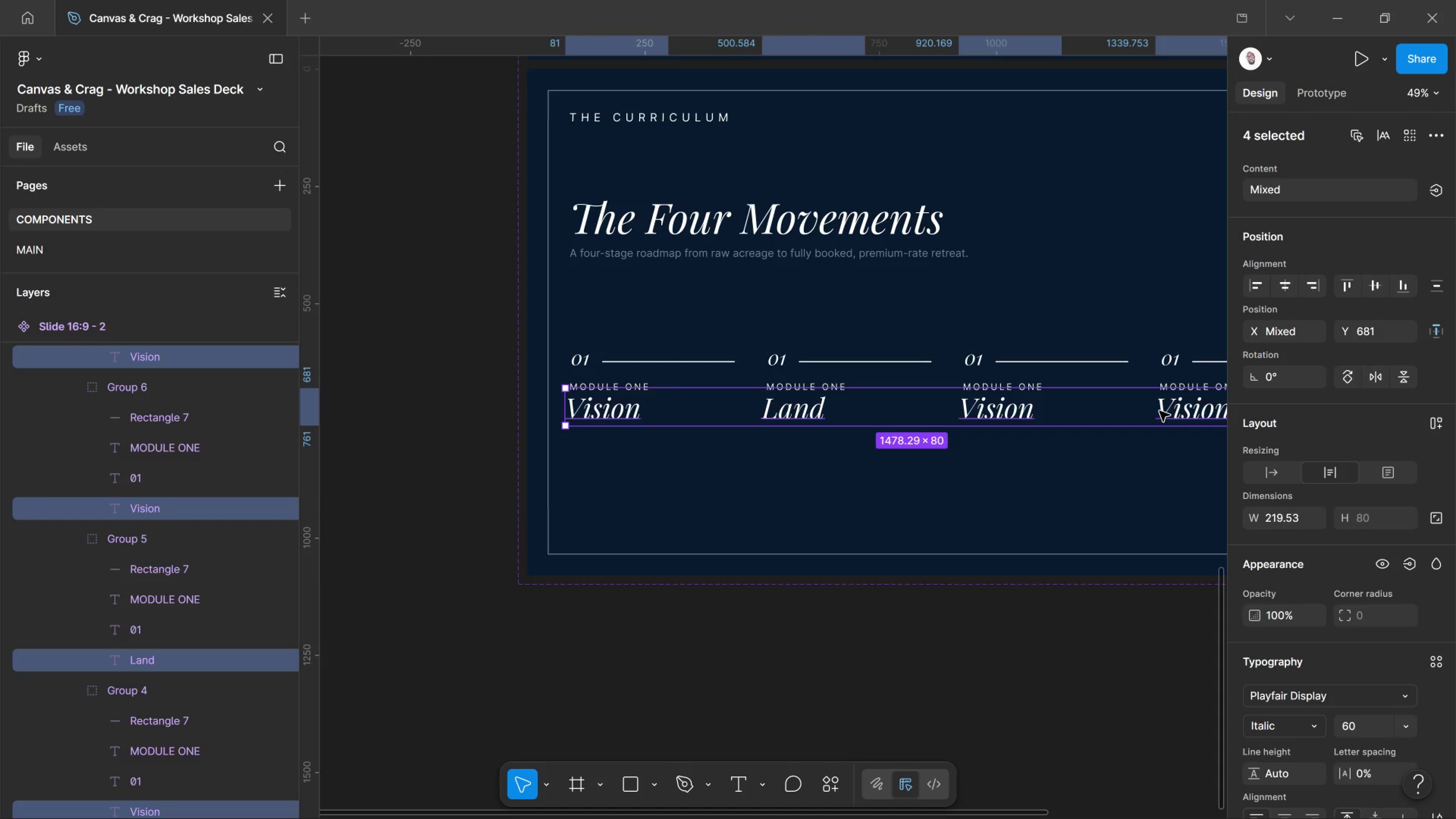 
key(ArrowDown)
 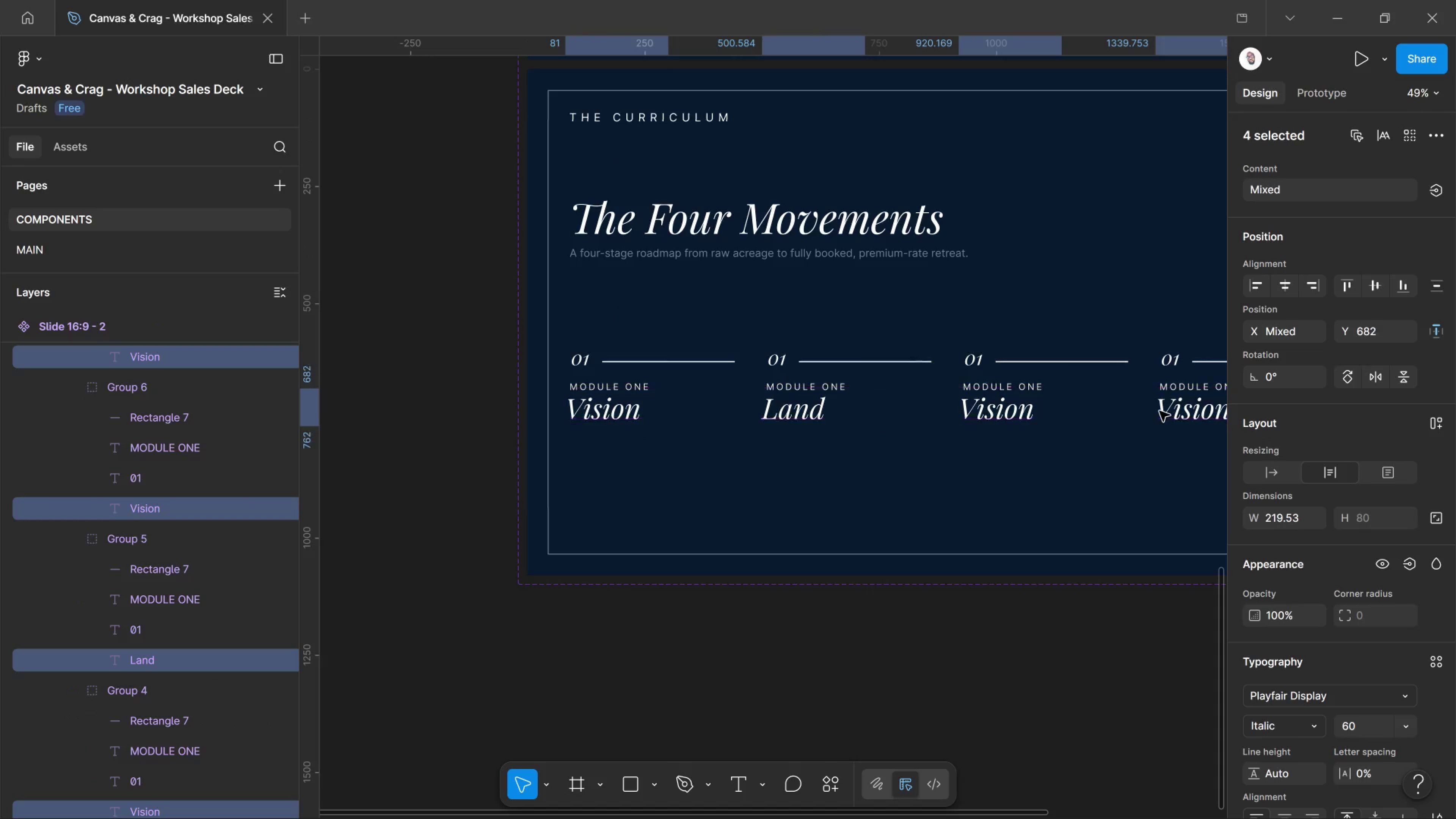 
key(ArrowDown)
 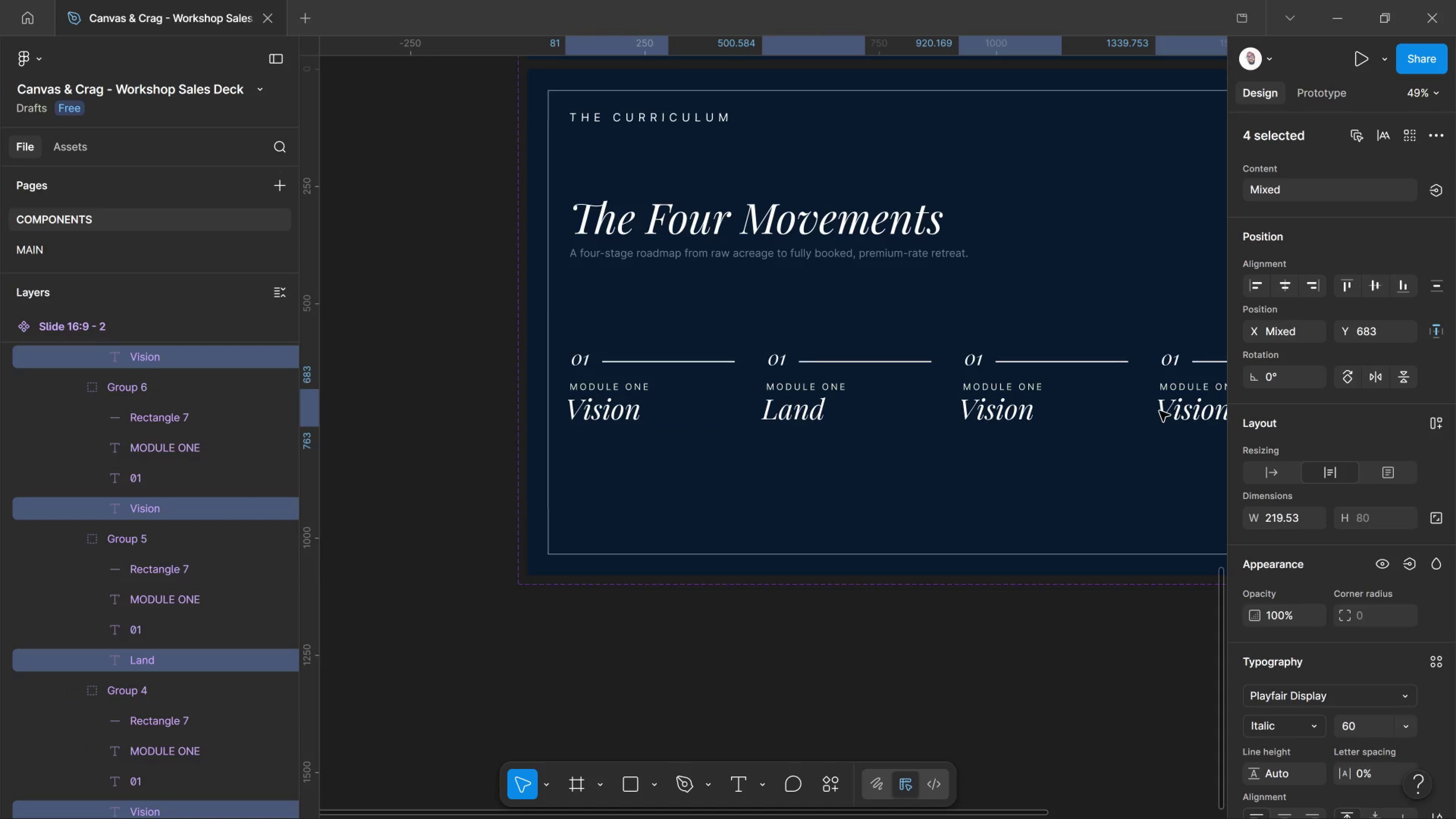 
key(ArrowDown)
 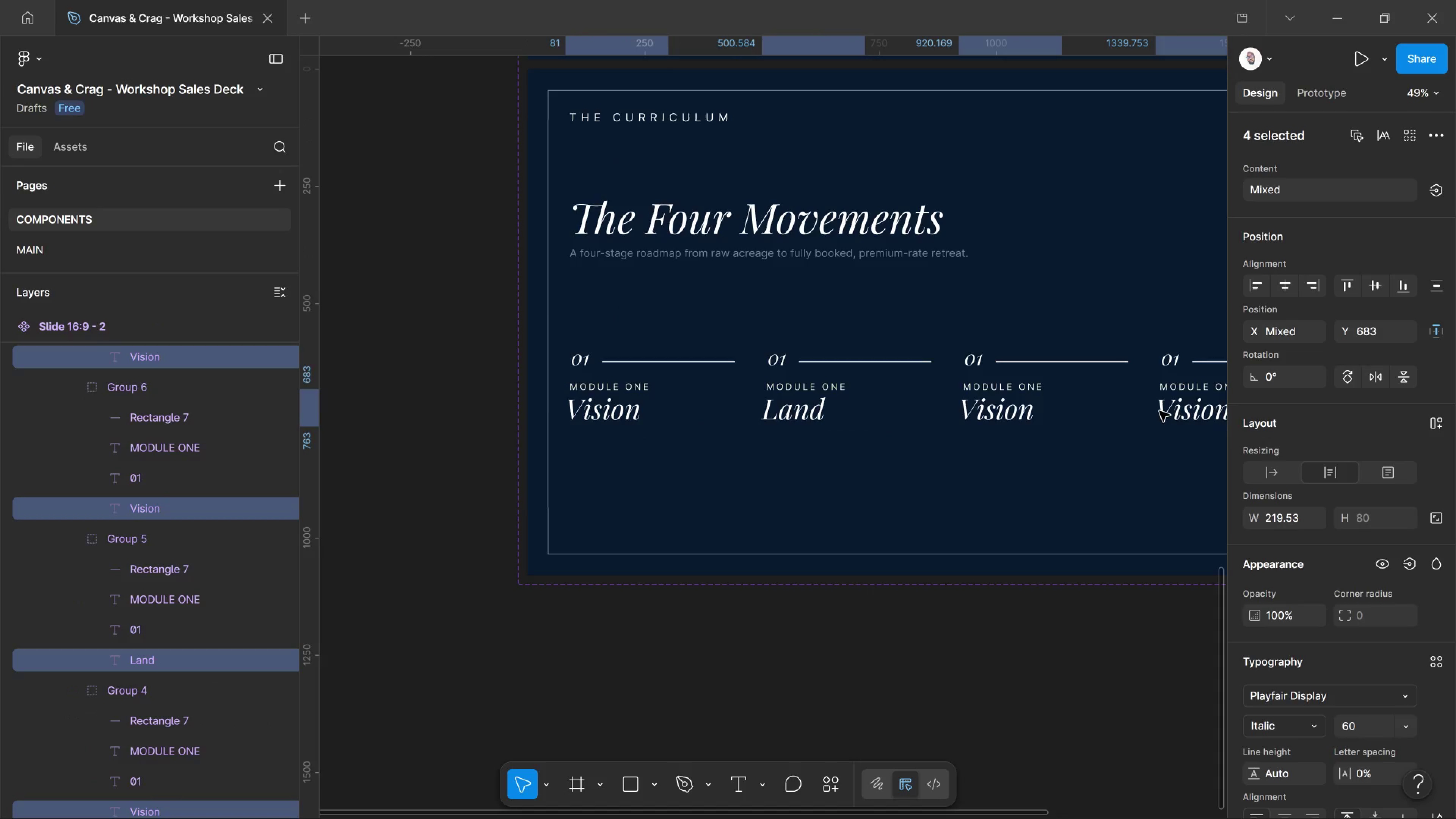 
key(ArrowDown)
 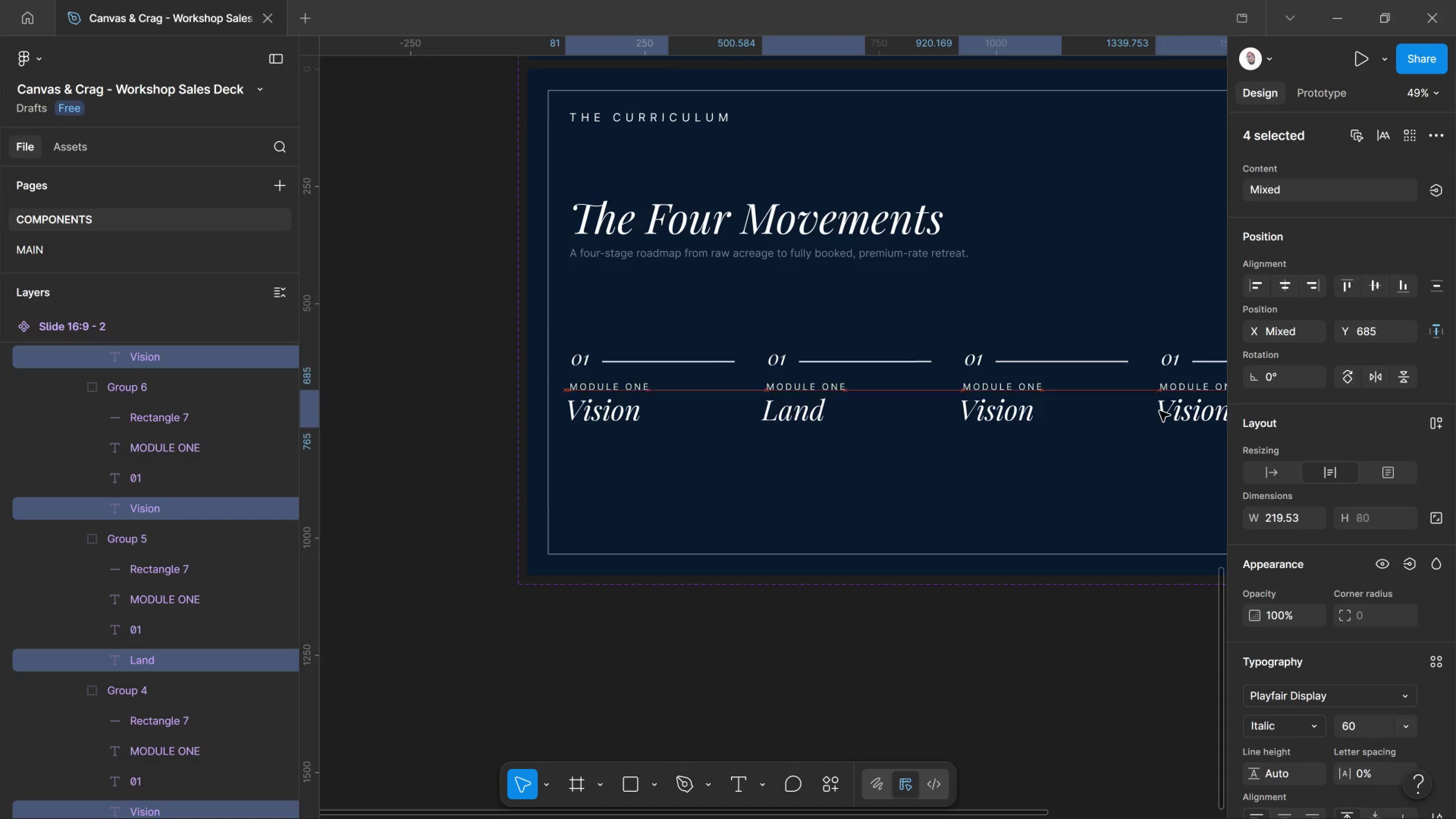 
key(ArrowDown)
 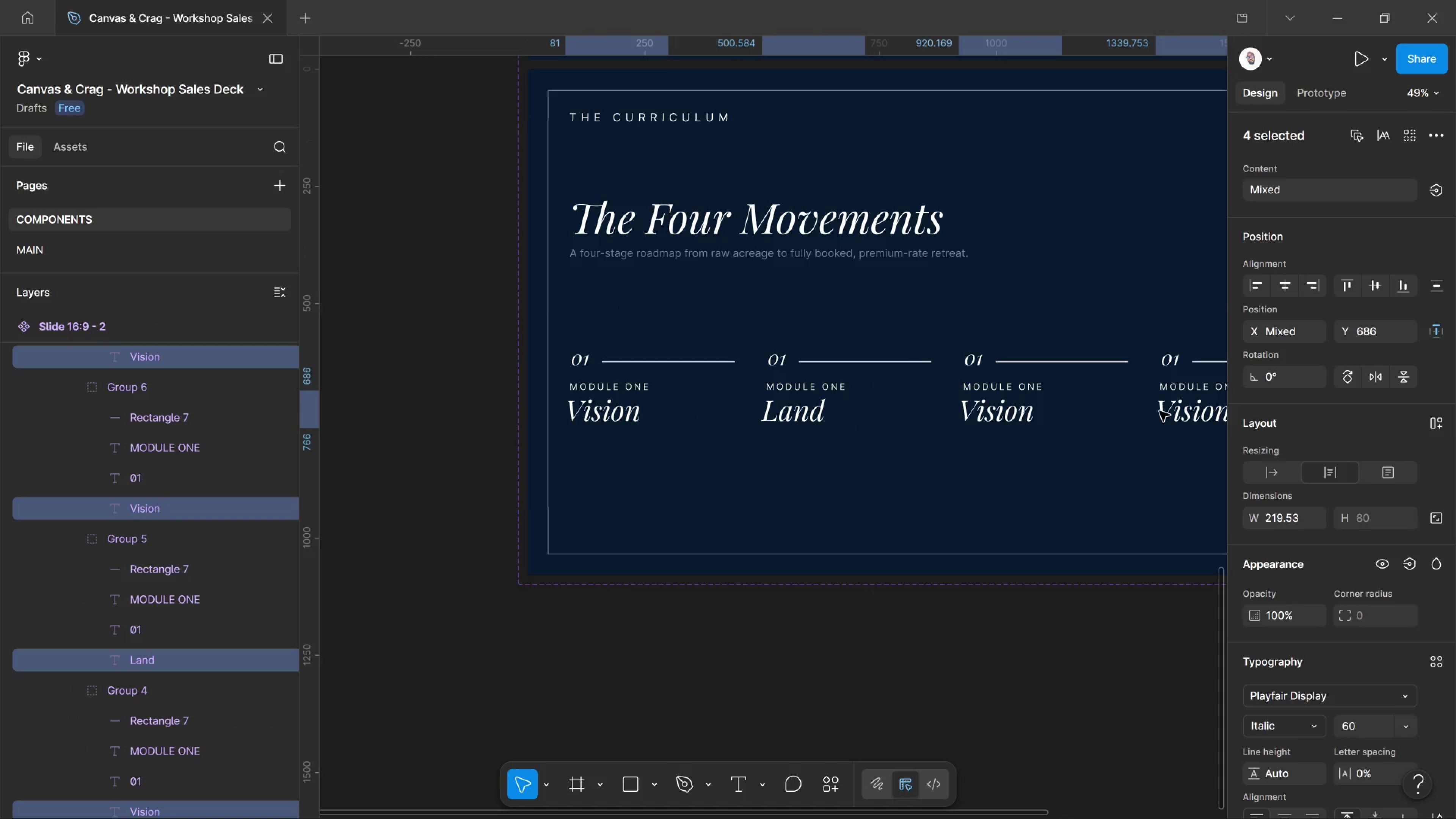 
key(ArrowDown)
 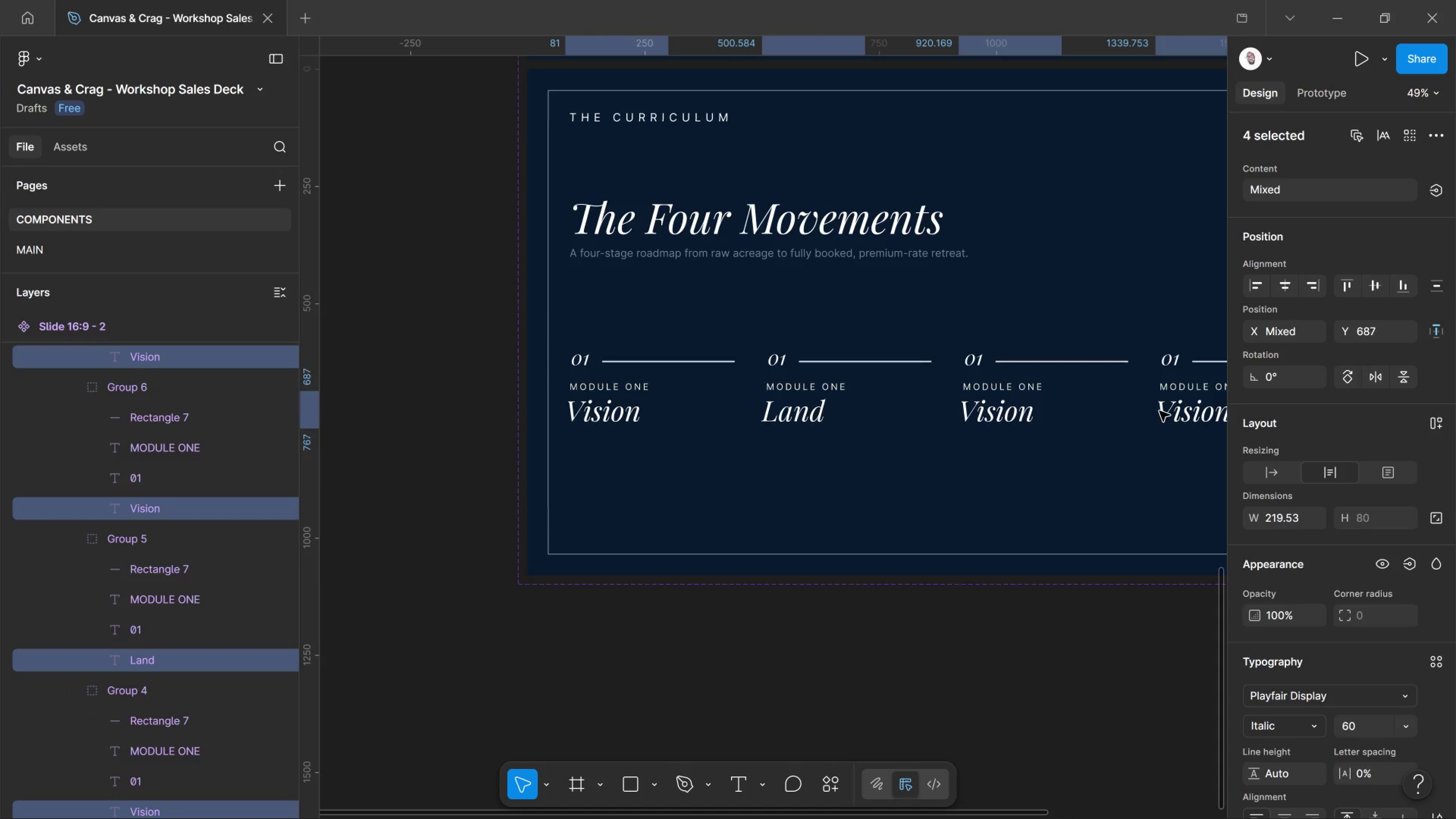 
key(ArrowDown)
 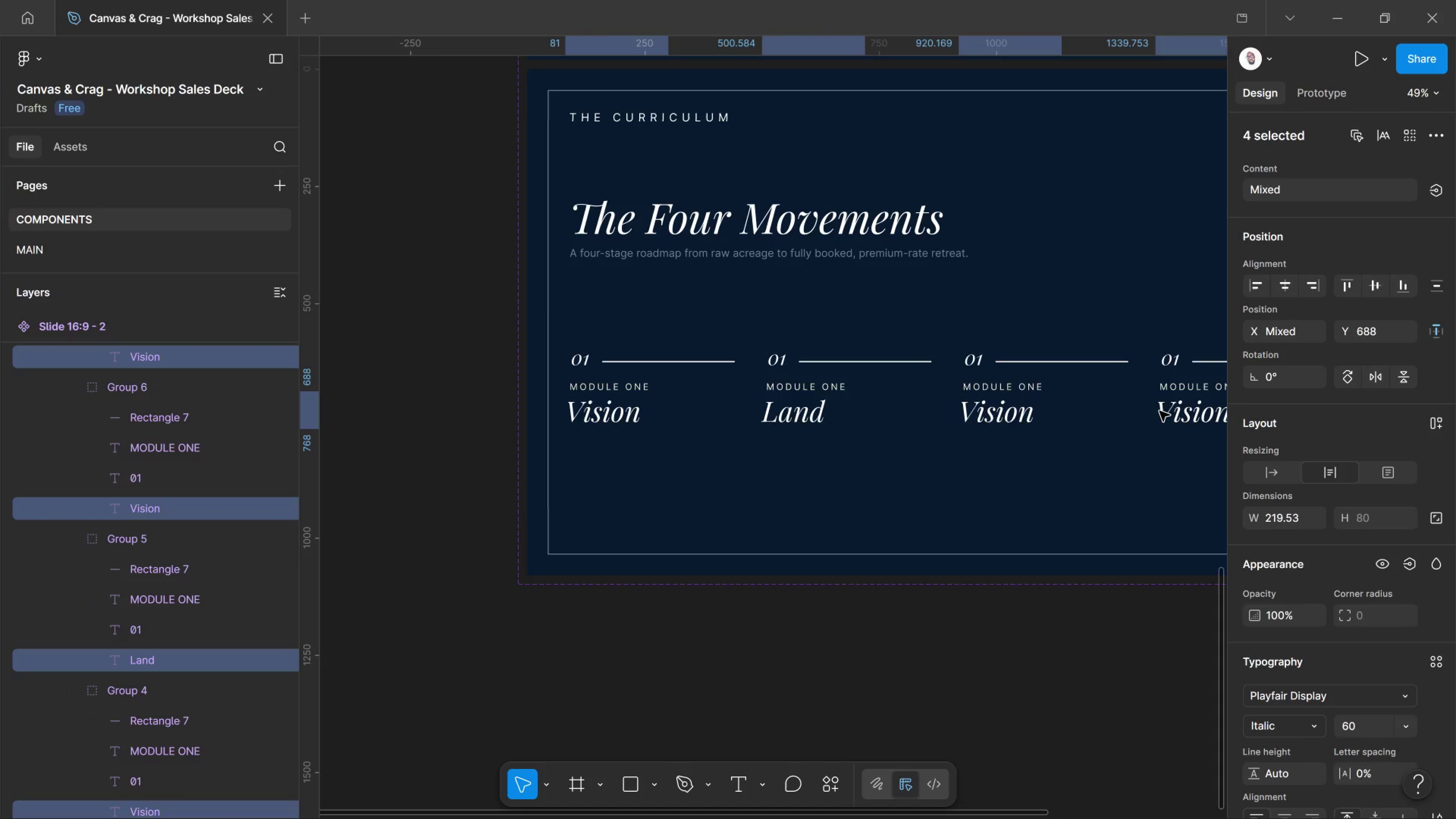 
key(ArrowDown)
 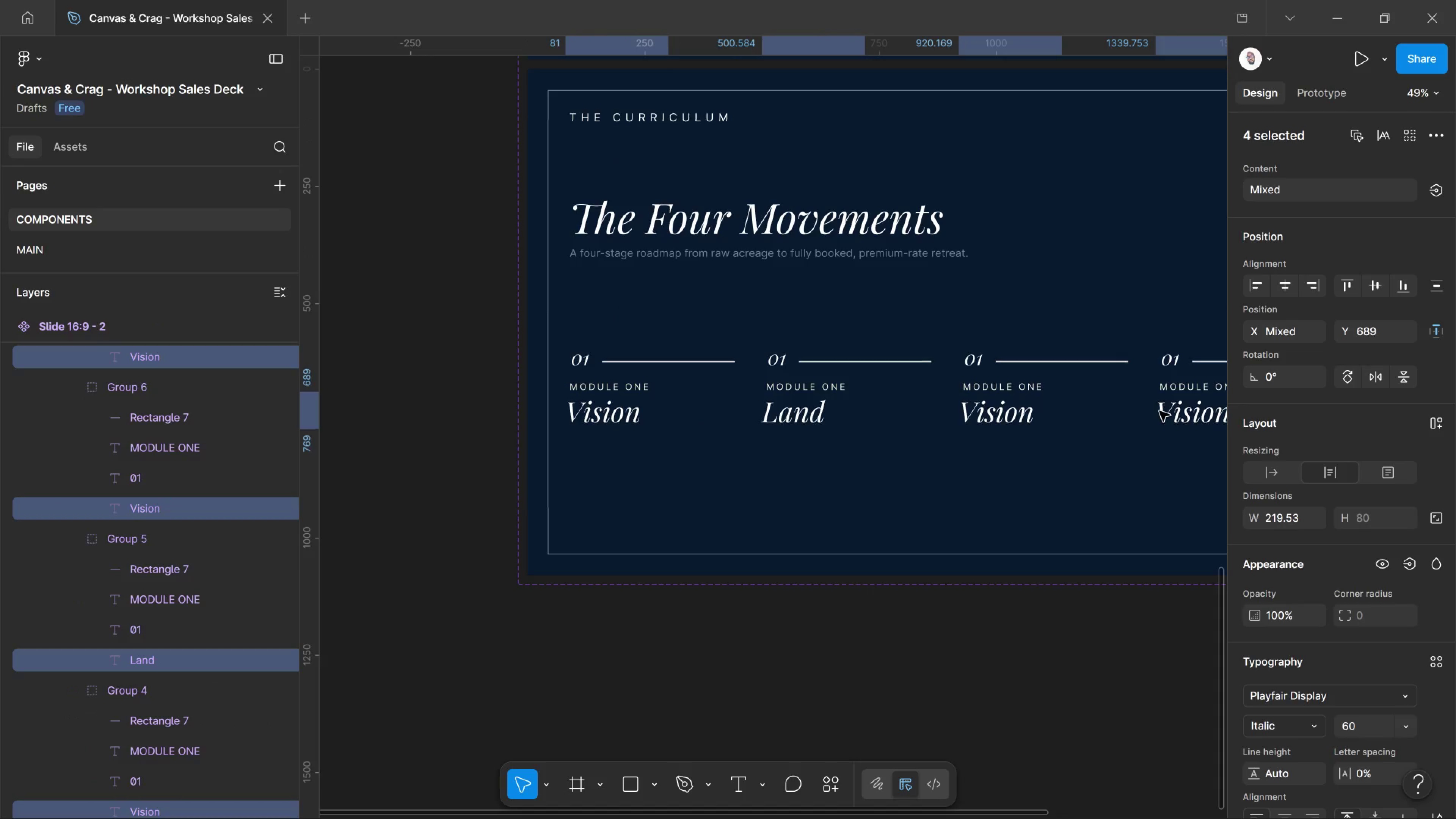 
key(ArrowDown)
 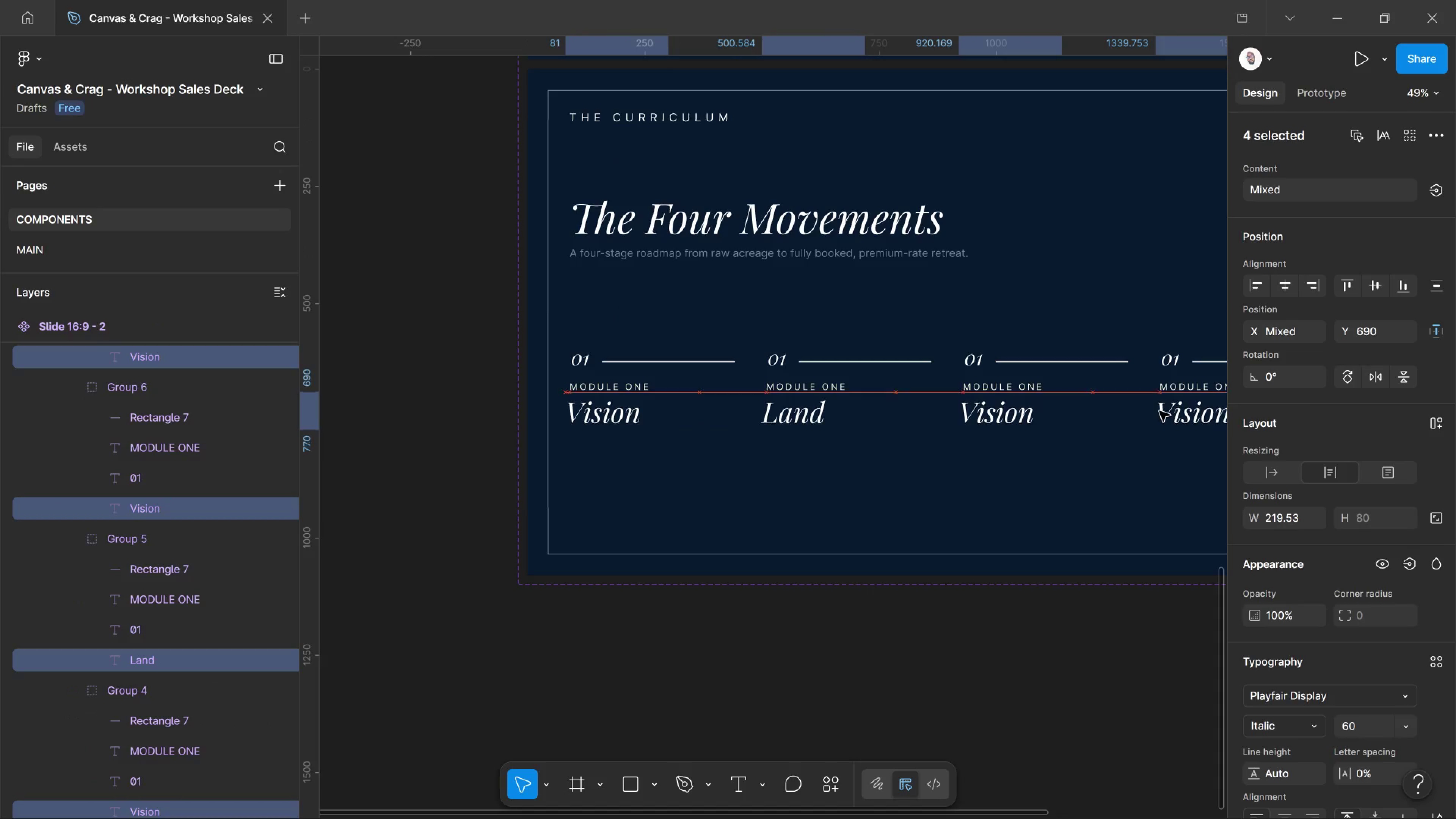 
key(ArrowDown)
 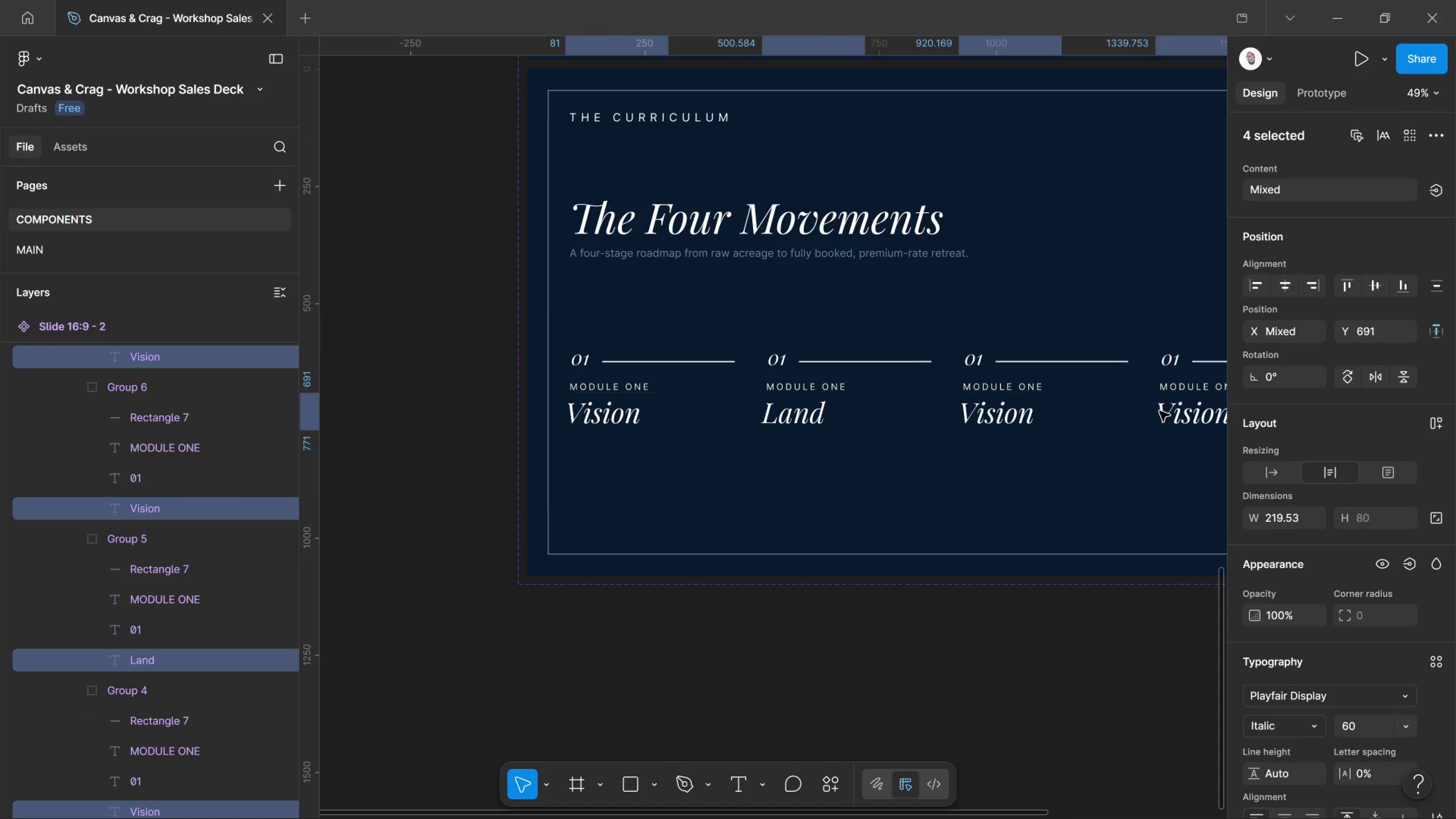 
key(ArrowDown)
 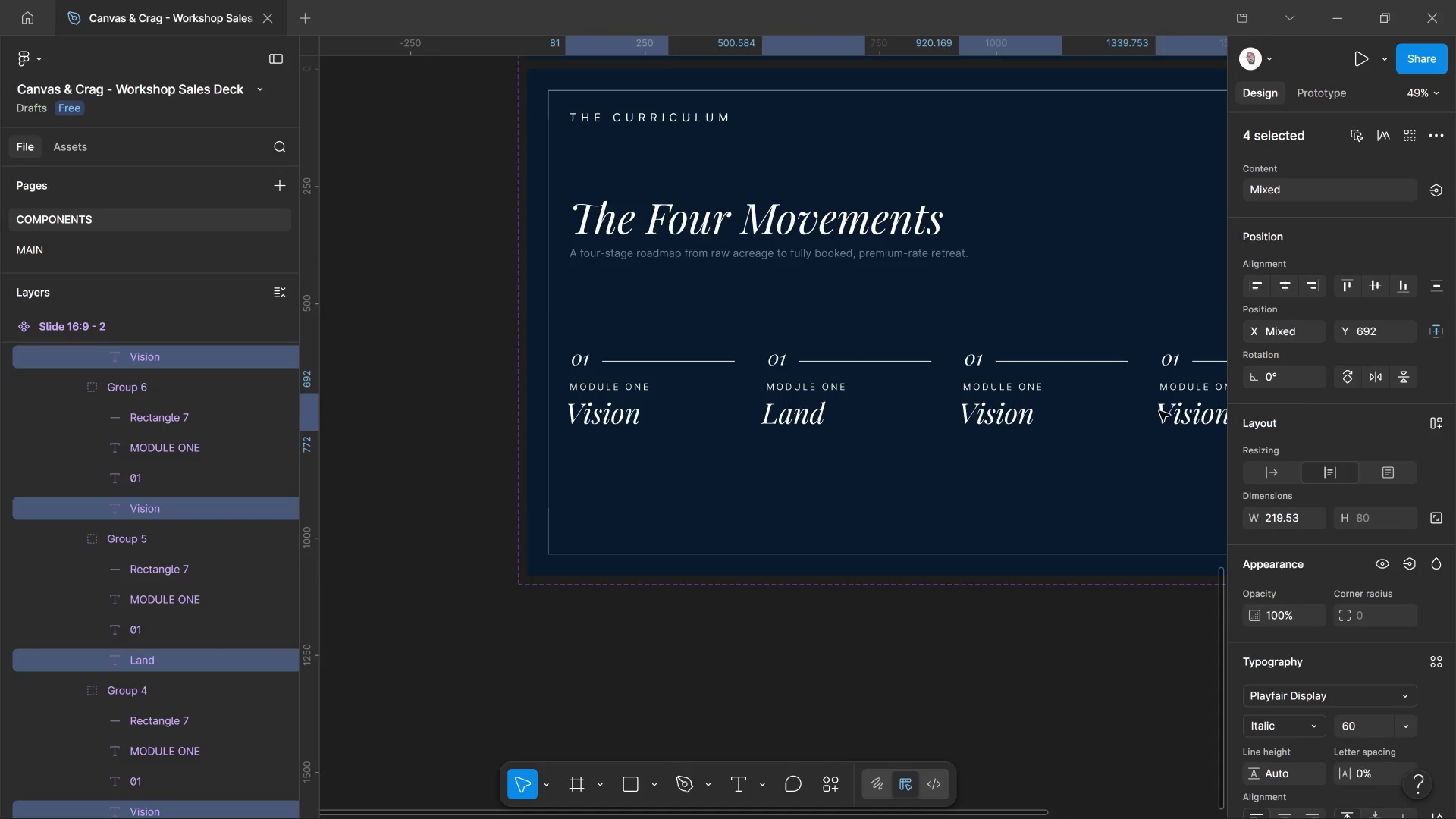 
key(ArrowDown)
 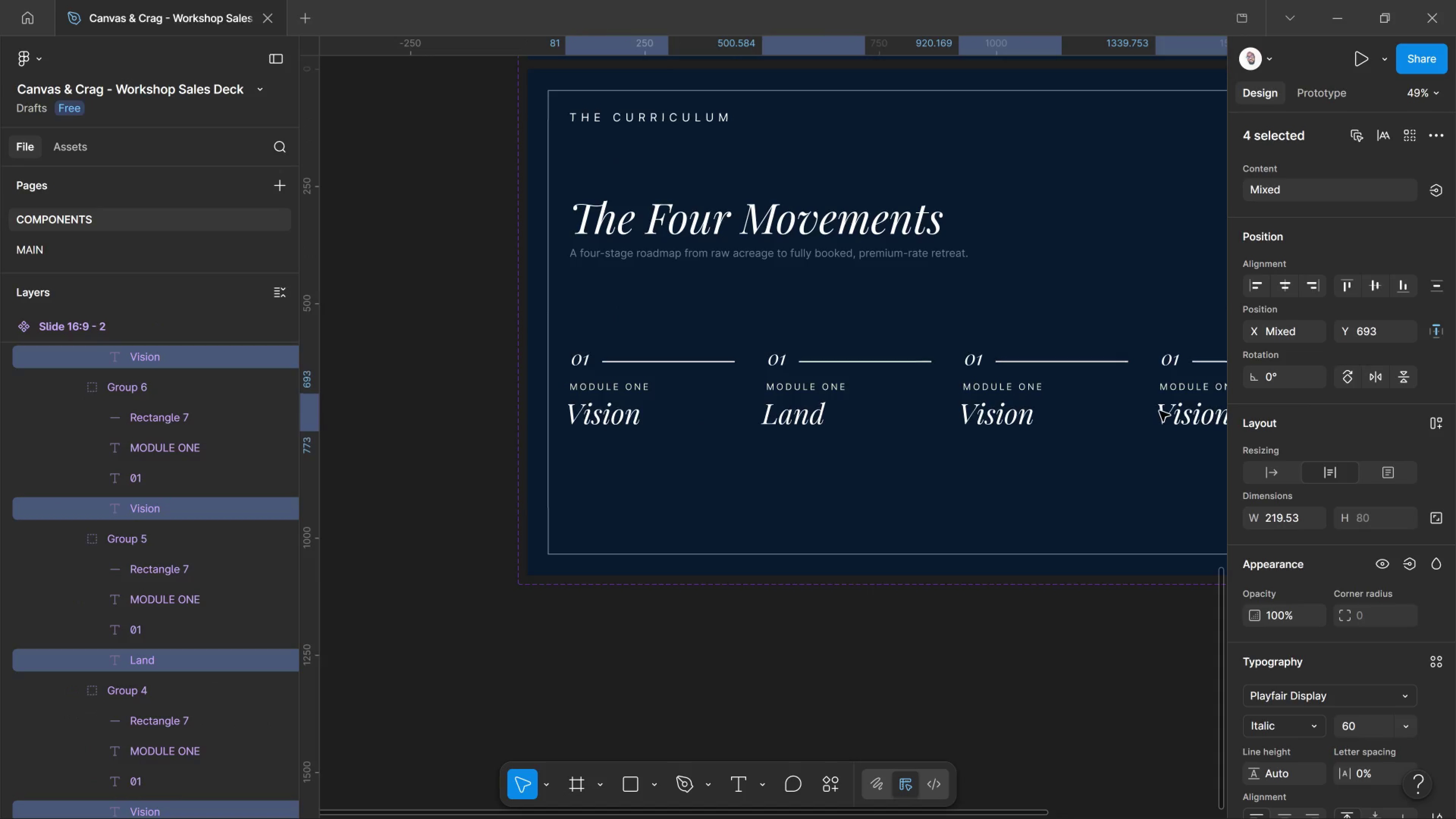 
key(ArrowDown)
 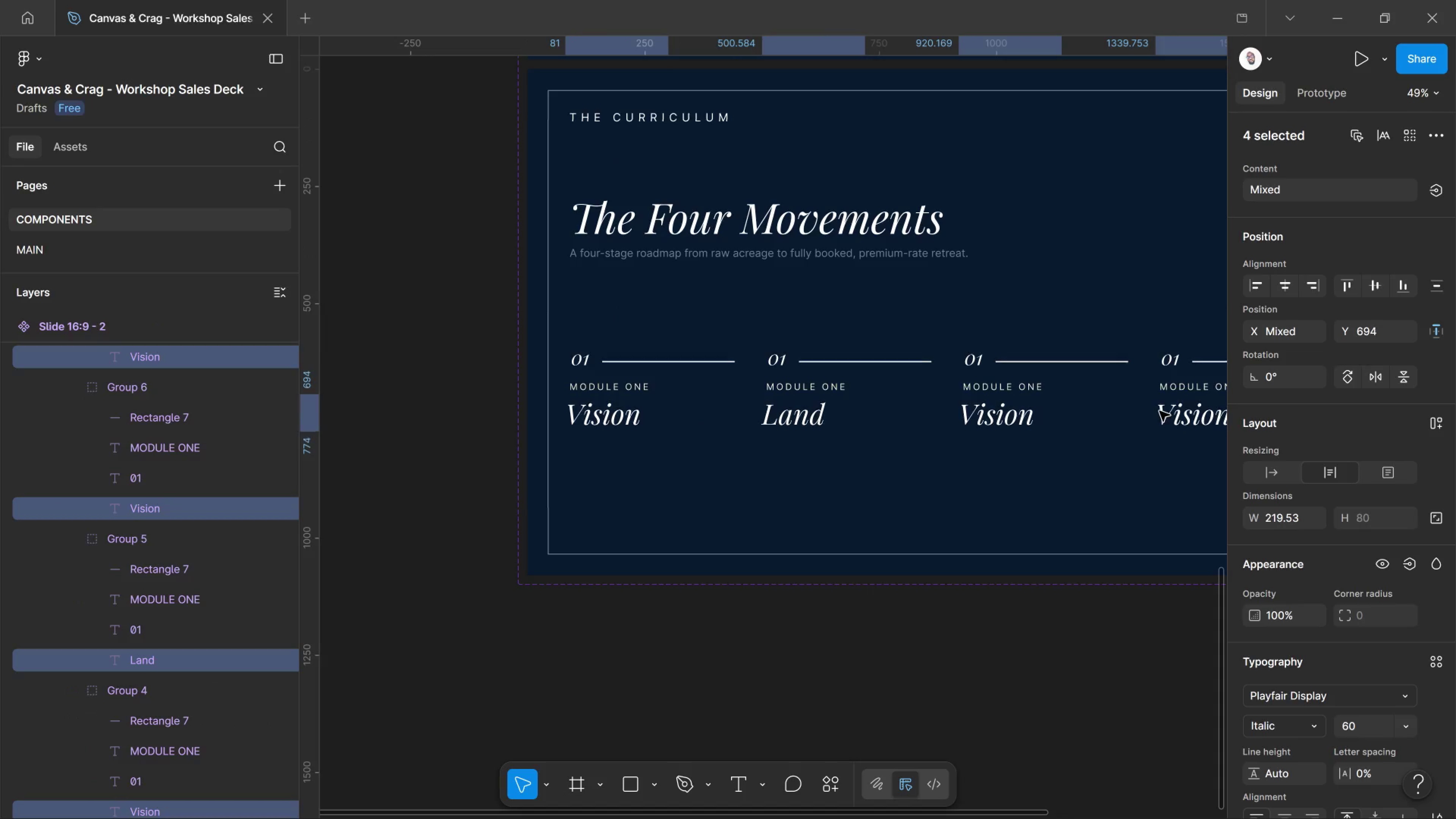 
key(ArrowDown)
 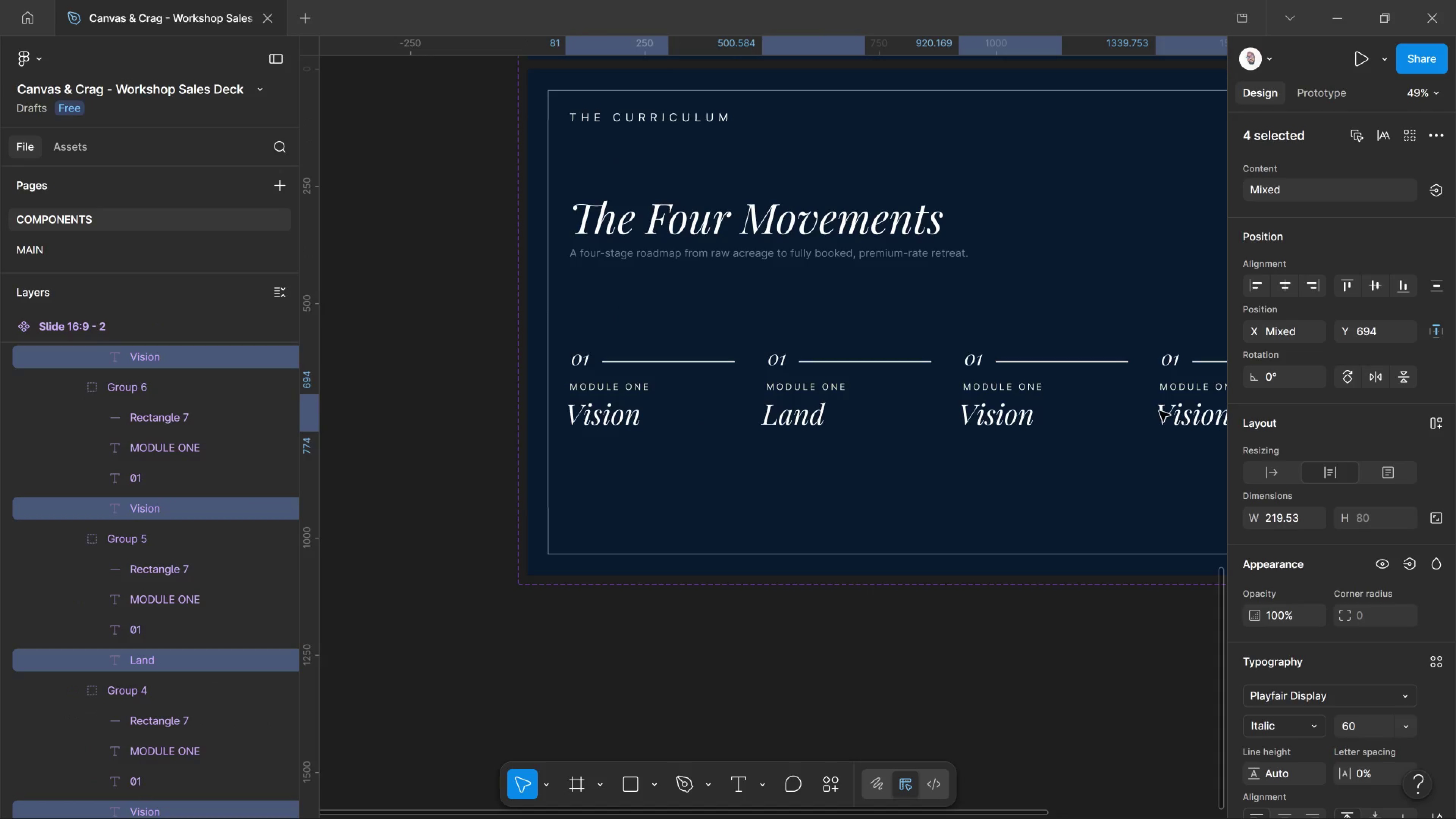 
key(ArrowDown)
 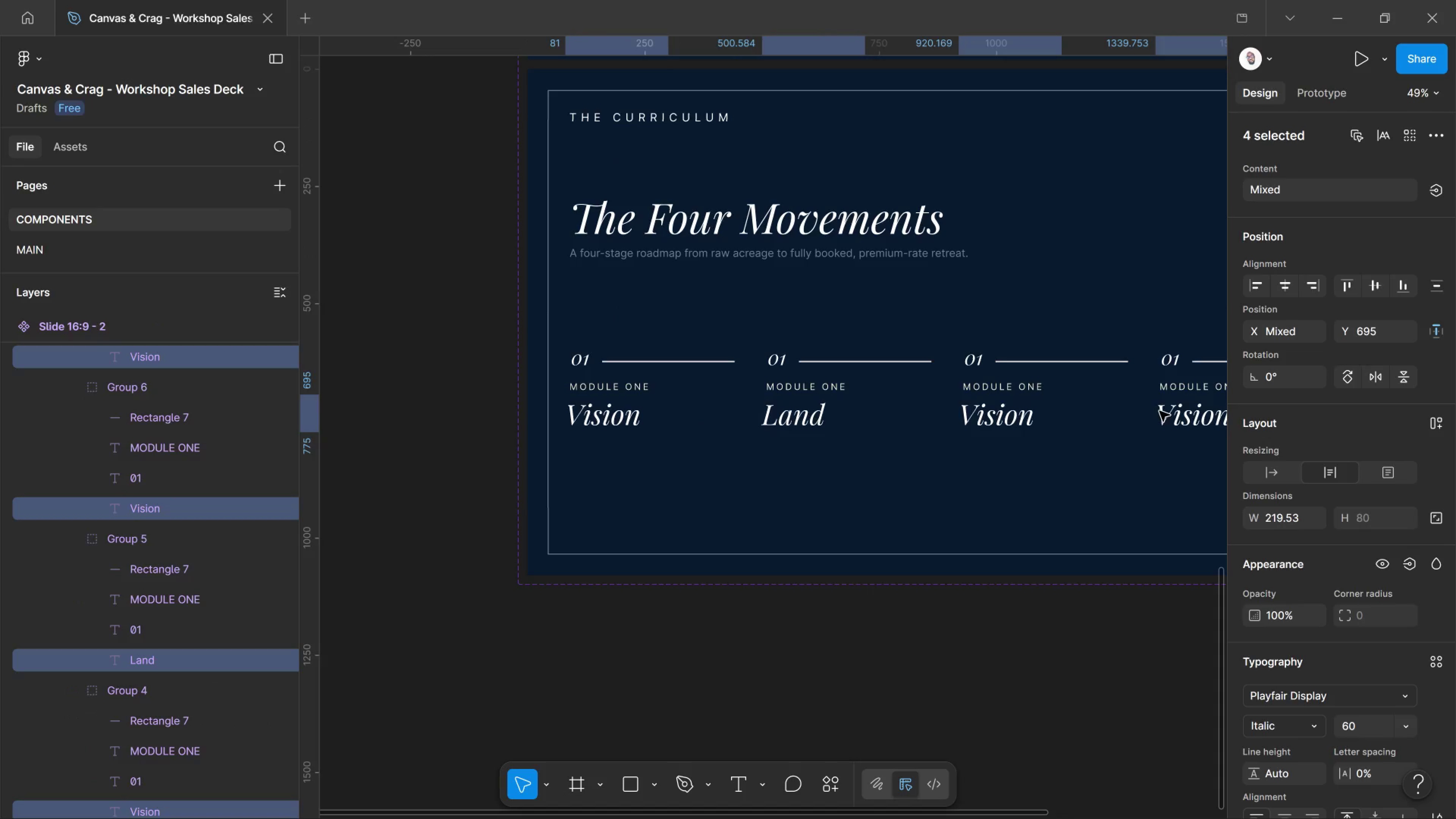 
key(ArrowDown)
 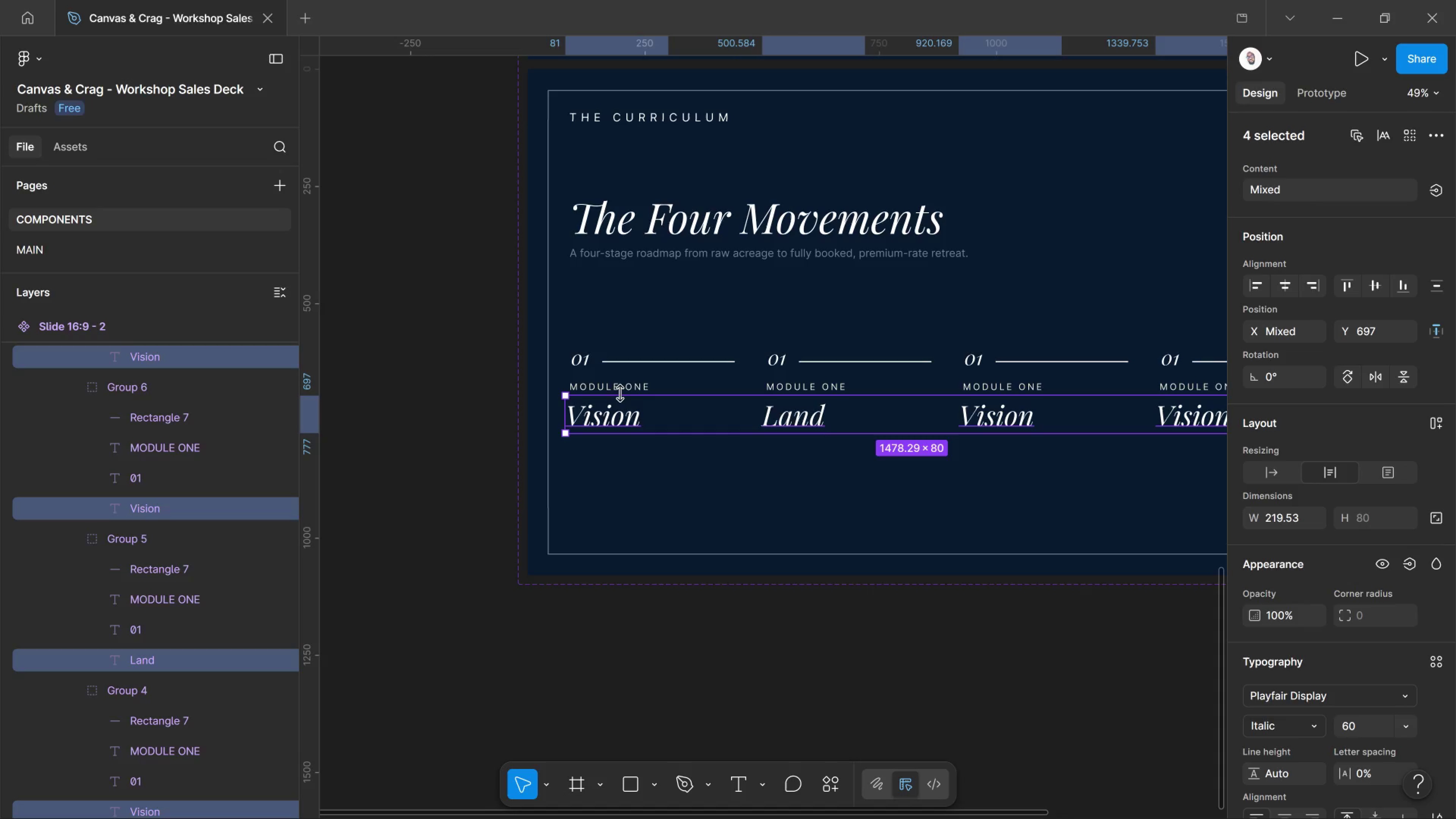 
left_click([643, 385])
 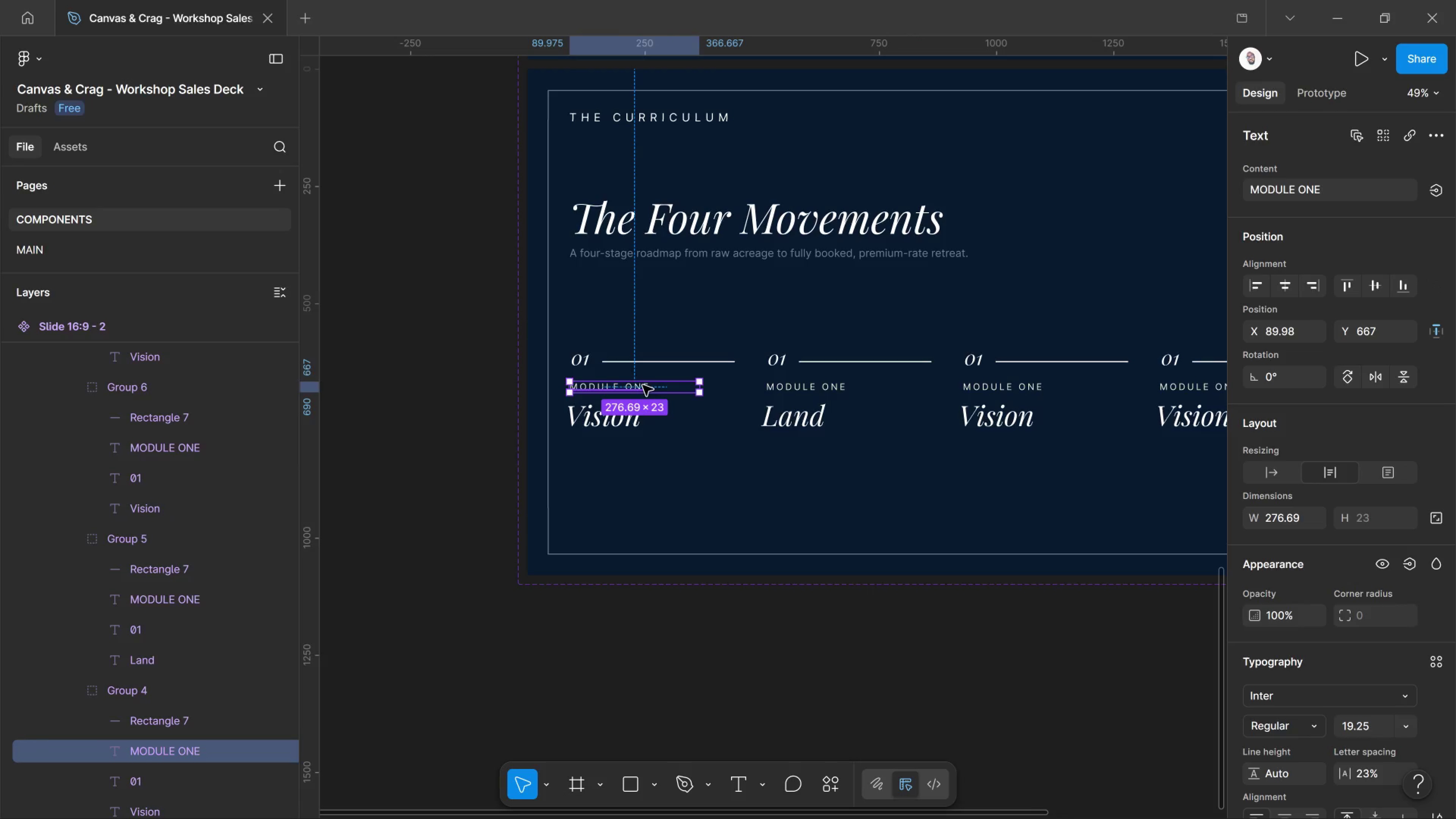 
hold_key(key=ShiftLeft, duration=10.7)
hold_key(key=ControlLeft, duration=9.01)
left_click([617, 411])
 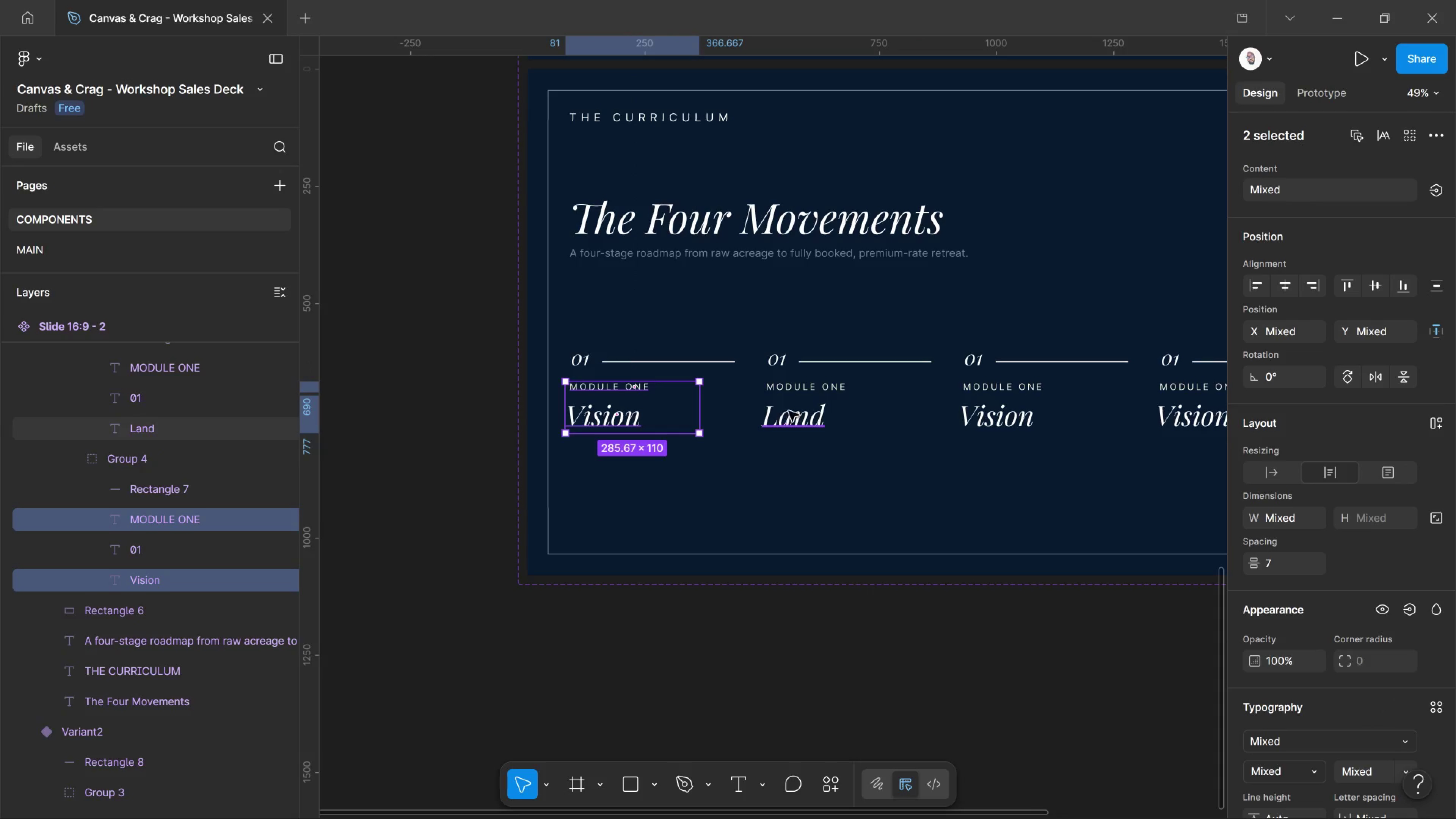 
left_click_drag(start_coordinate=[789, 411], to_coordinate=[791, 415])
 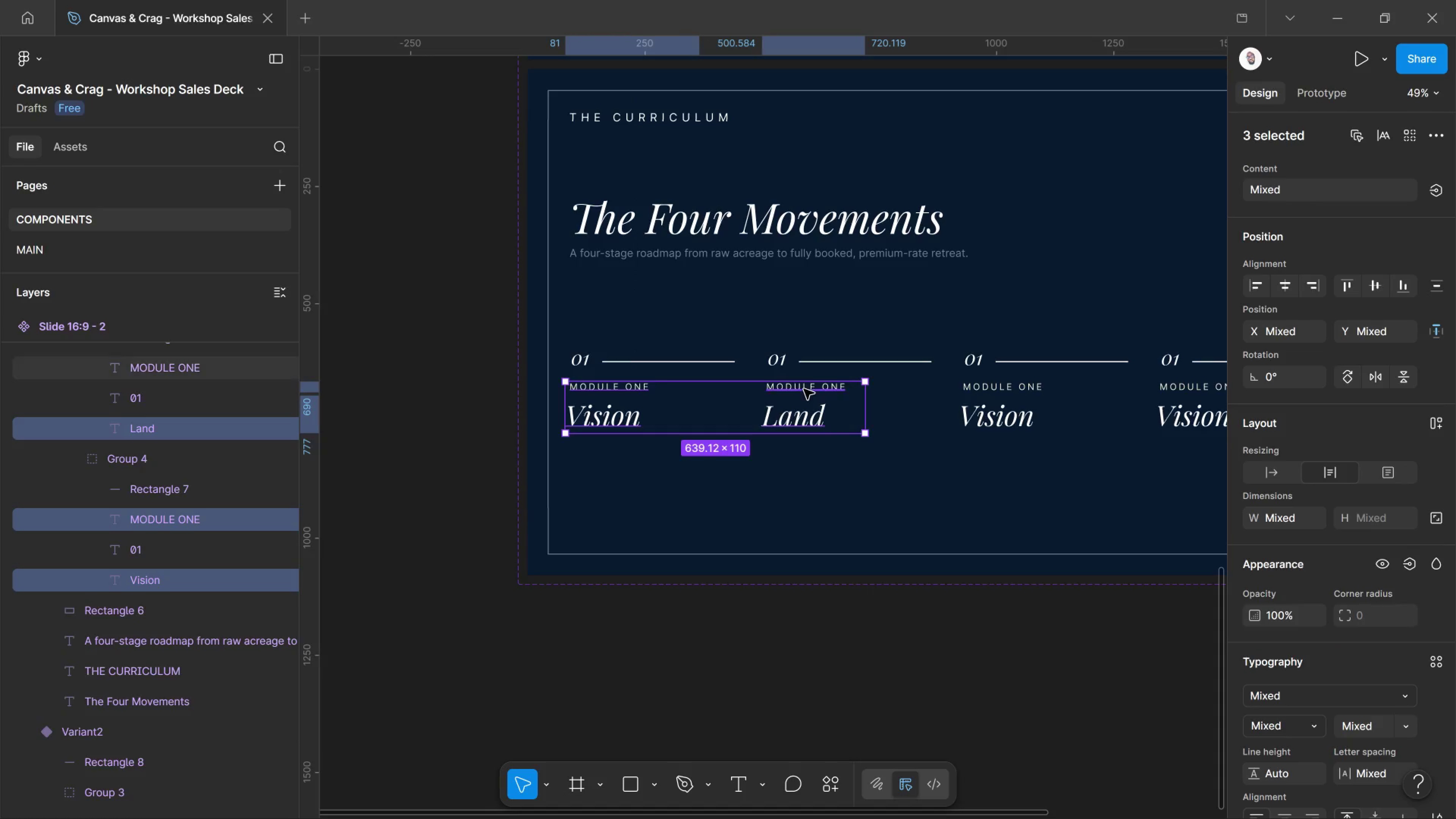 
left_click([804, 391])
 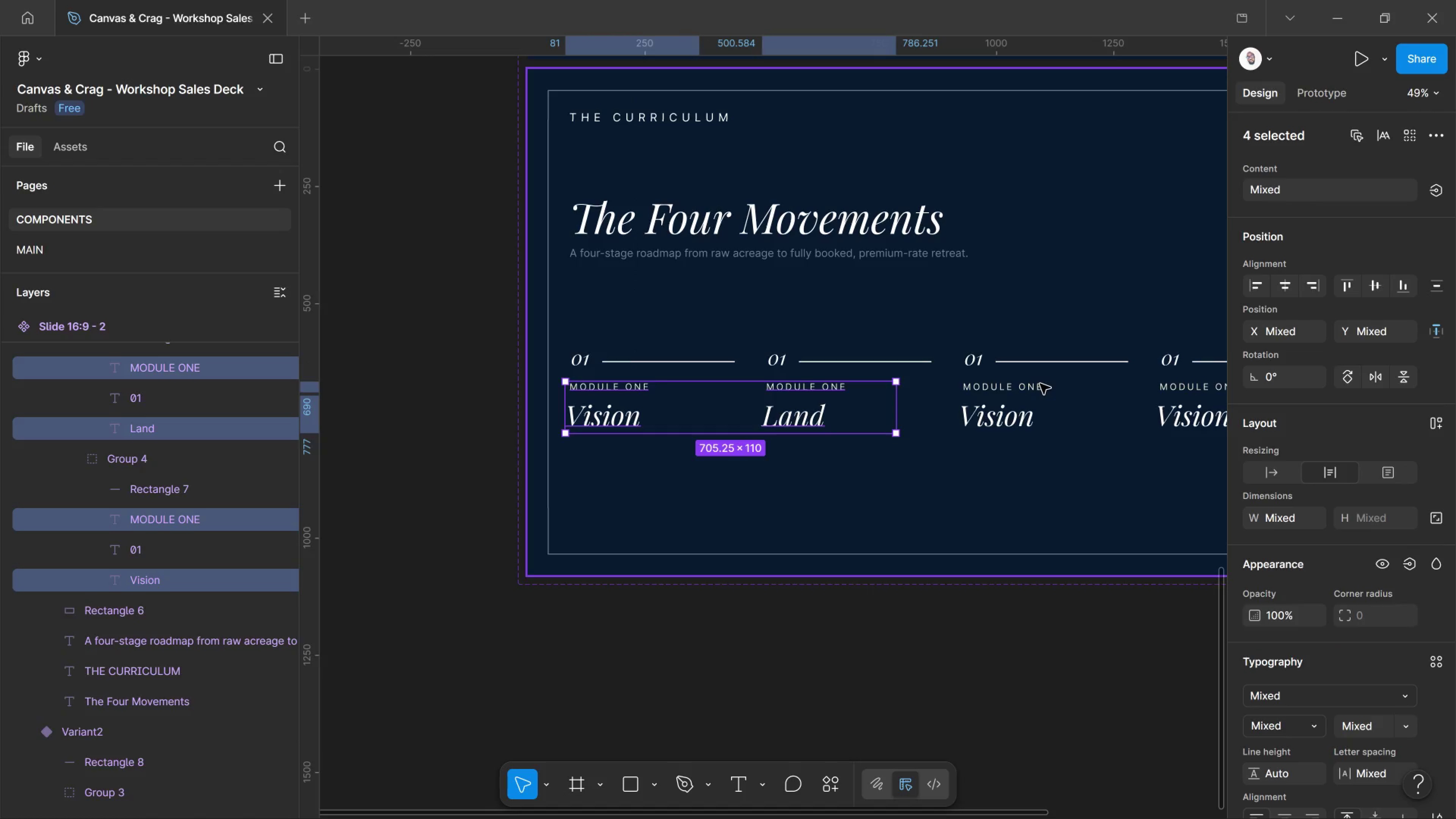 
left_click([1034, 387])
 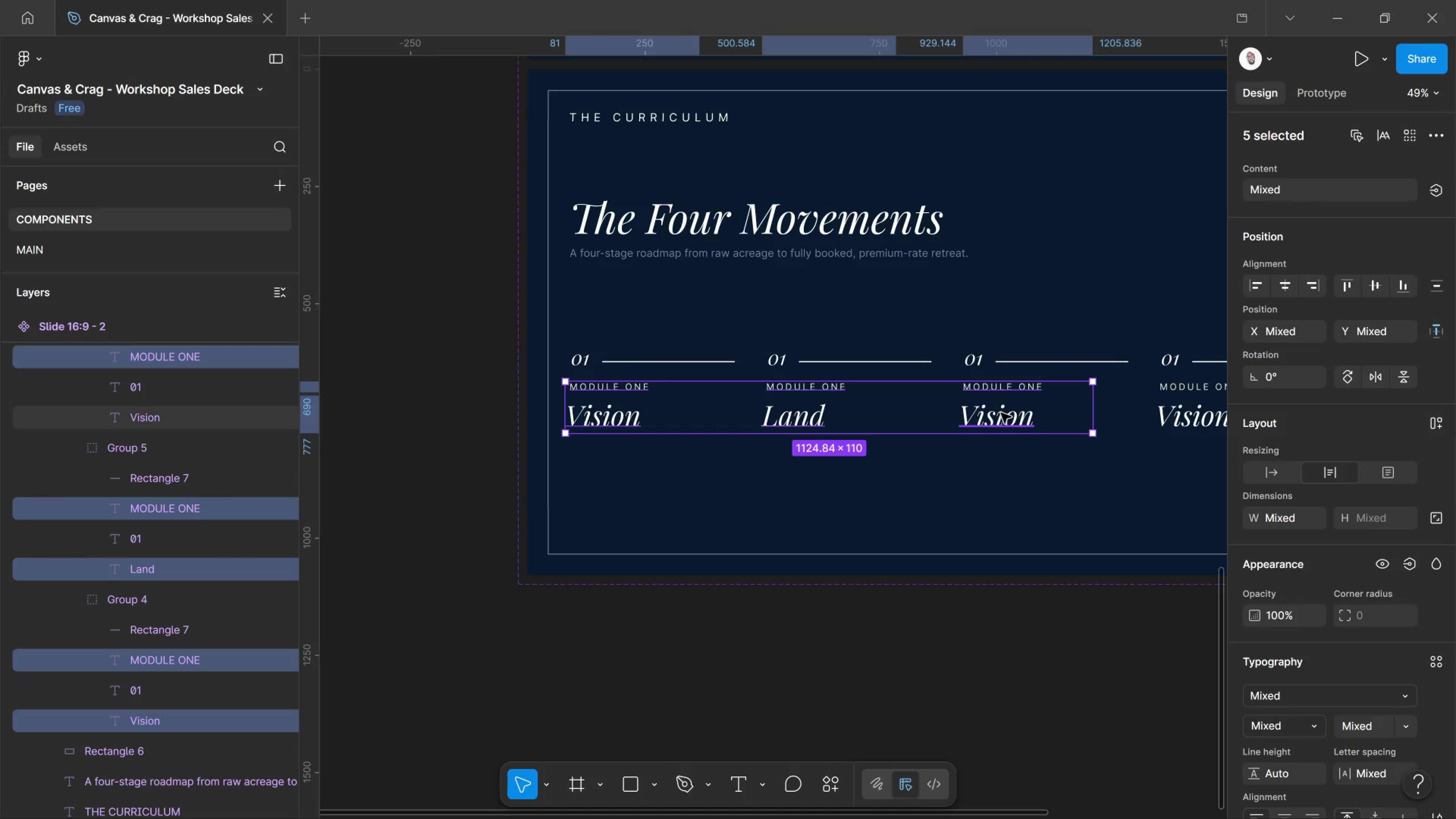 
left_click([1001, 413])
 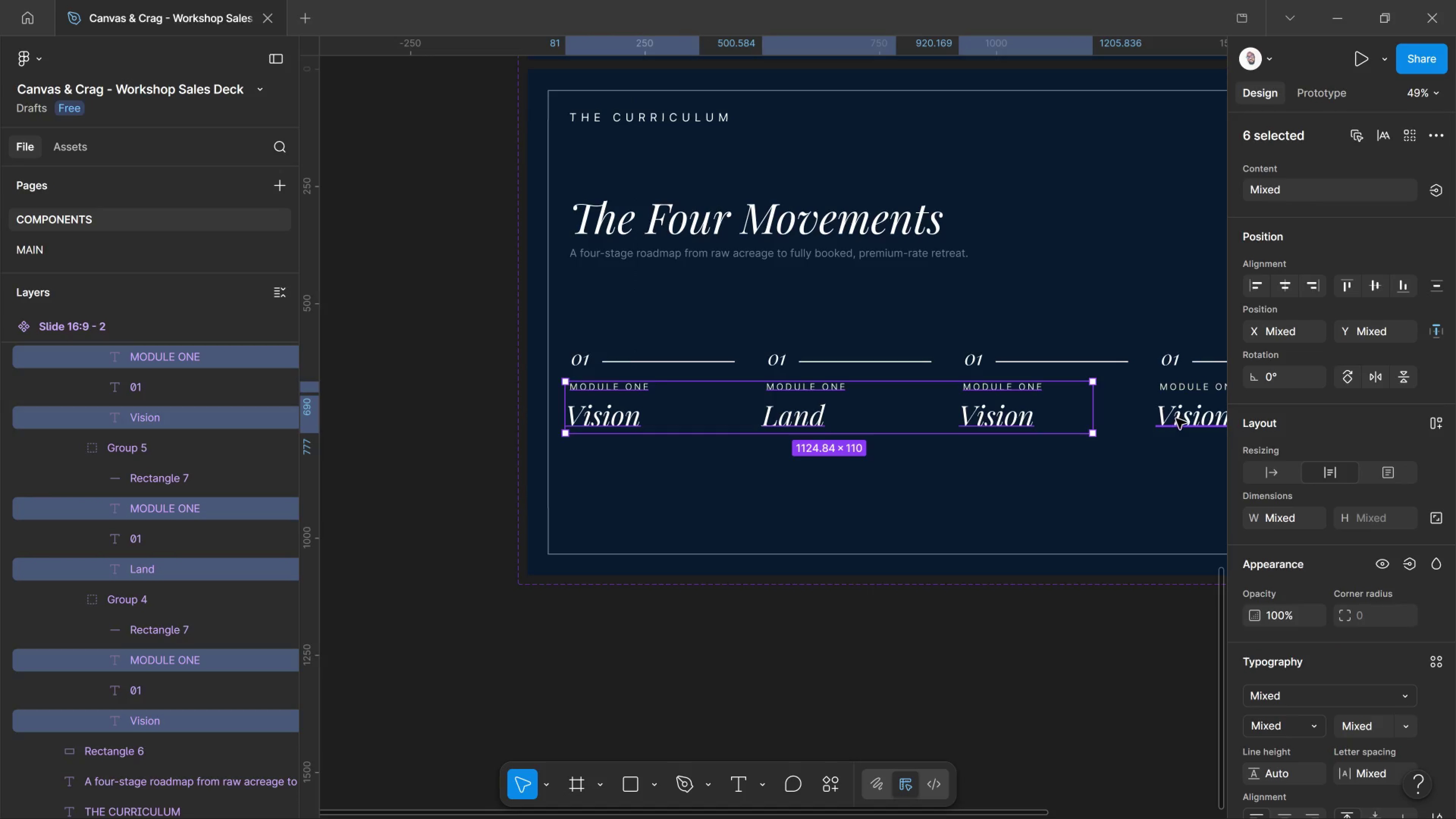 
left_click_drag(start_coordinate=[1176, 419], to_coordinate=[1180, 422])
 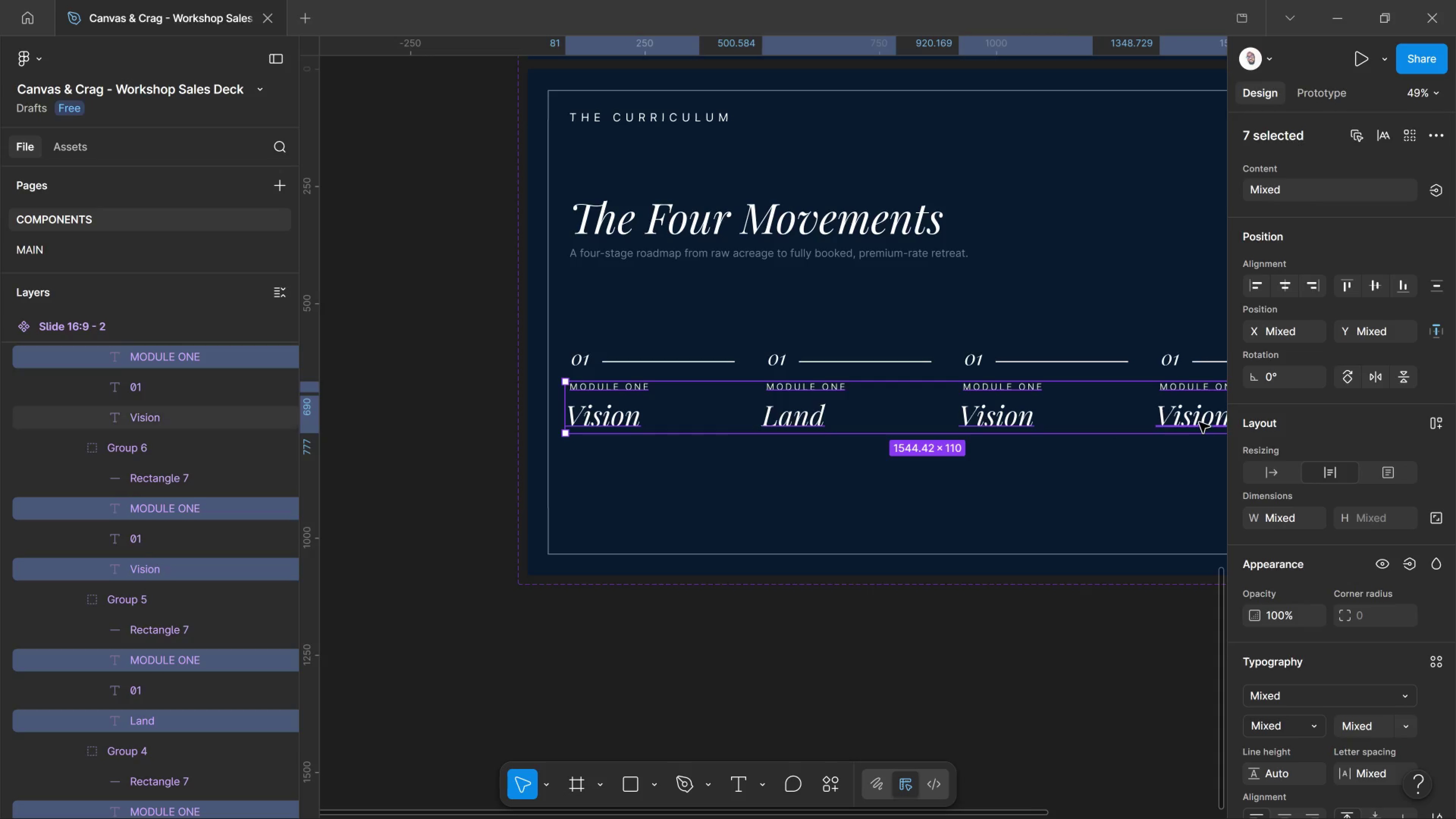 
left_click([1201, 424])
 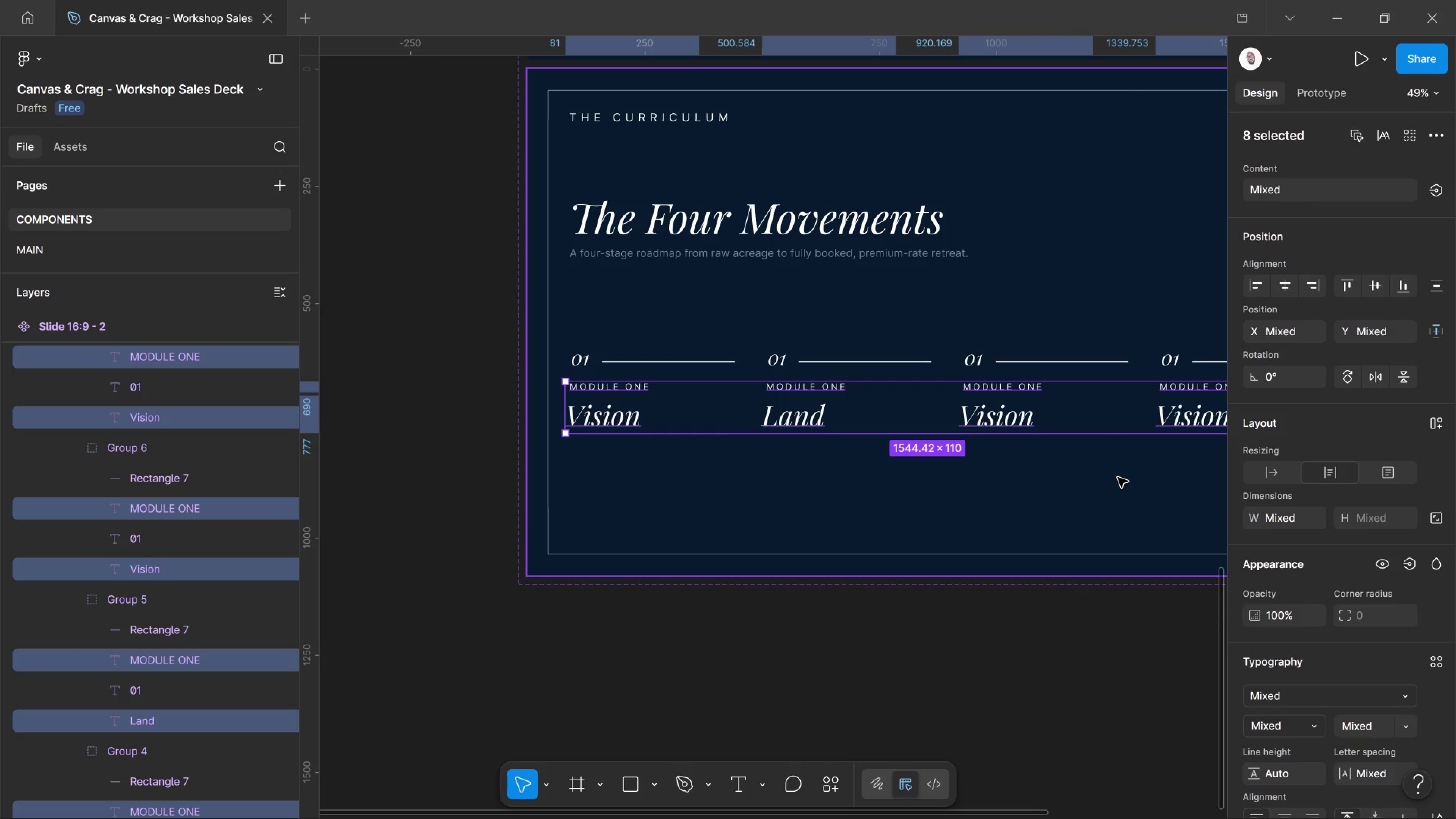 
key(Shift+ArrowDown)
 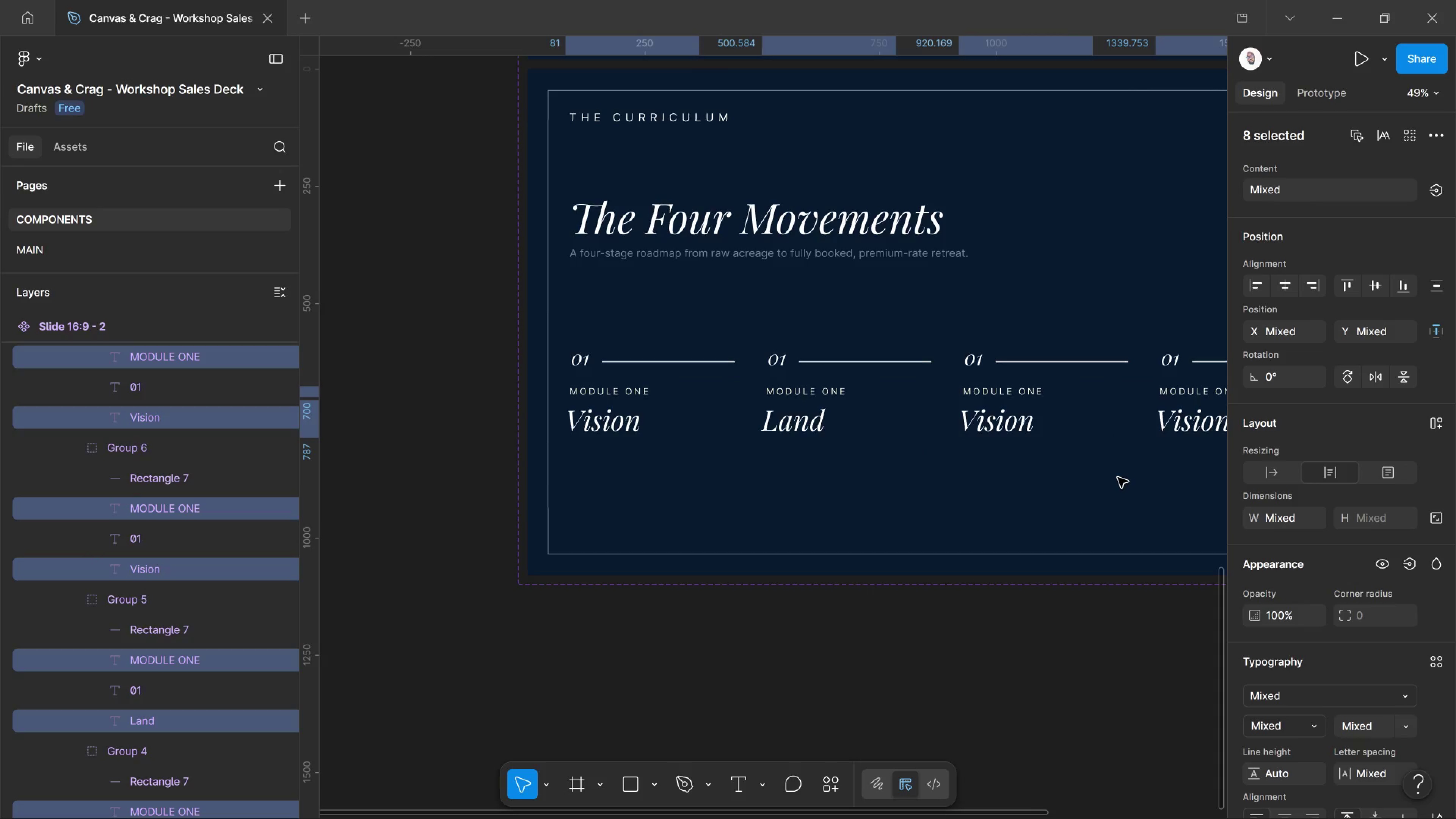 
key(Shift+ArrowDown)
 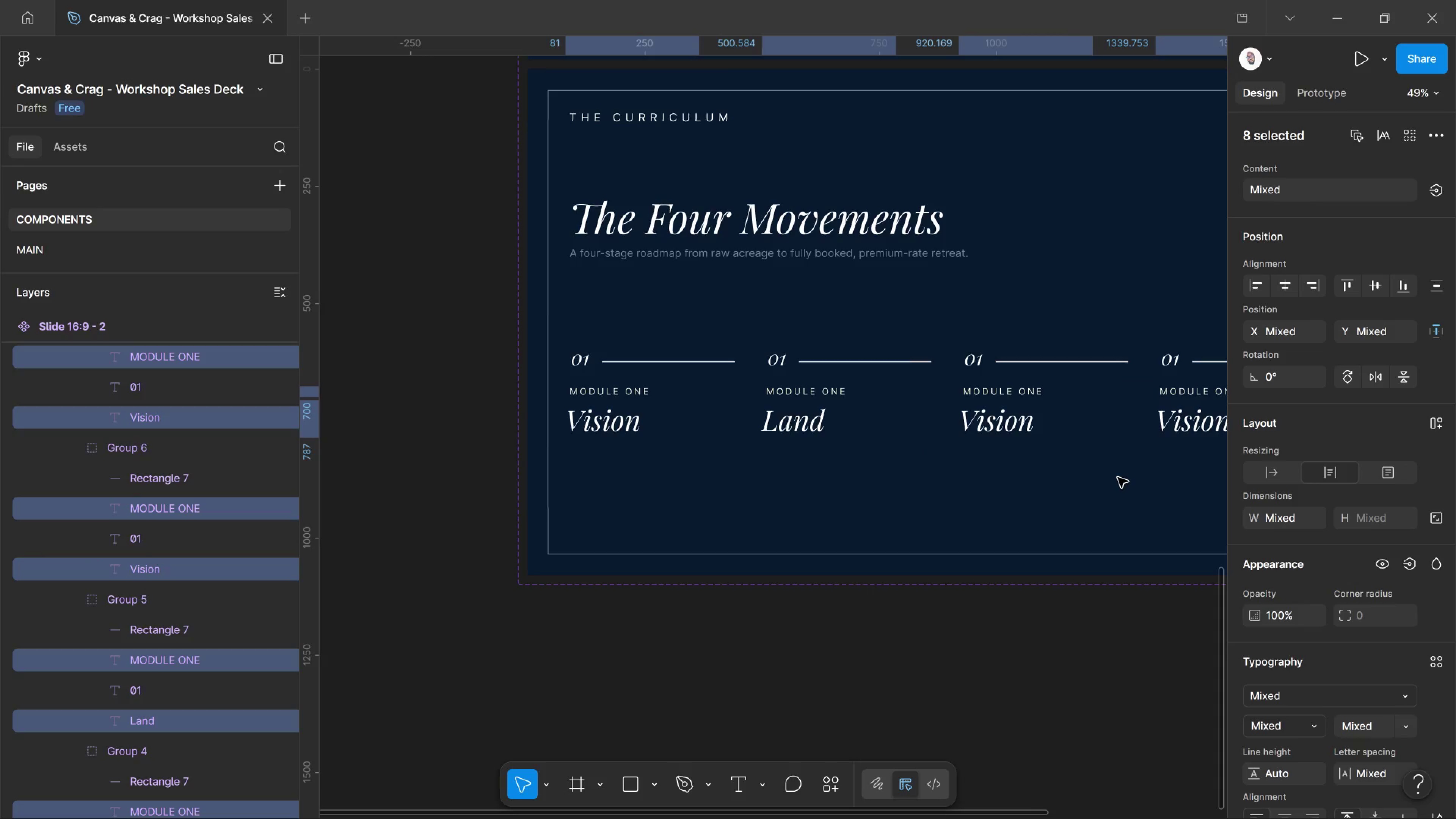 
key(Shift+ArrowDown)
 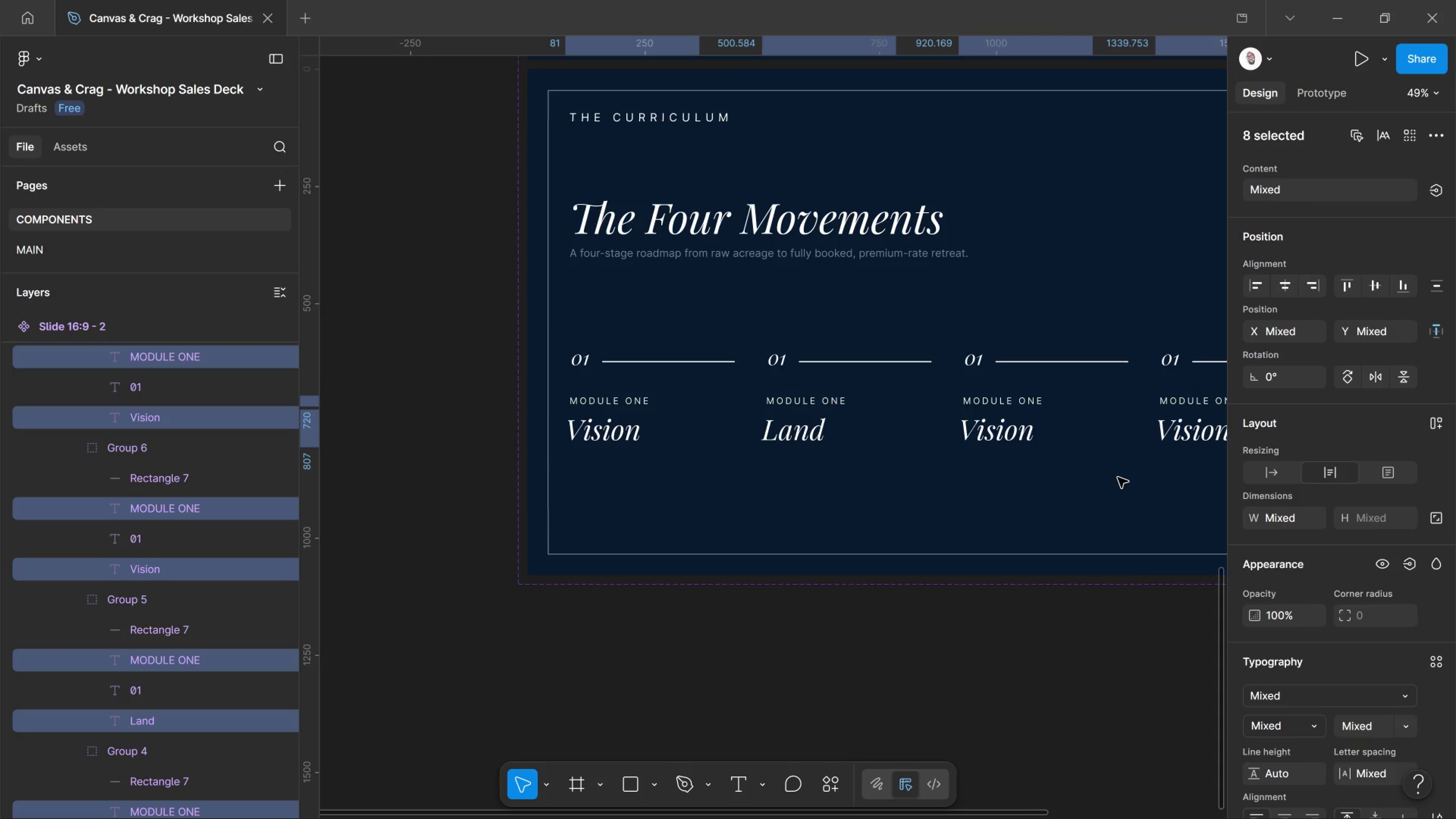 
key(Shift+ArrowDown)
 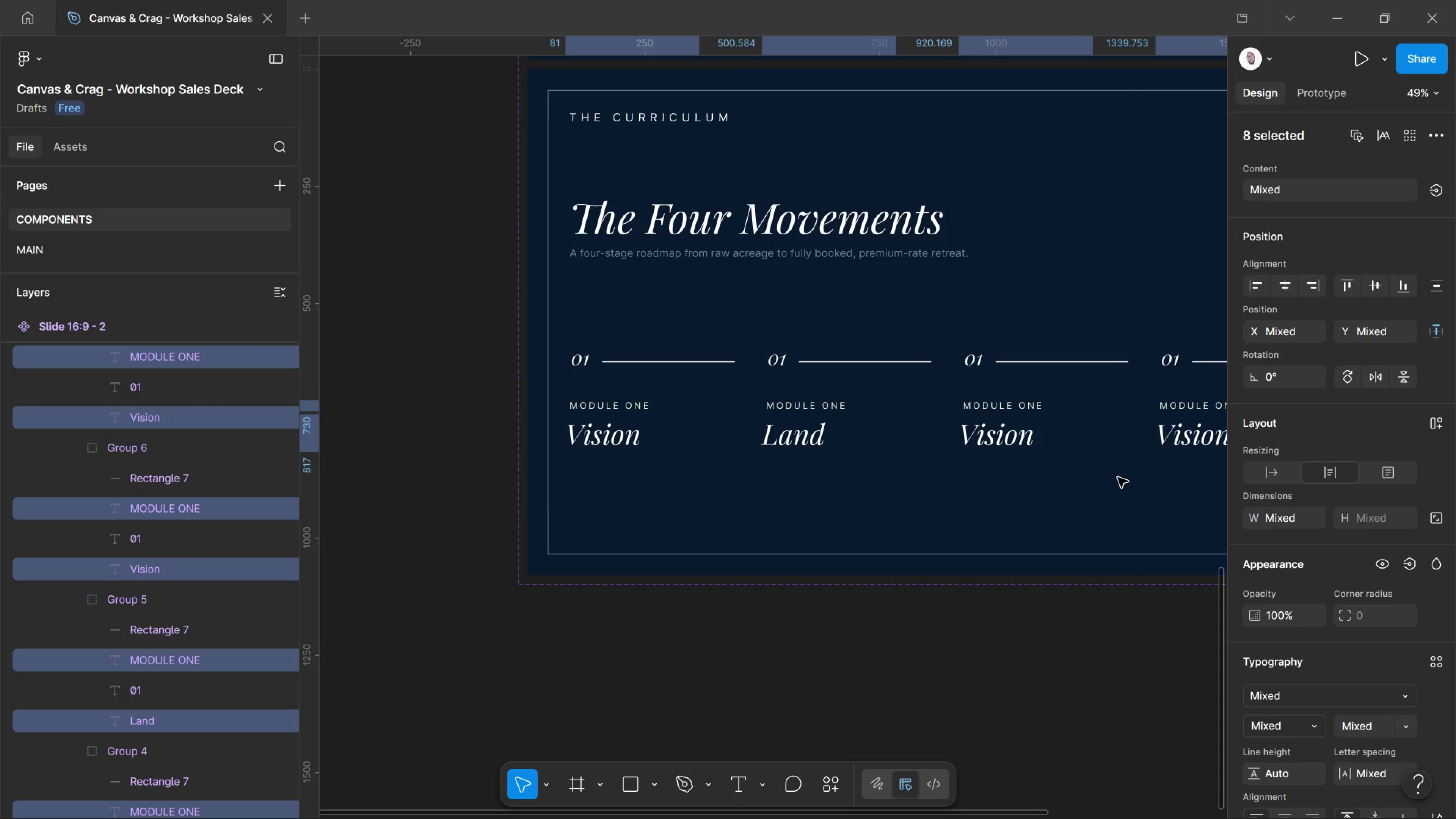 
key(Shift+ArrowUp)
 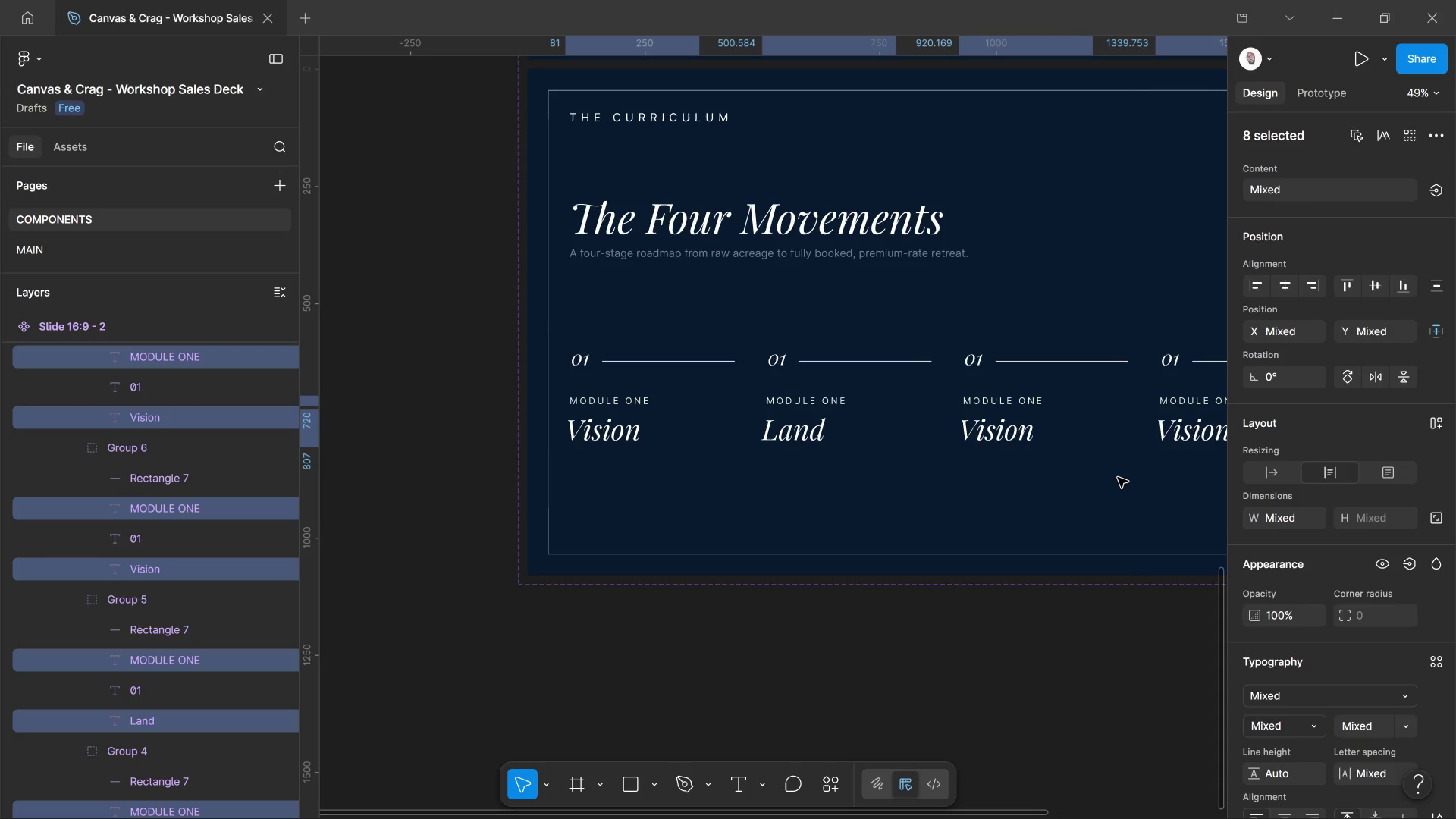 
key(Shift+ArrowUp)
 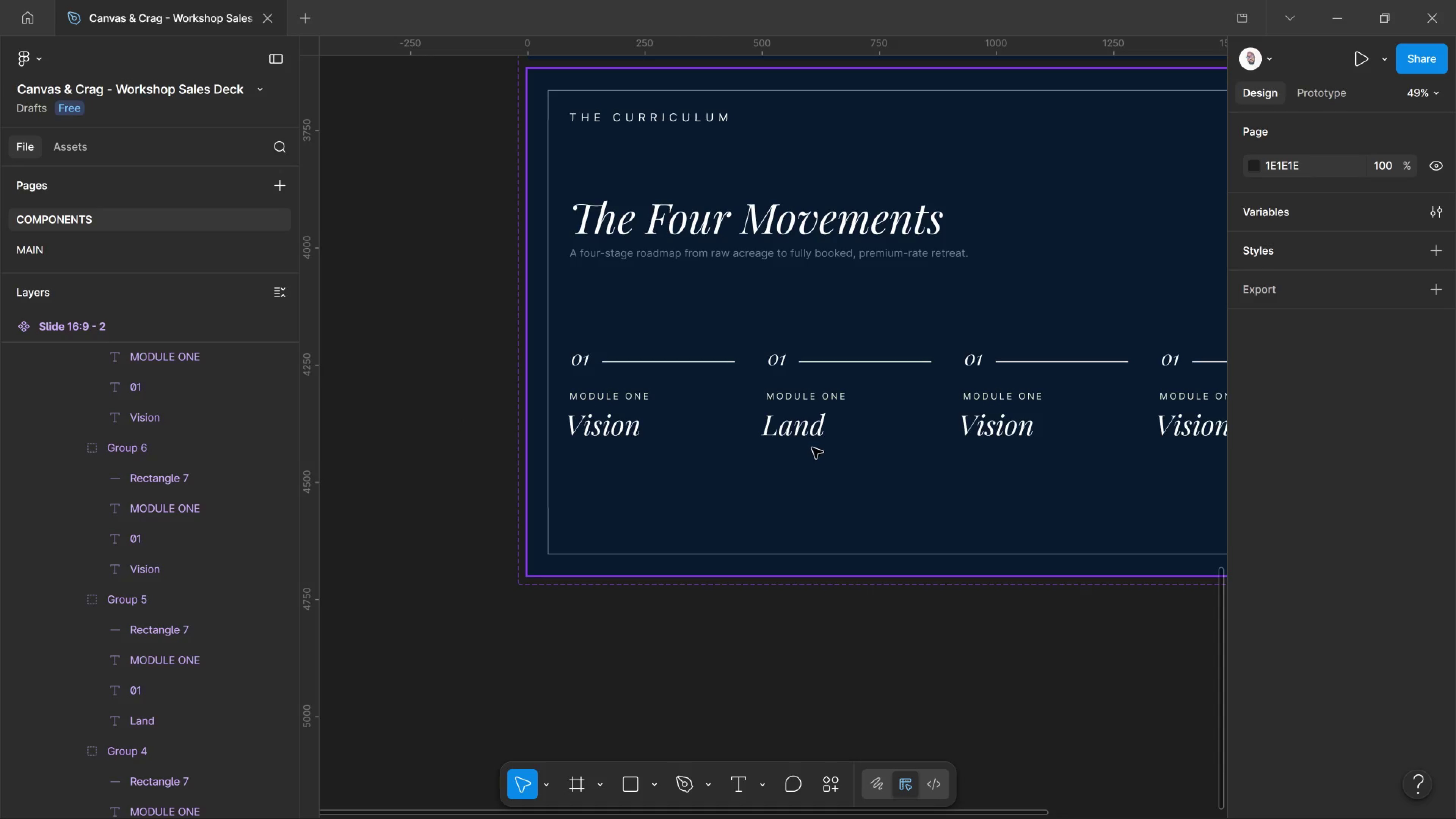 
wait(77.61)
 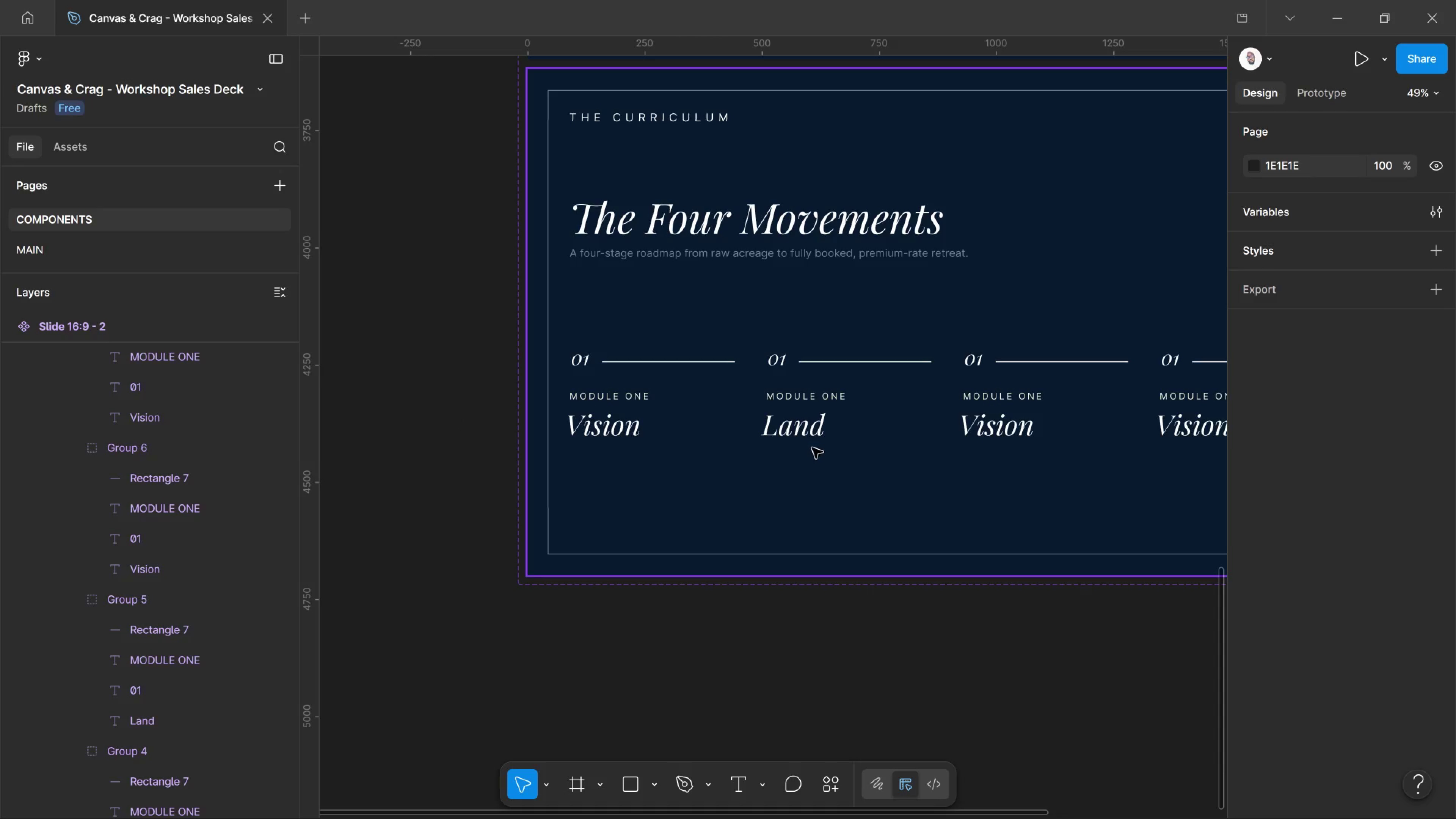 
hold_key(key=ControlLeft, duration=0.83)
scroll: coordinate [1045, 441], scroll_direction: down, amount: 8.0
 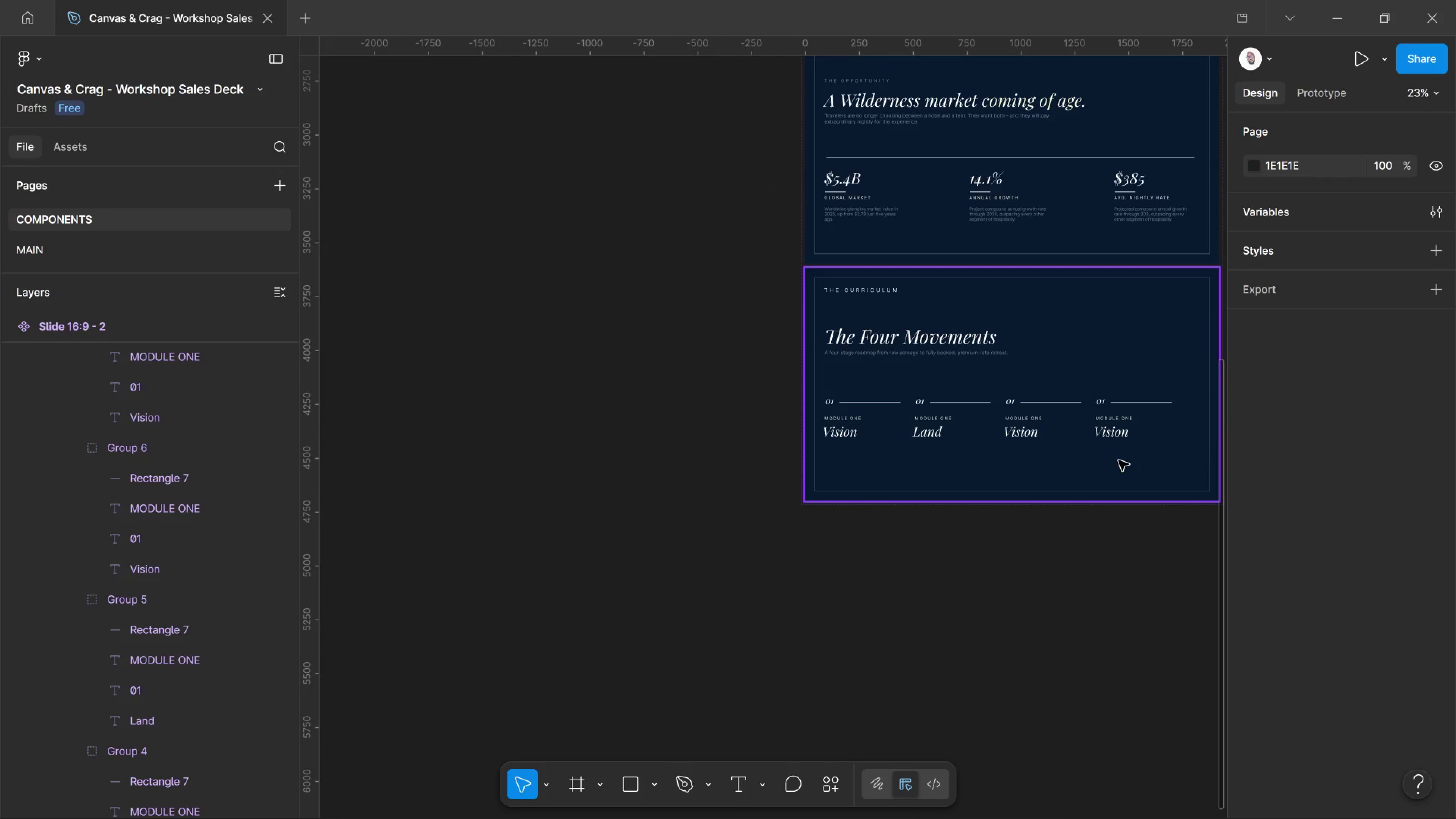 
hold_key(key=Space, duration=1.09)
 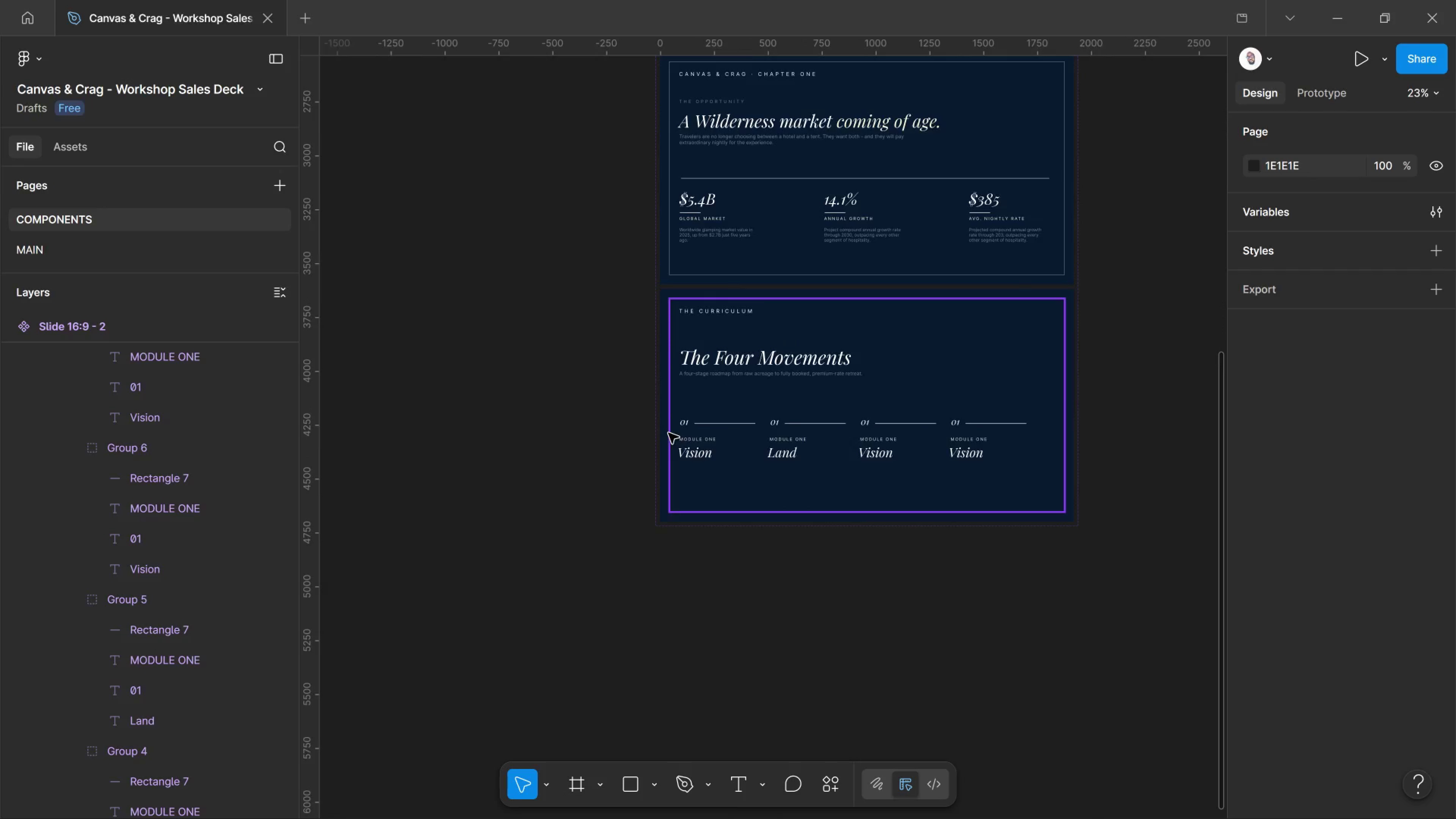 
left_click_drag(start_coordinate=[1122, 420], to_coordinate=[977, 441])
 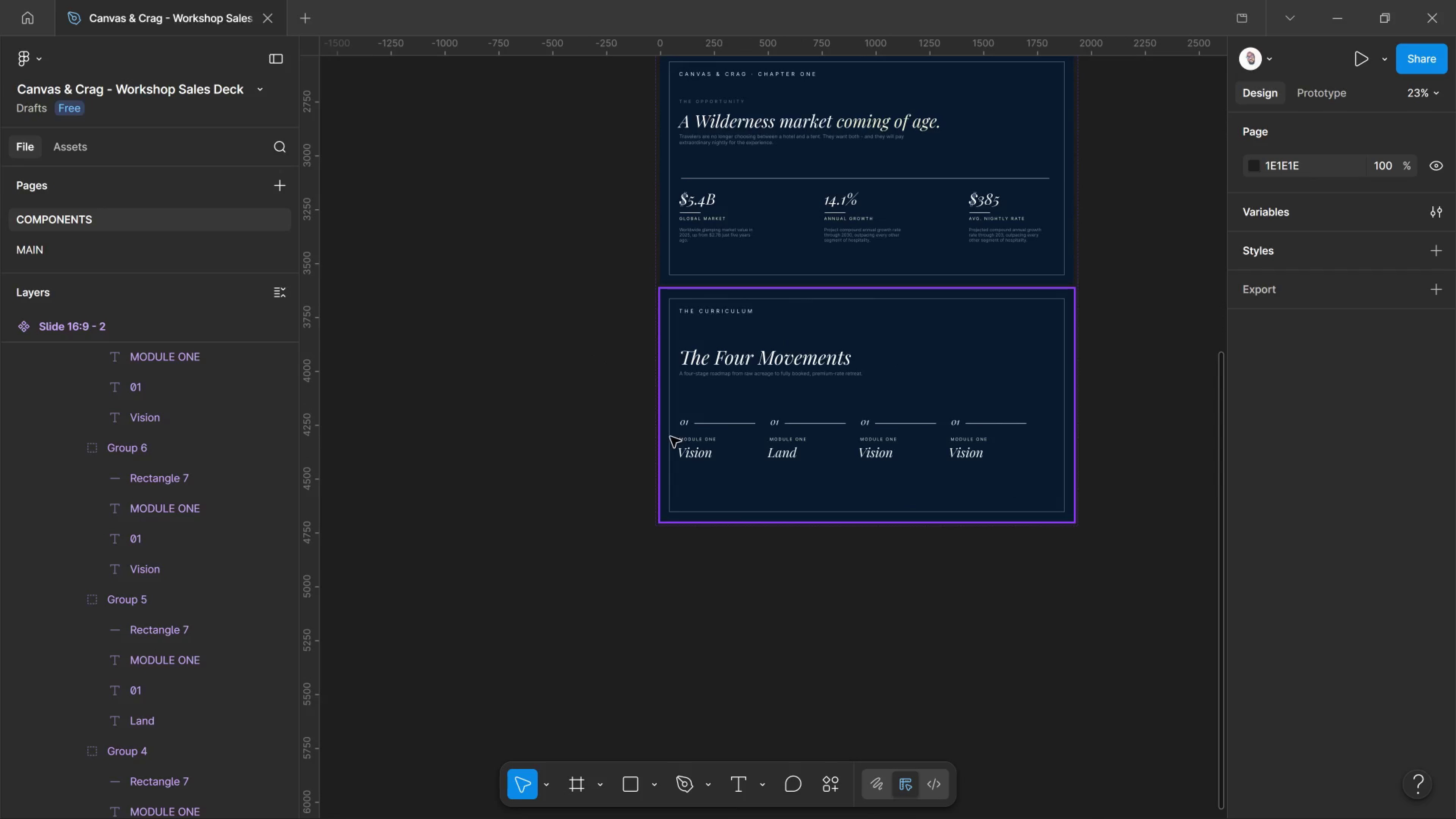 
hold_key(key=ControlLeft, duration=2.18)
scroll: coordinate [981, 424], scroll_direction: up, amount: 10.0
 